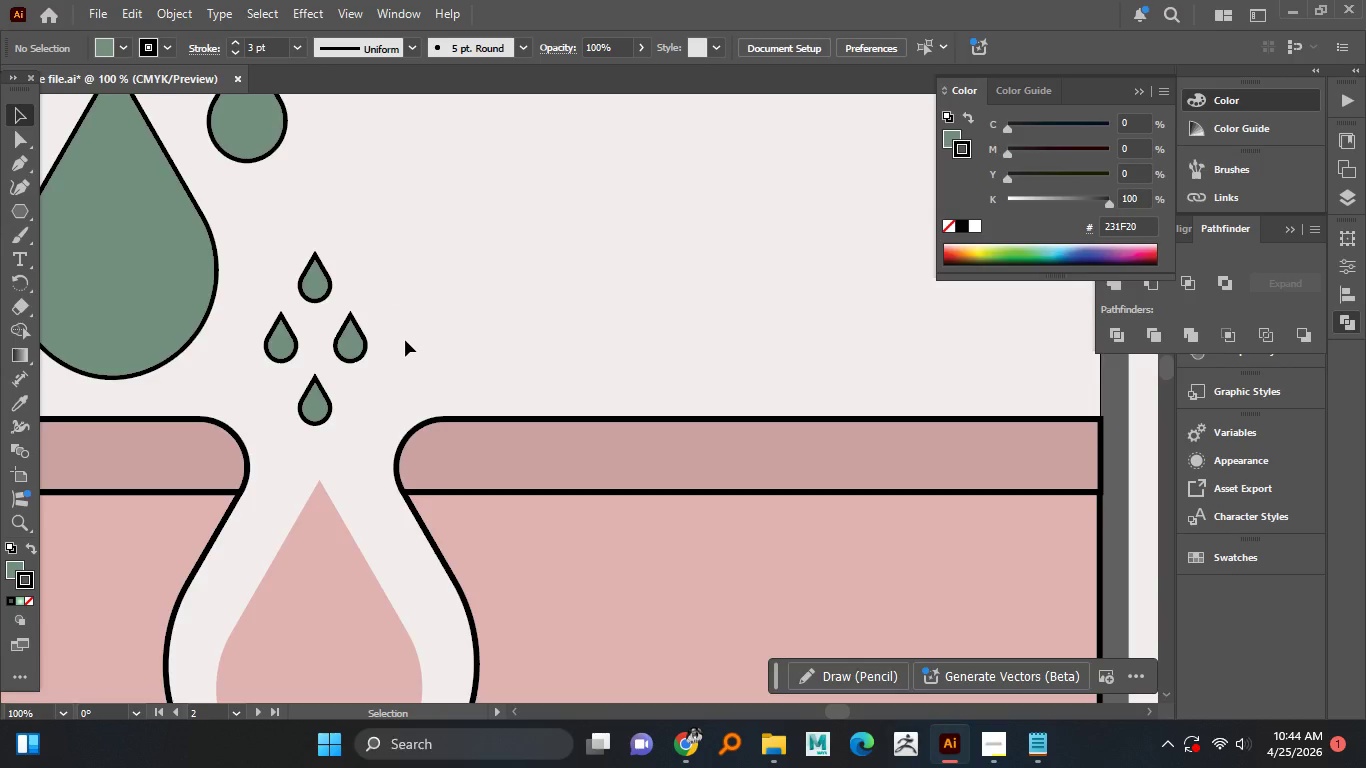 
hold_key(key=AltLeft, duration=1.62)
 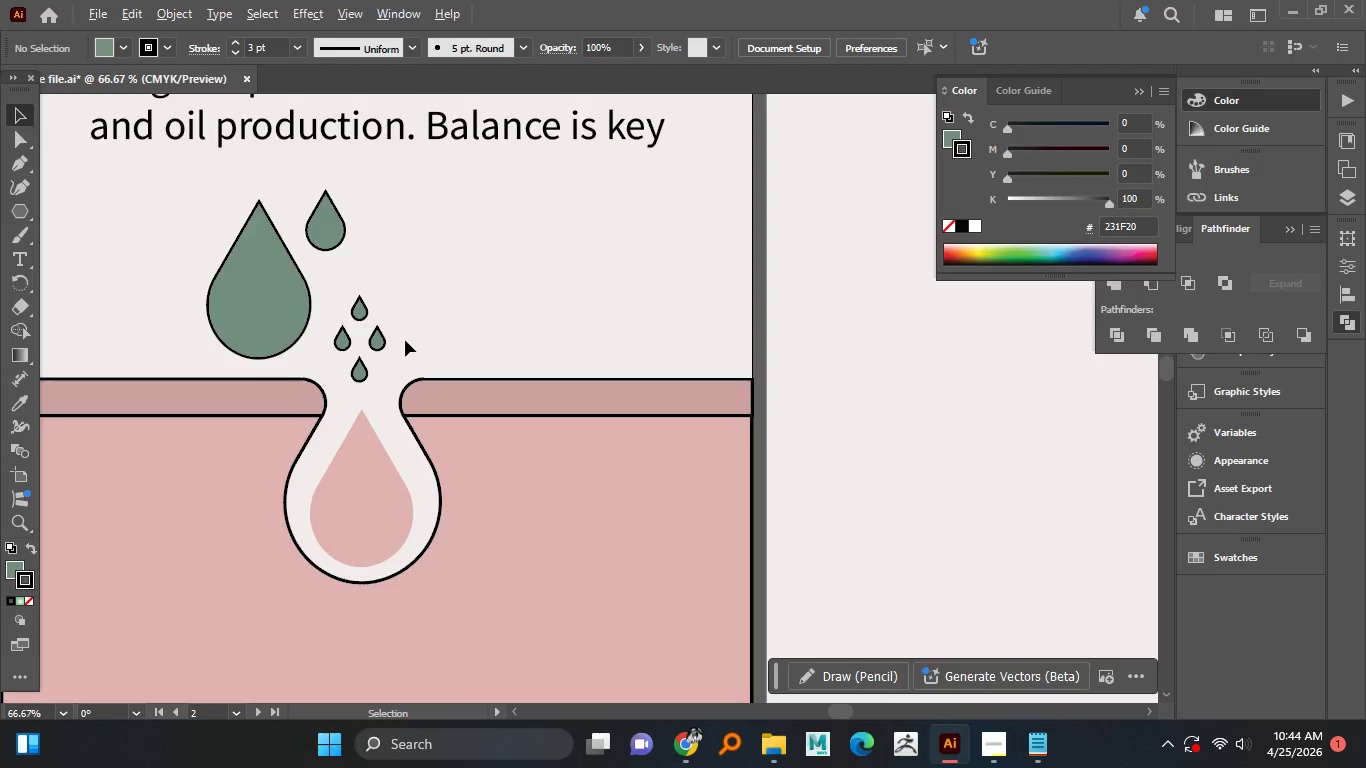 
hold_key(key=ShiftLeft, duration=1.17)
 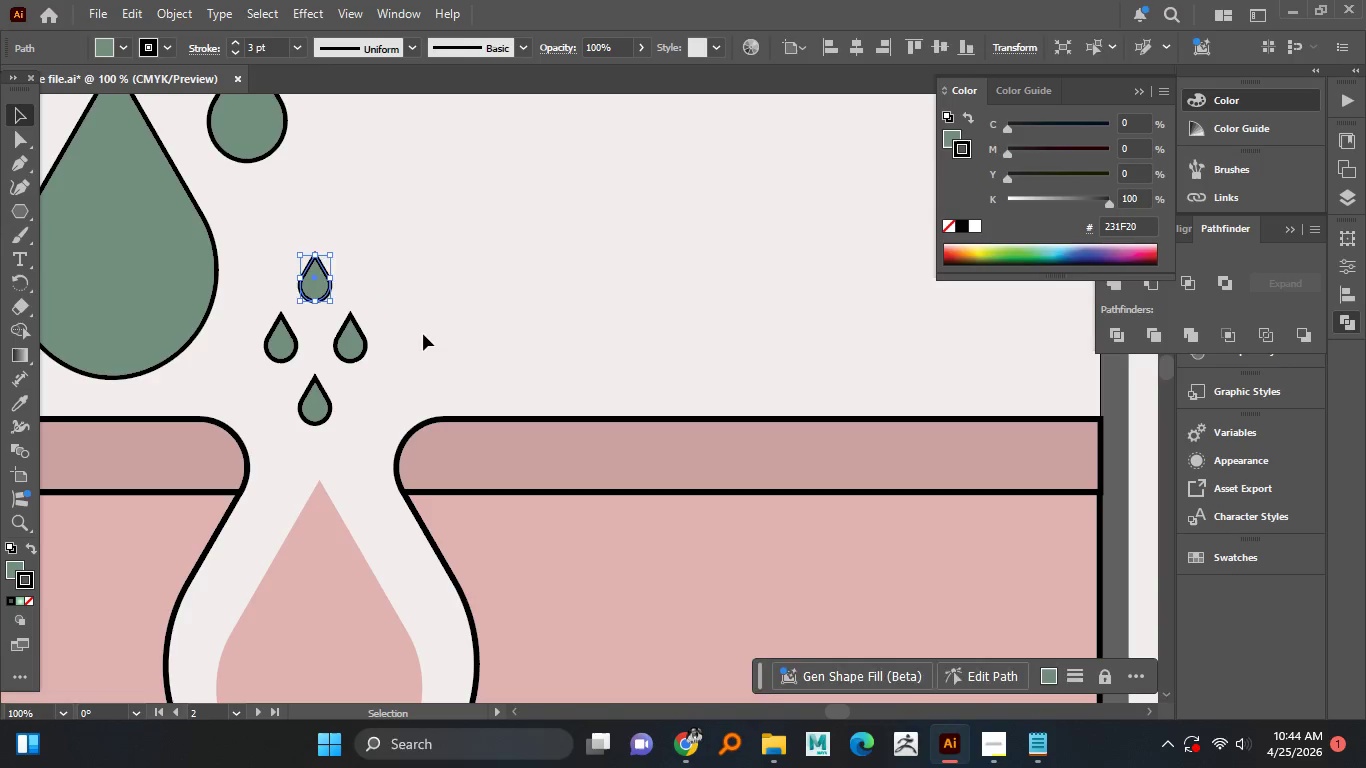 
left_click([423, 334])
 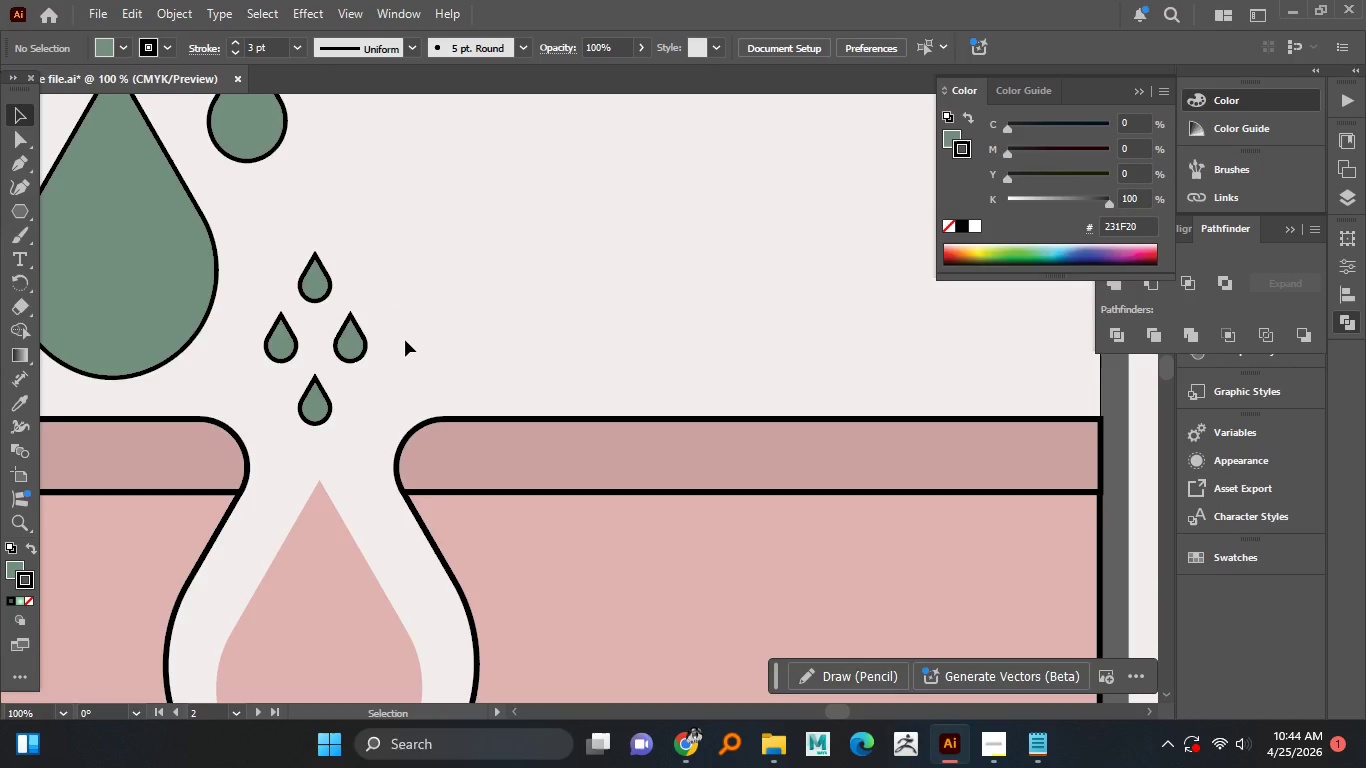 
hold_key(key=AltLeft, duration=1.08)
scroll: coordinate [405, 340], scroll_direction: down, amount: 3.0
 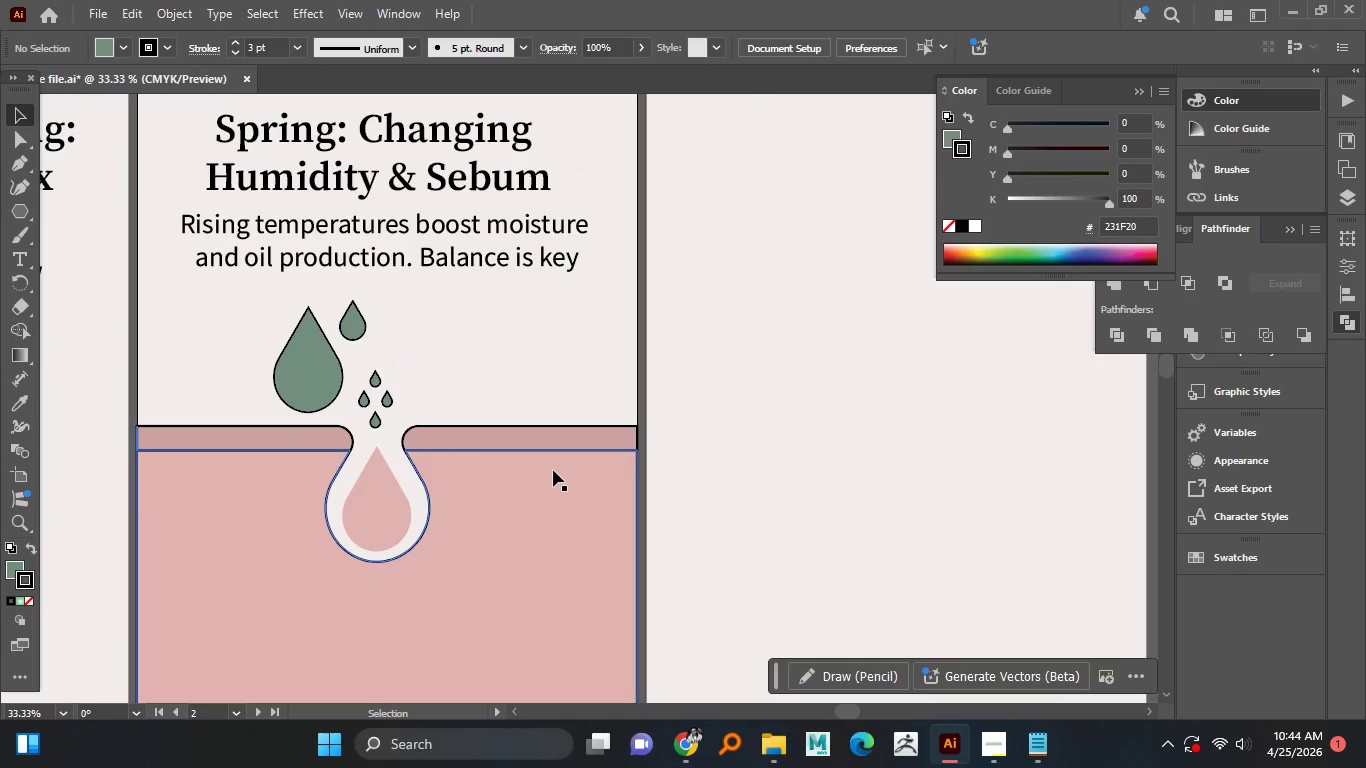 
hold_key(key=AltLeft, duration=1.05)
scroll: coordinate [341, 414], scroll_direction: up, amount: 2.0
 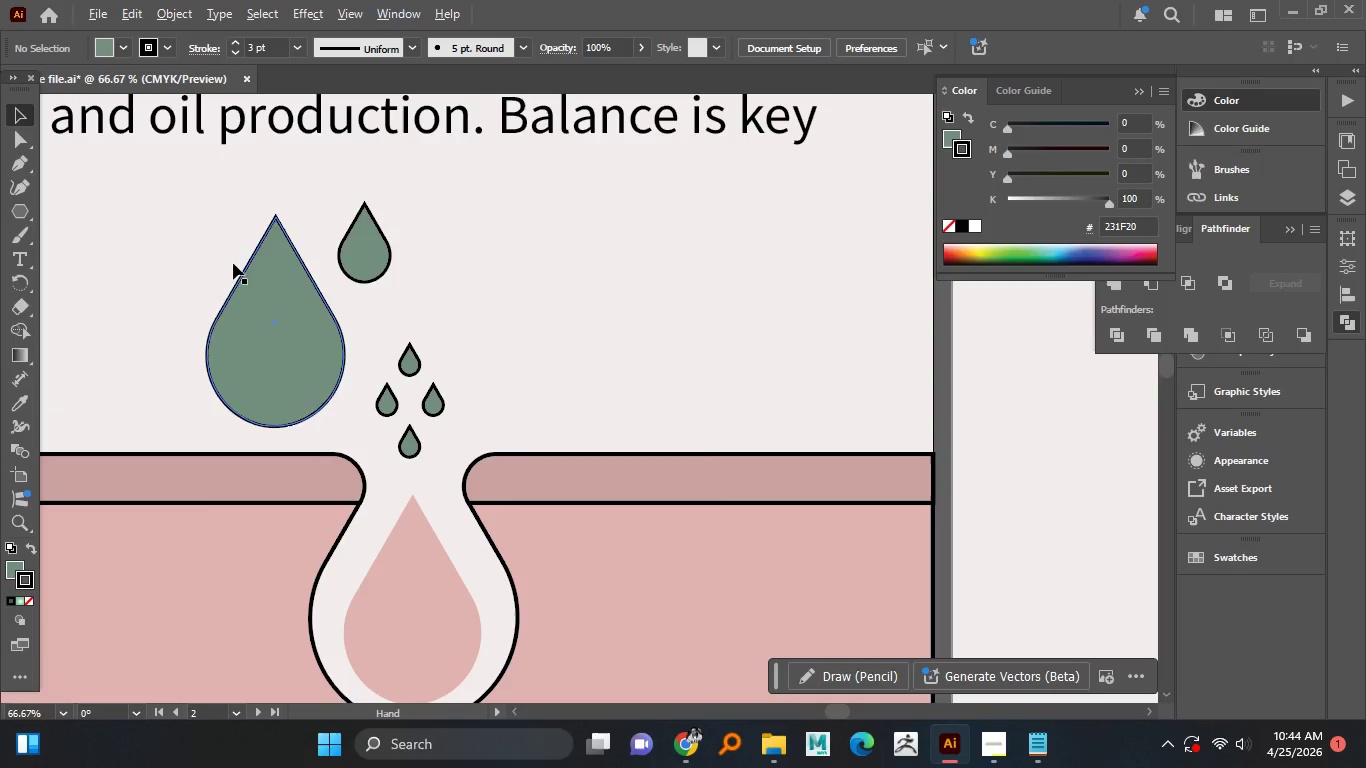 
hold_key(key=AltLeft, duration=17.88)
left_click([14, 155])
 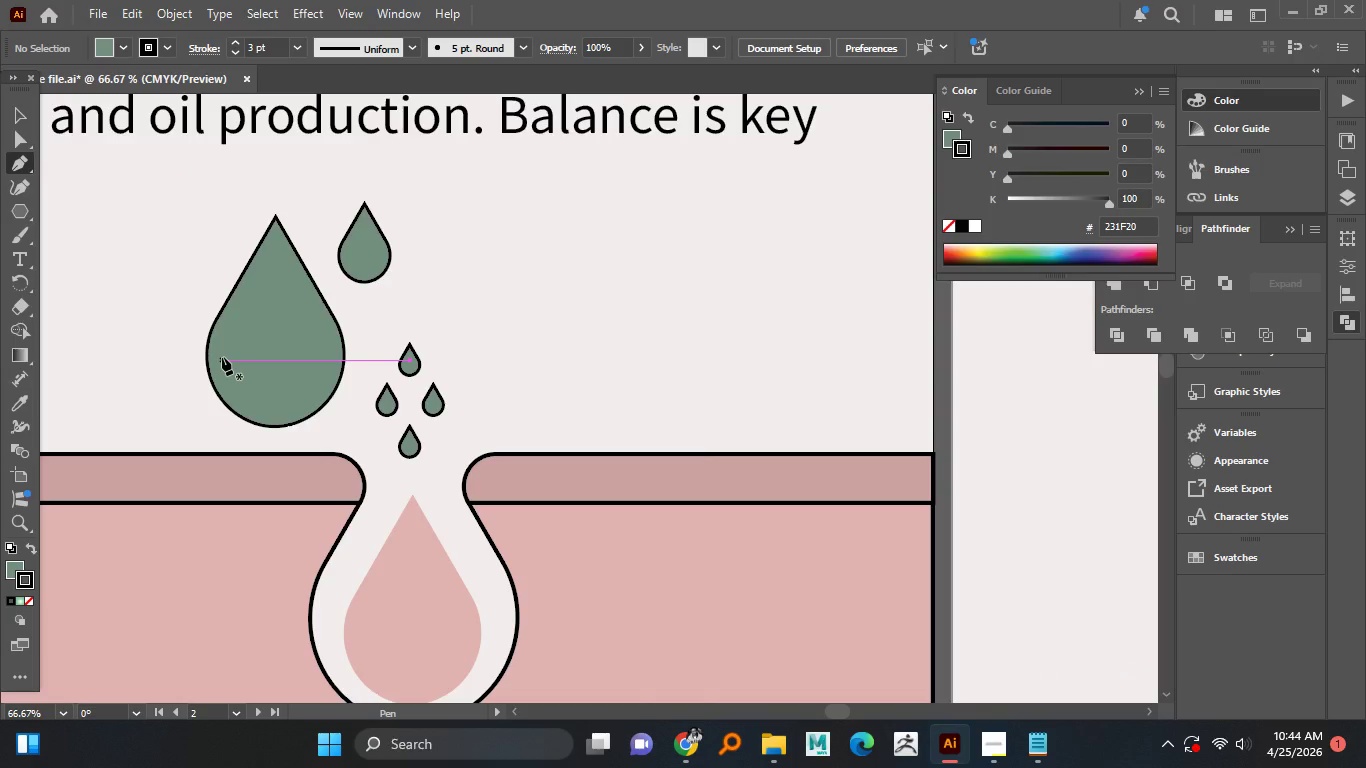 
left_click([222, 357])
 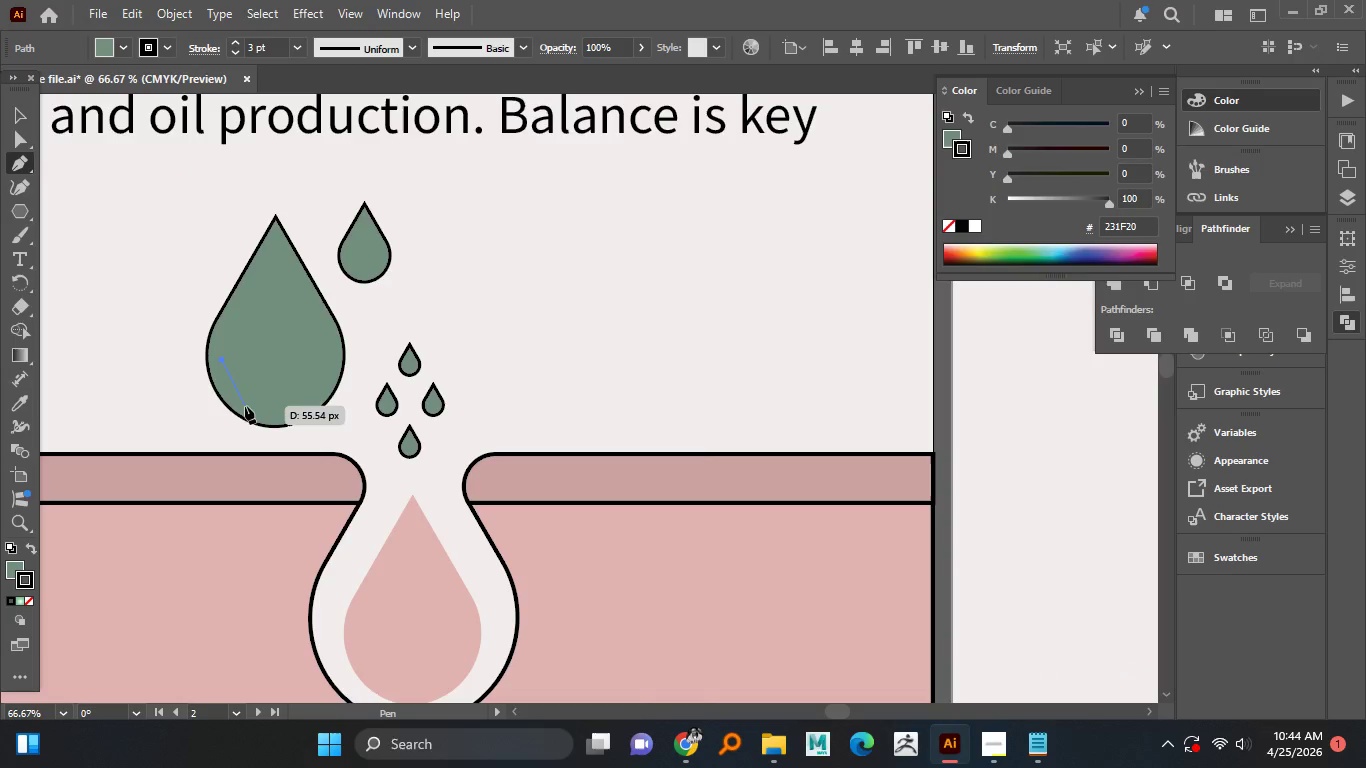 
left_click_drag(start_coordinate=[245, 406], to_coordinate=[270, 410])
 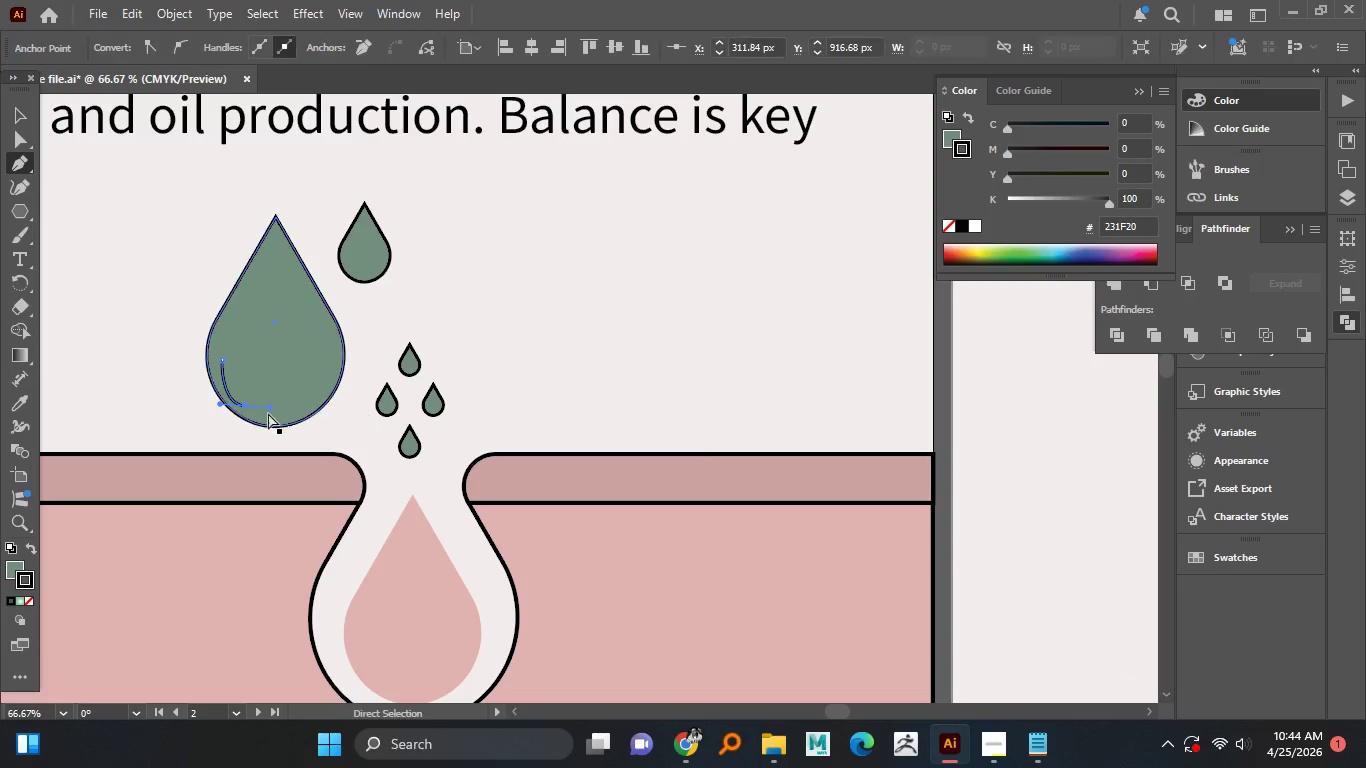 
key(Control+Z)
 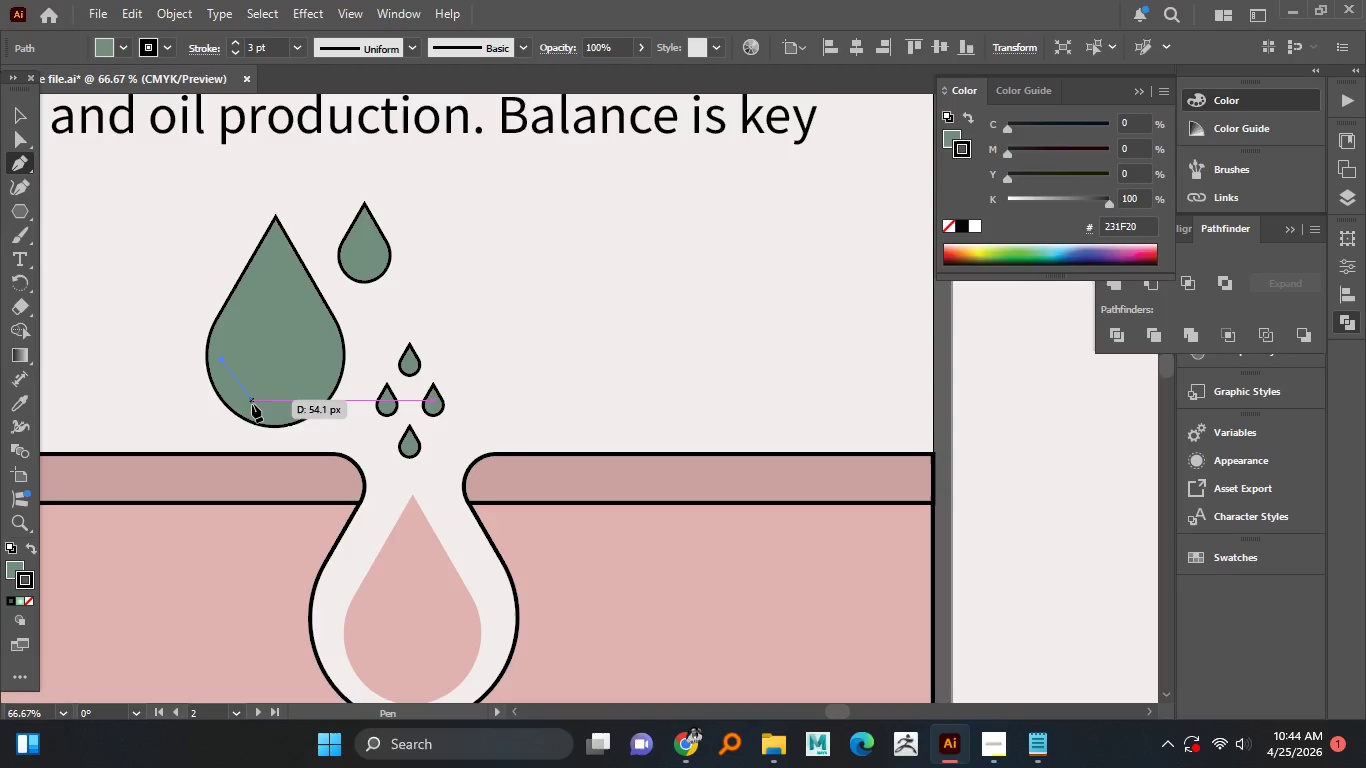 
left_click_drag(start_coordinate=[252, 404], to_coordinate=[282, 407])
 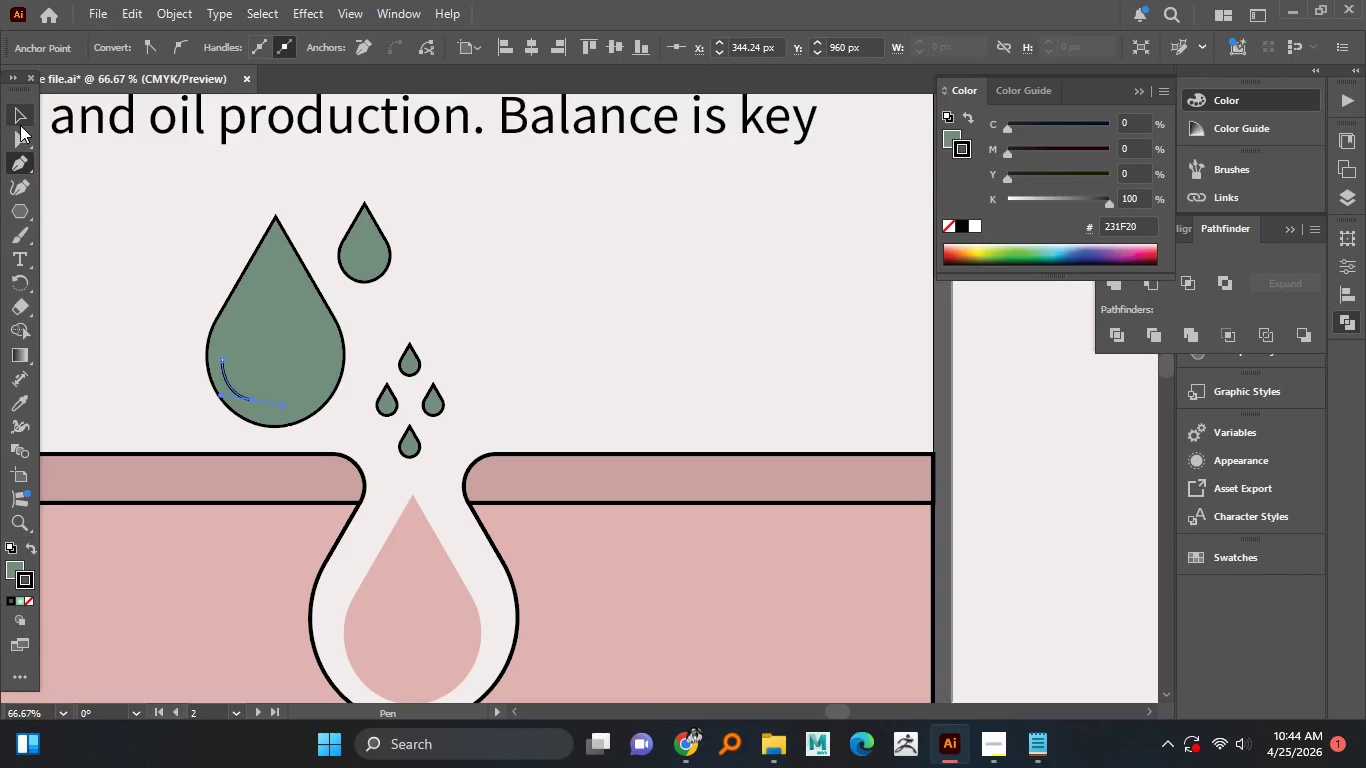 
double_click([66, 207])
 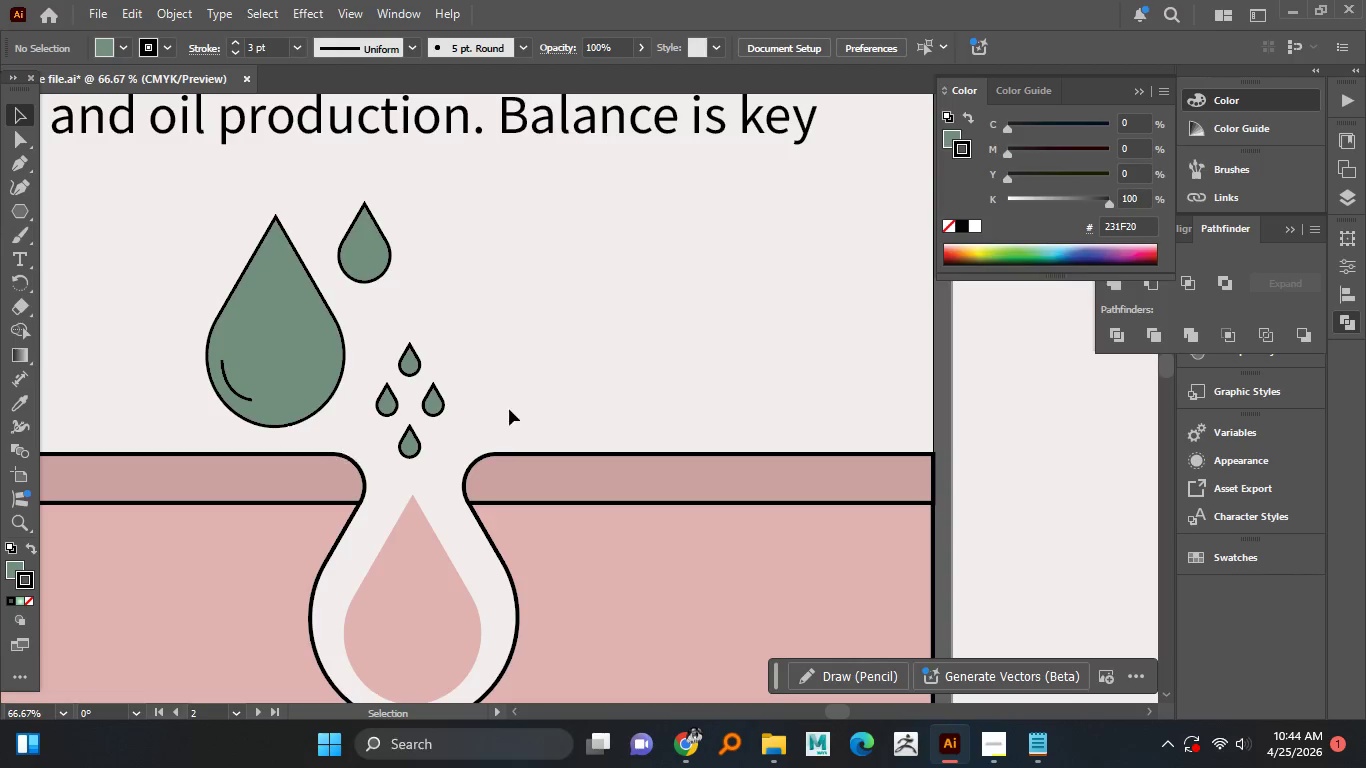 
left_click([552, 380])
 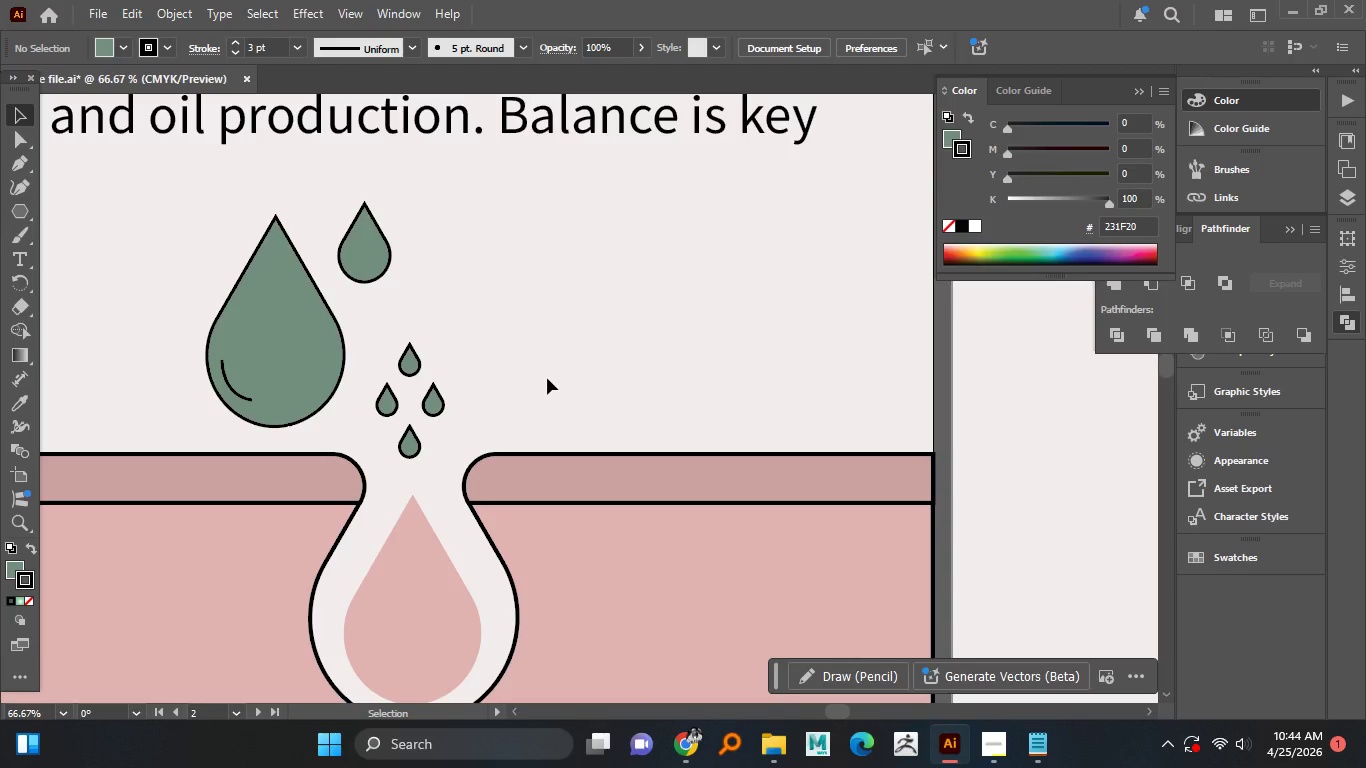 
hold_key(key=AltLeft, duration=1.52)
scroll: coordinate [508, 430], scroll_direction: down, amount: 3.0
 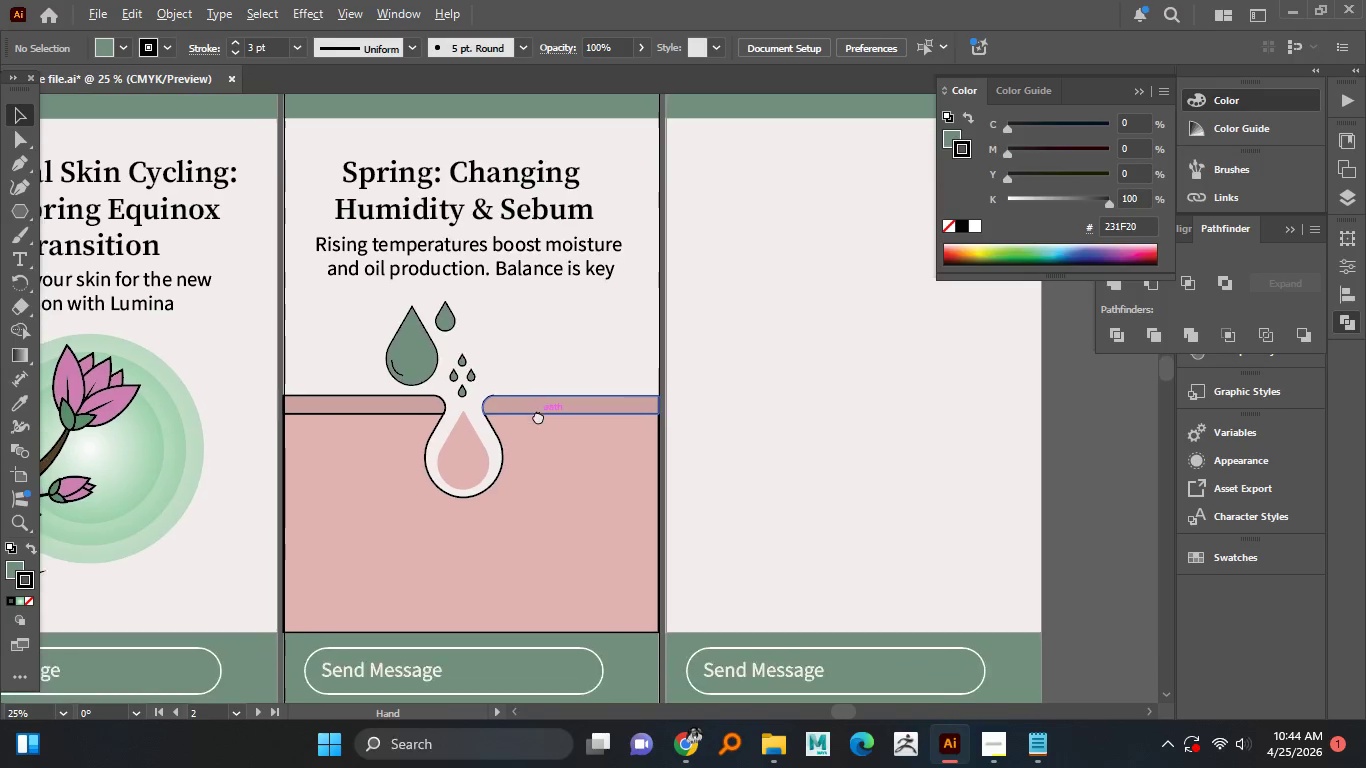 
hold_key(key=AltLeft, duration=1.5)
 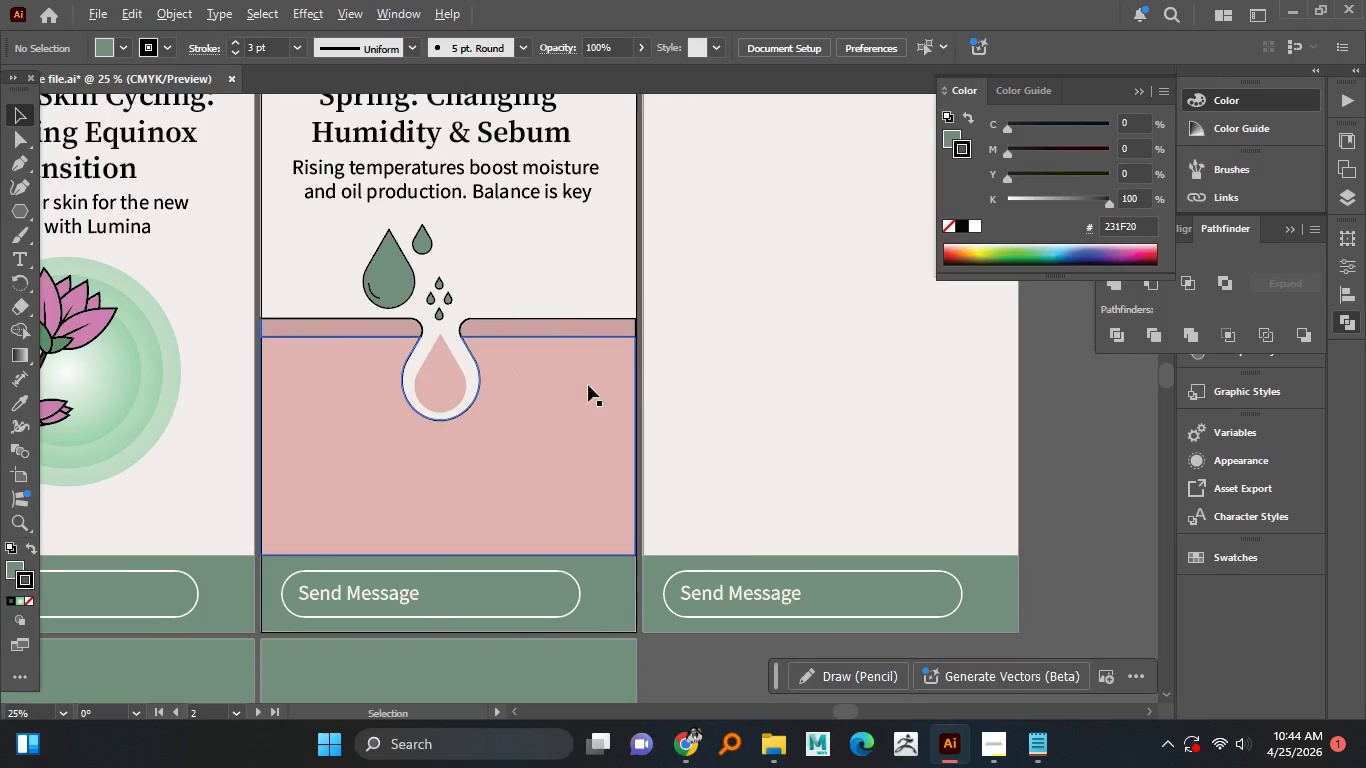 
key(Alt+AltLeft)
 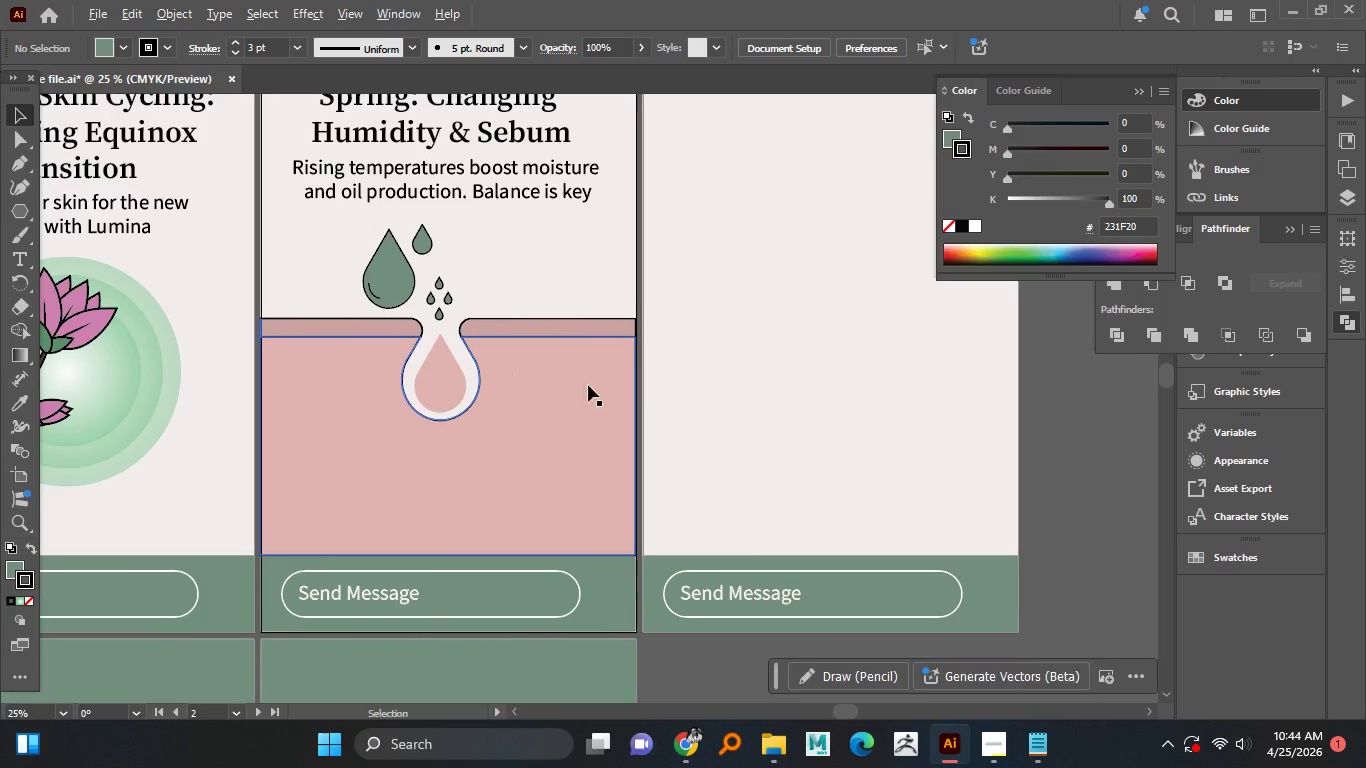 
key(Alt+AltLeft)
 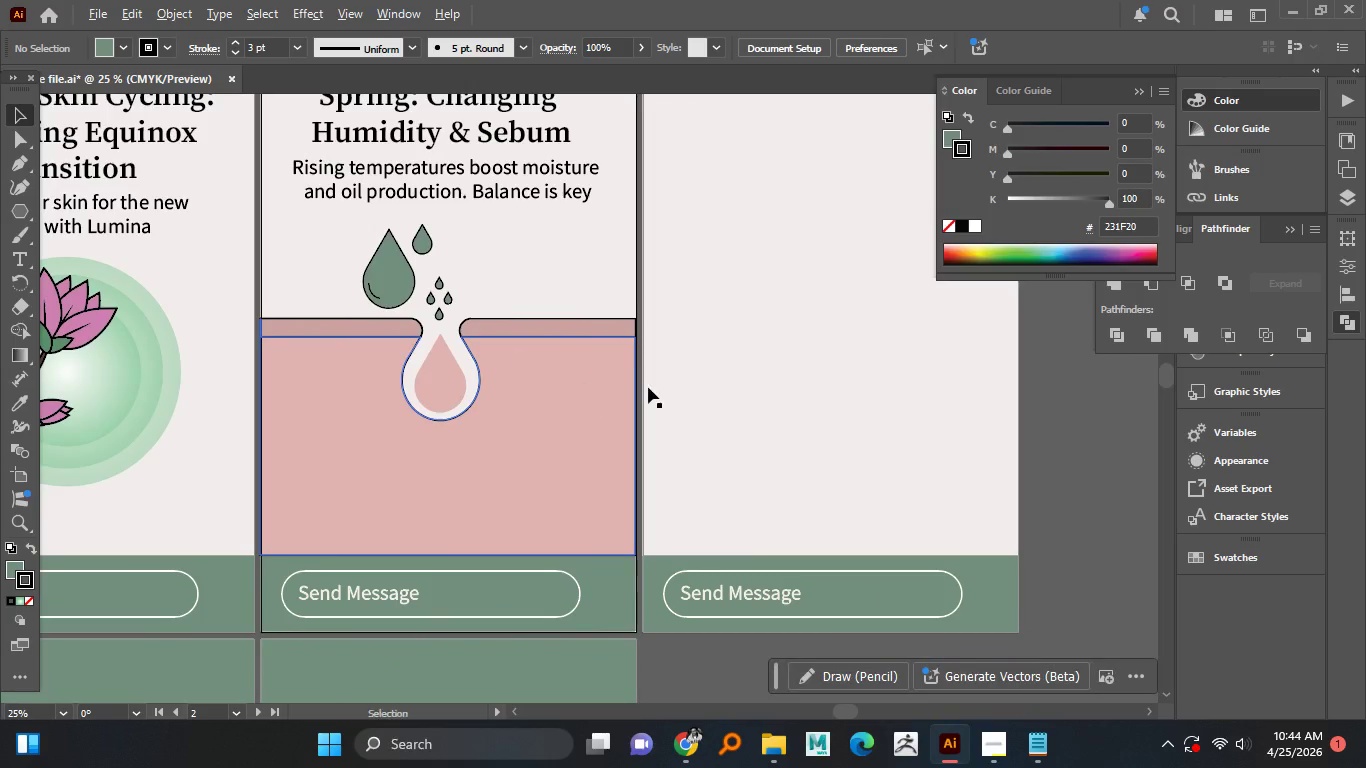 
key(Alt+AltLeft)
 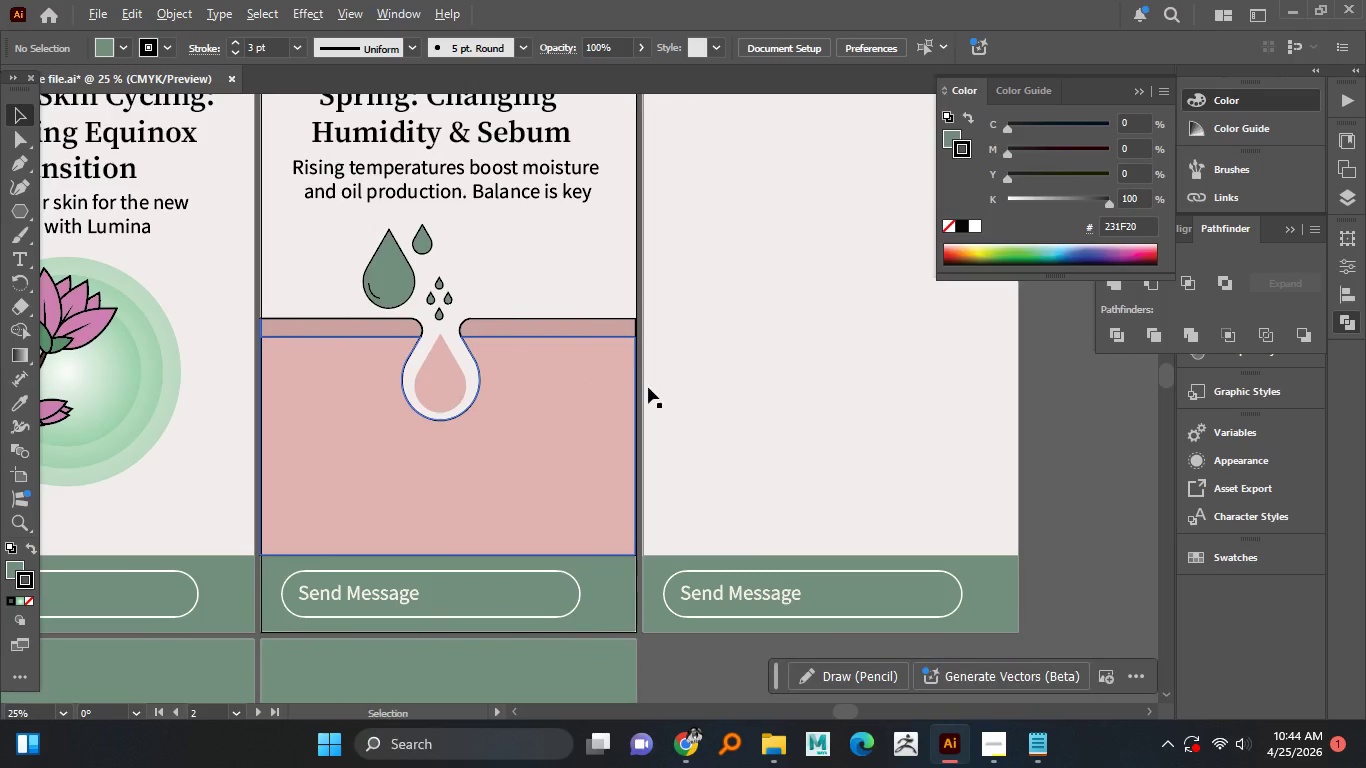 
key(Alt+AltLeft)
 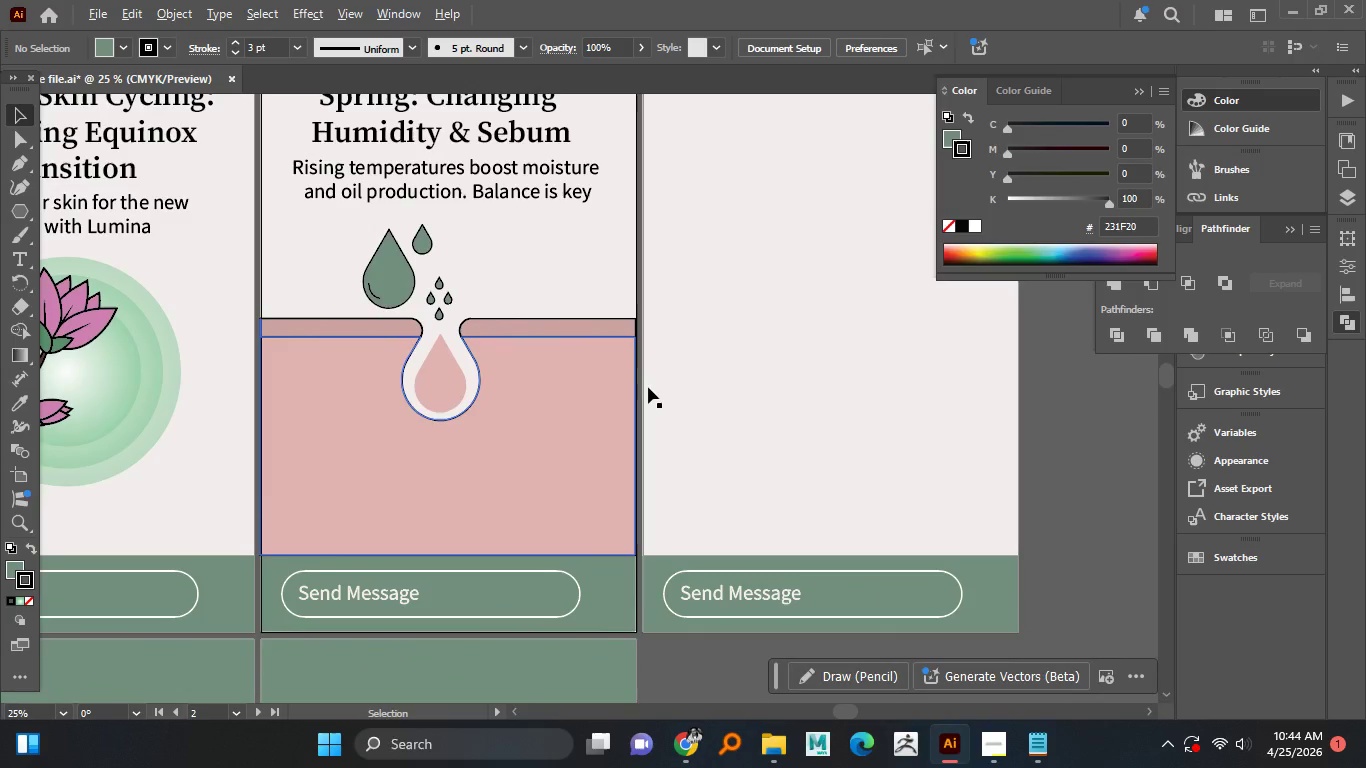 
key(Alt+AltLeft)
 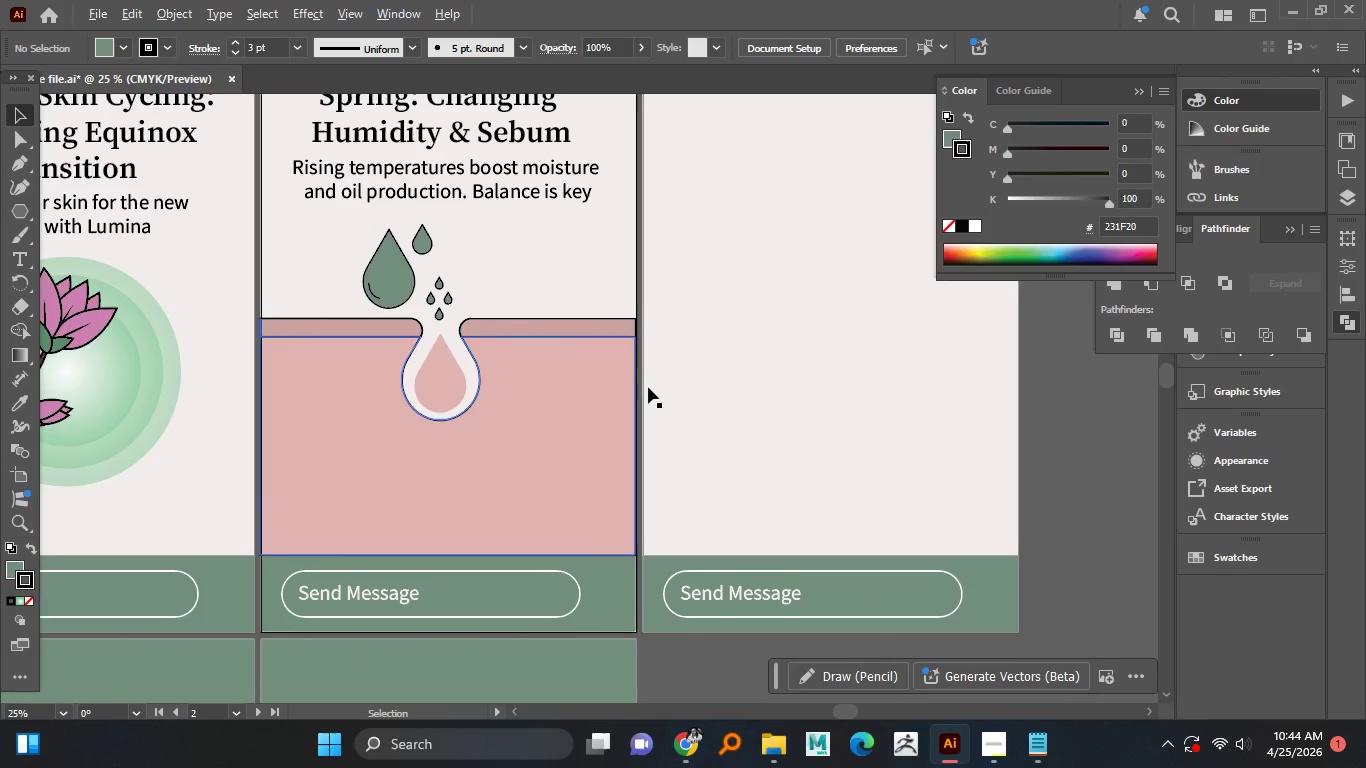 
key(Alt+AltLeft)
 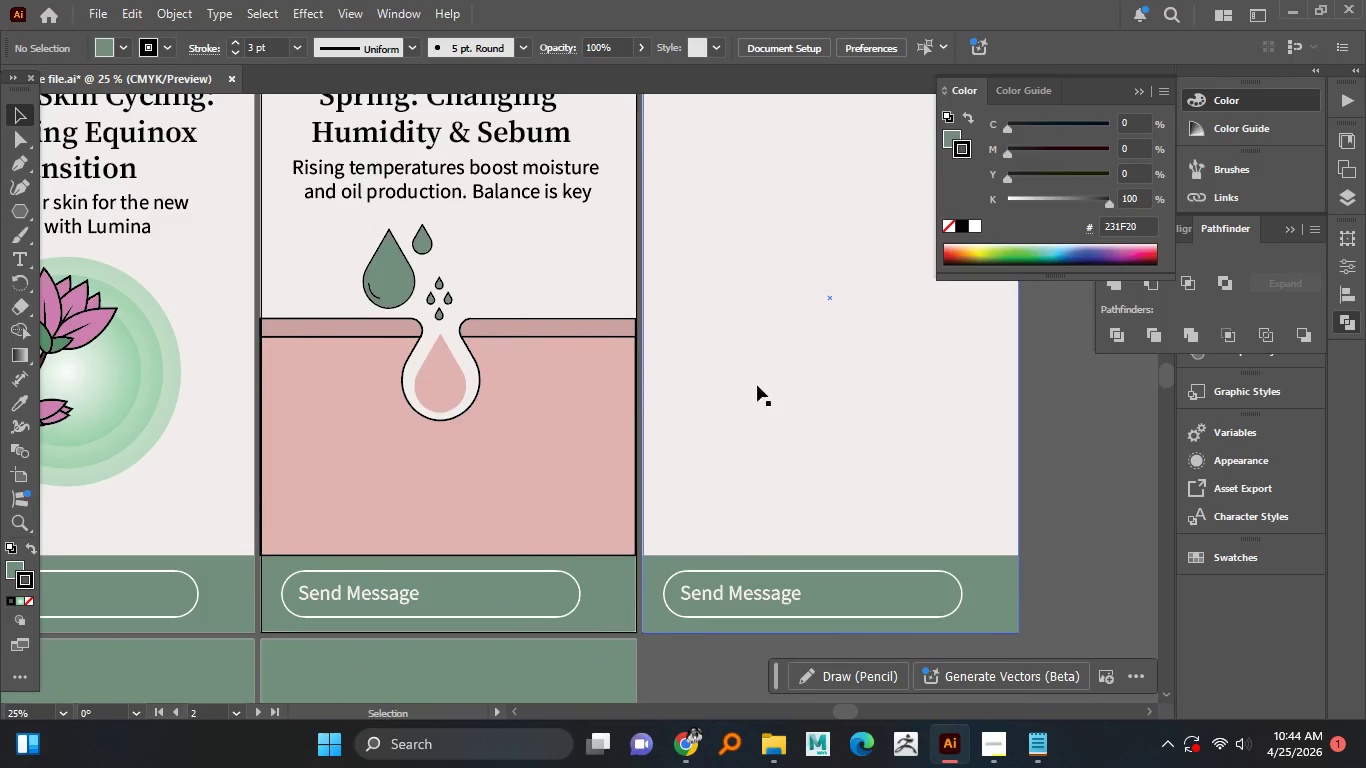 
hold_key(key=AltLeft, duration=0.56)
 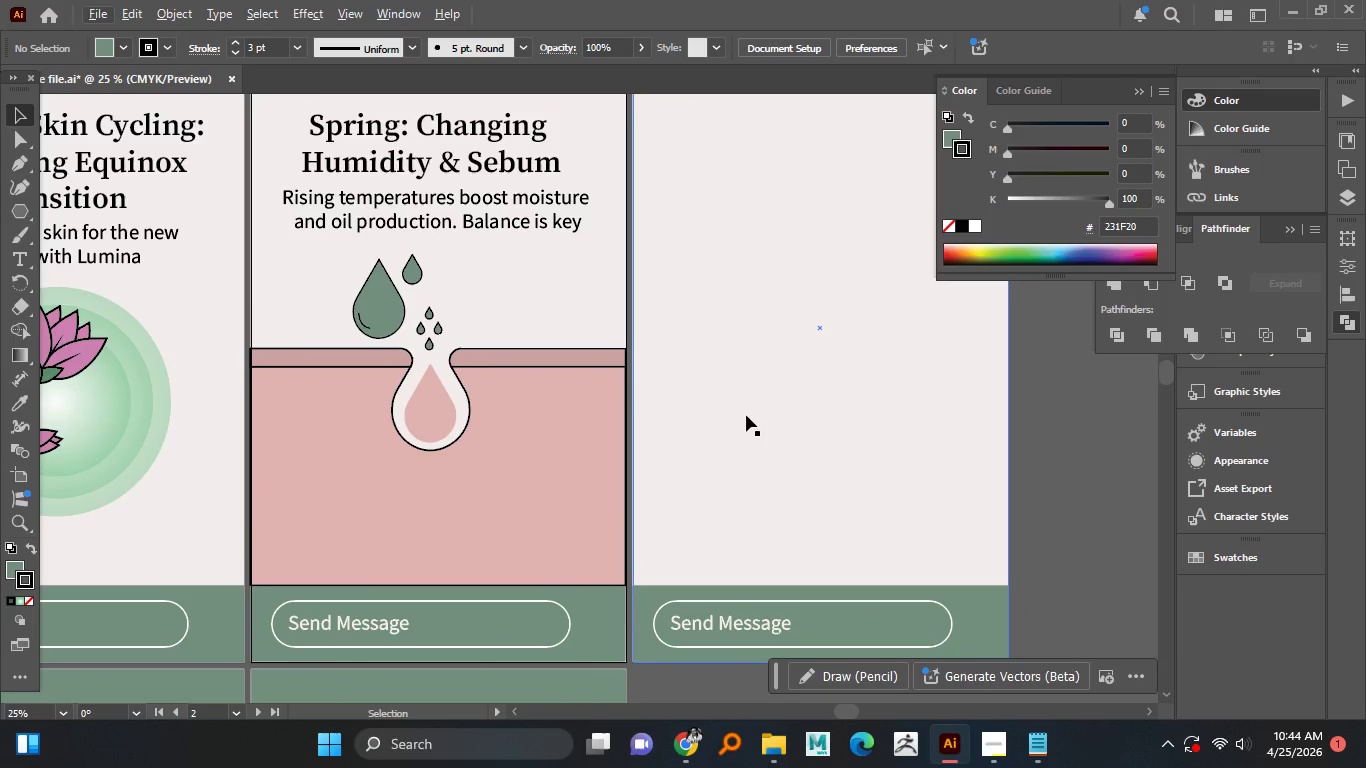 
hold_key(key=AltLeft, duration=1.51)
scroll: coordinate [735, 482], scroll_direction: down, amount: 1.0
 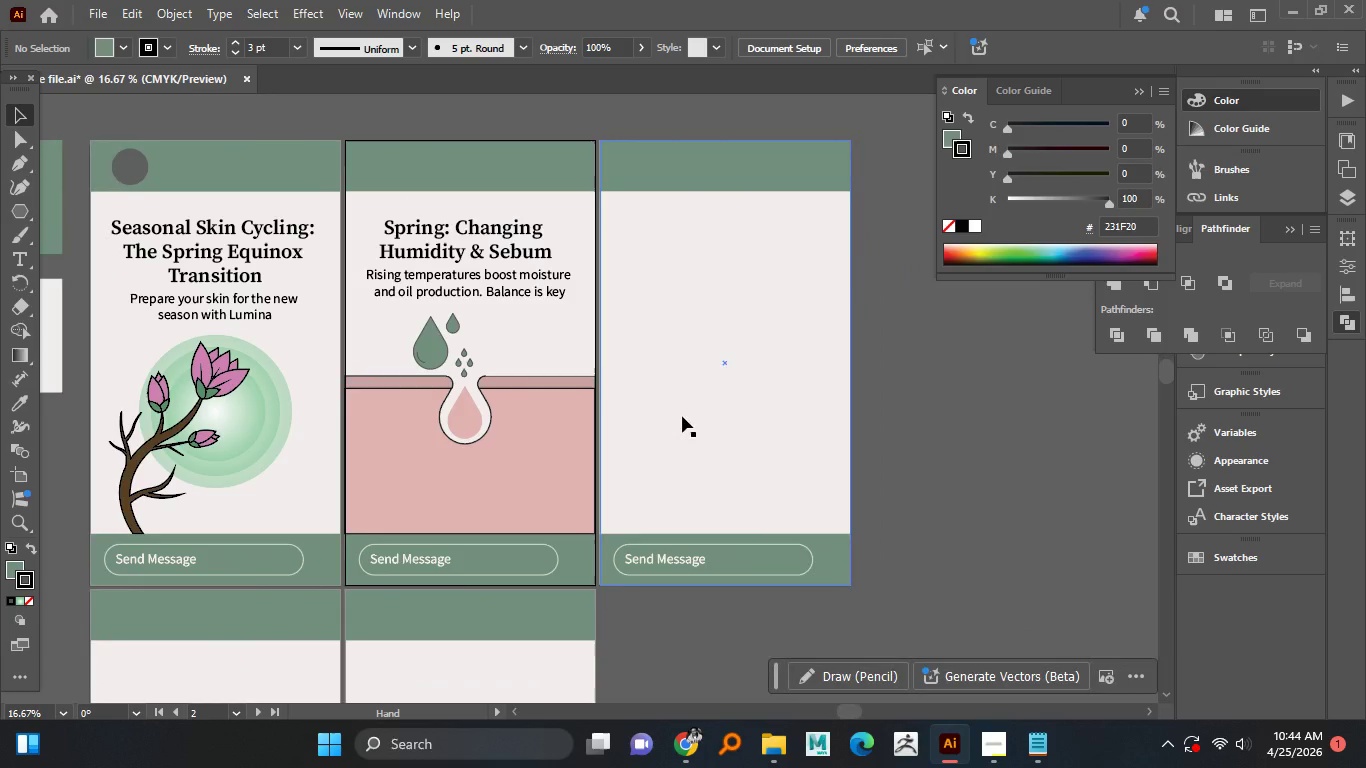 
hold_key(key=AltLeft, duration=0.44)
 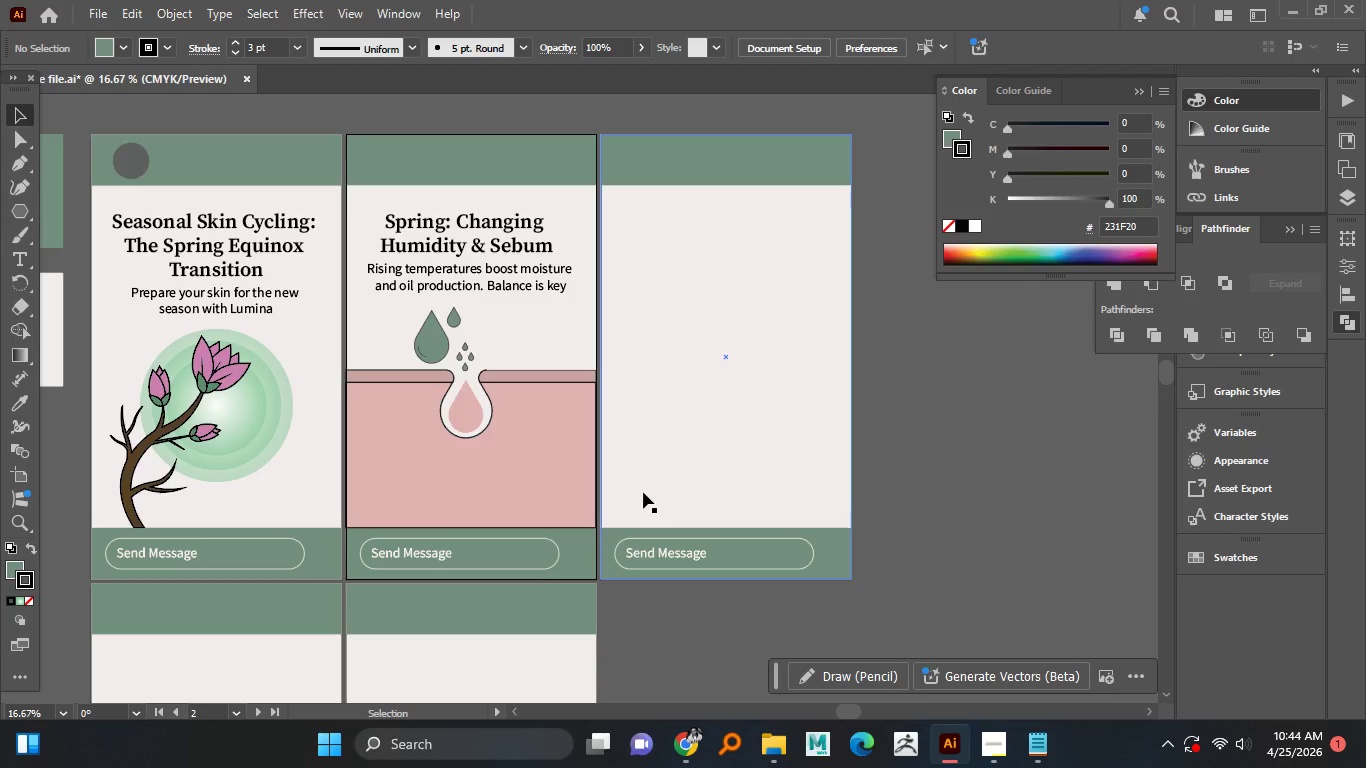 
wait(23.17)
 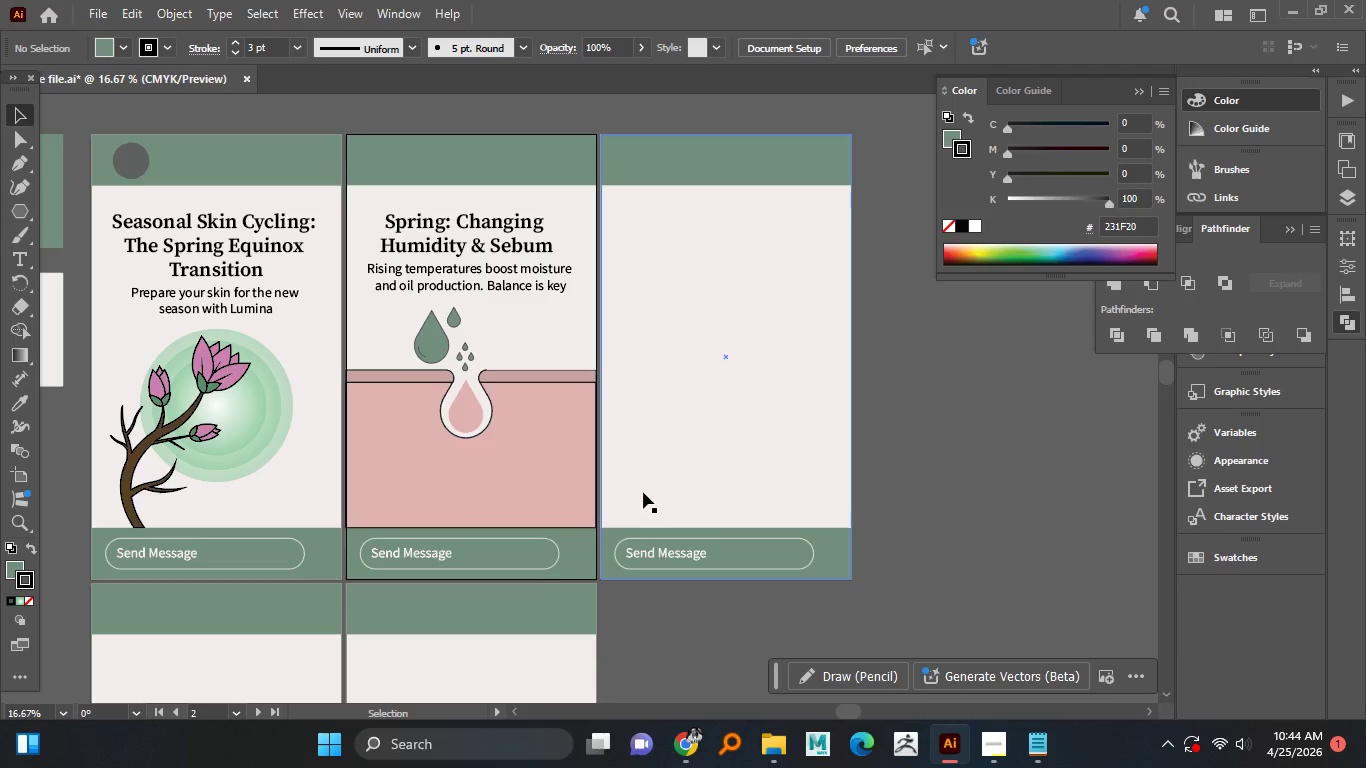 
left_click([519, 491])
 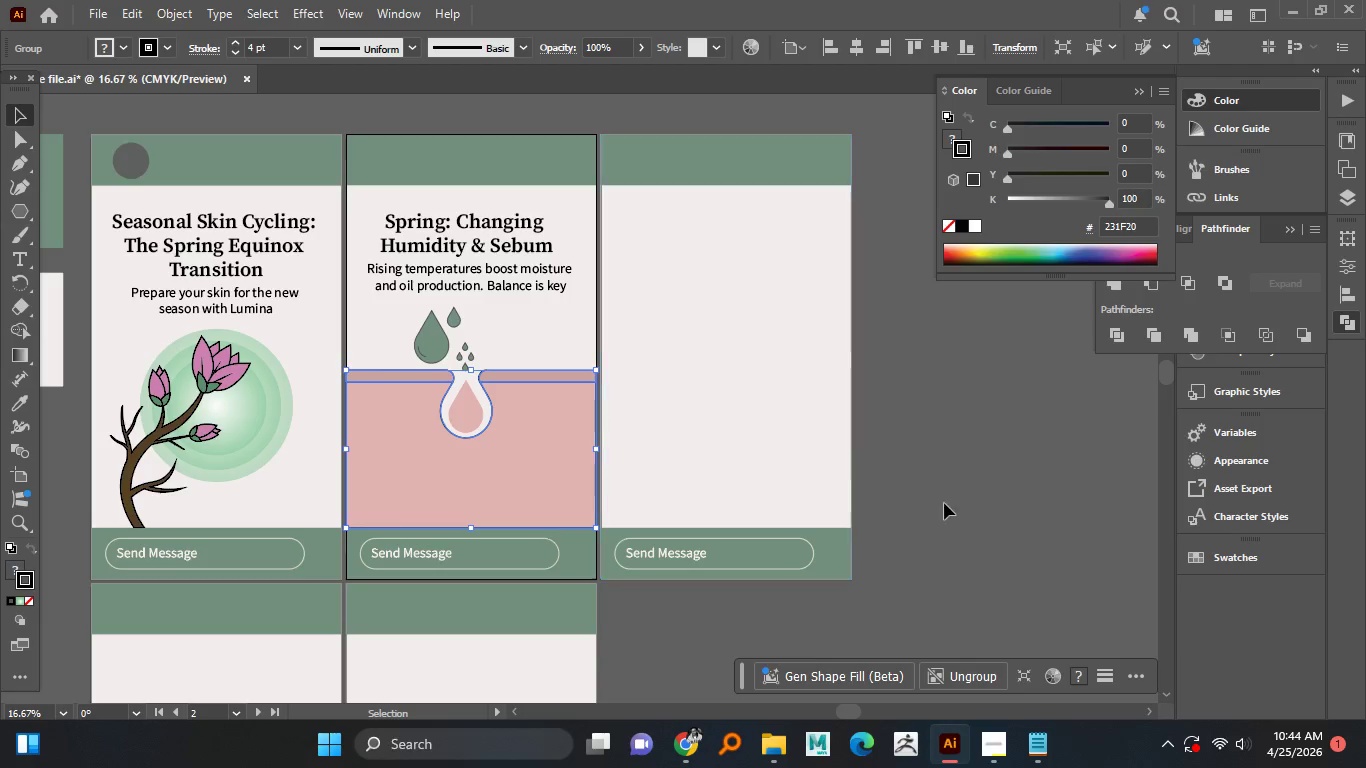 
left_click([946, 495])
 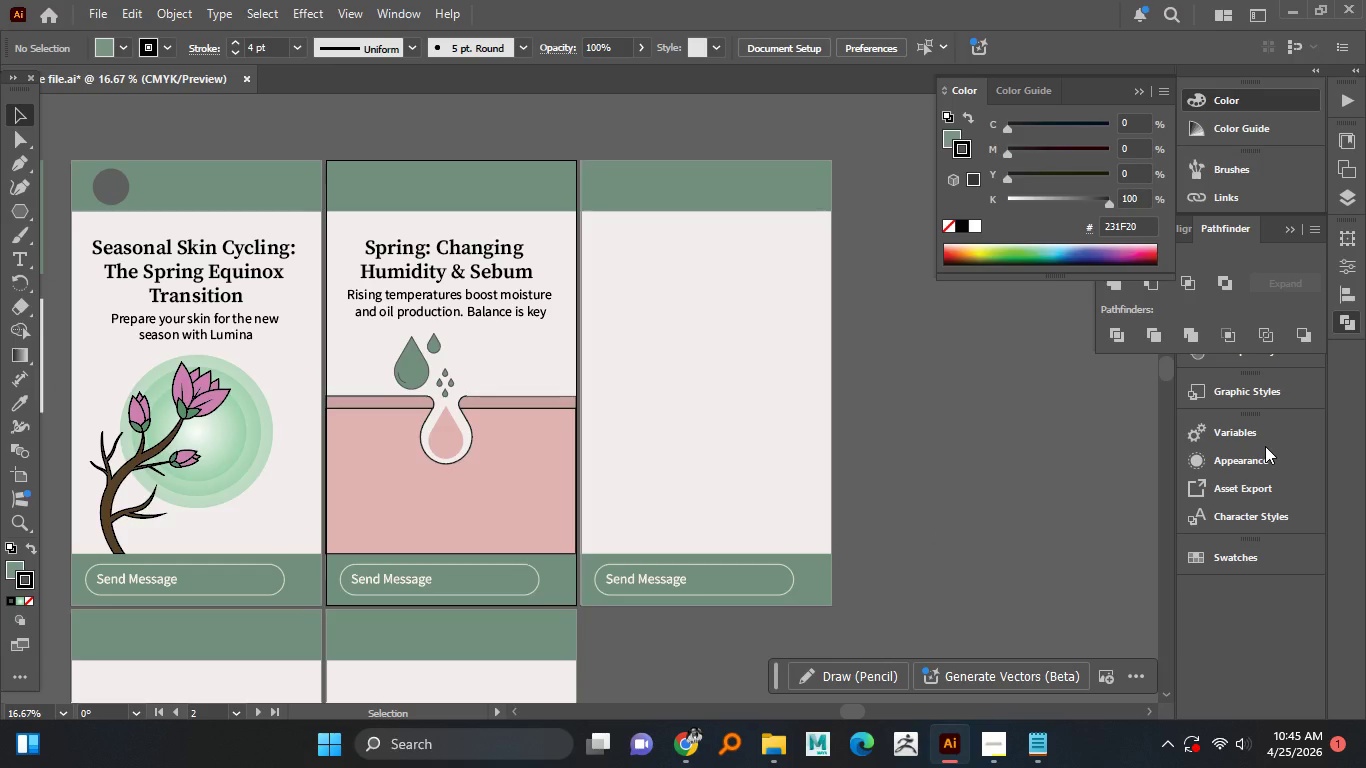 
wait(13.67)
 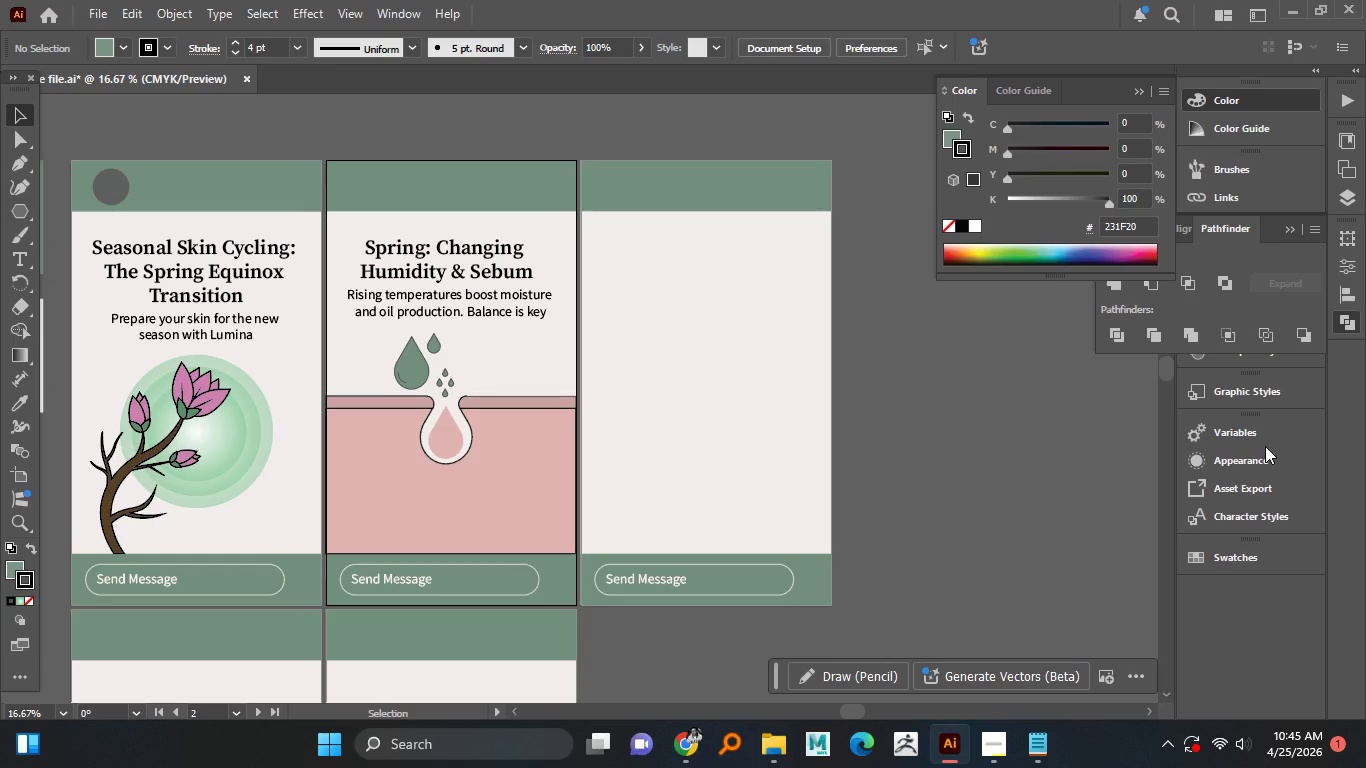 
left_click_drag(start_coordinate=[443, 443], to_coordinate=[516, 428])
 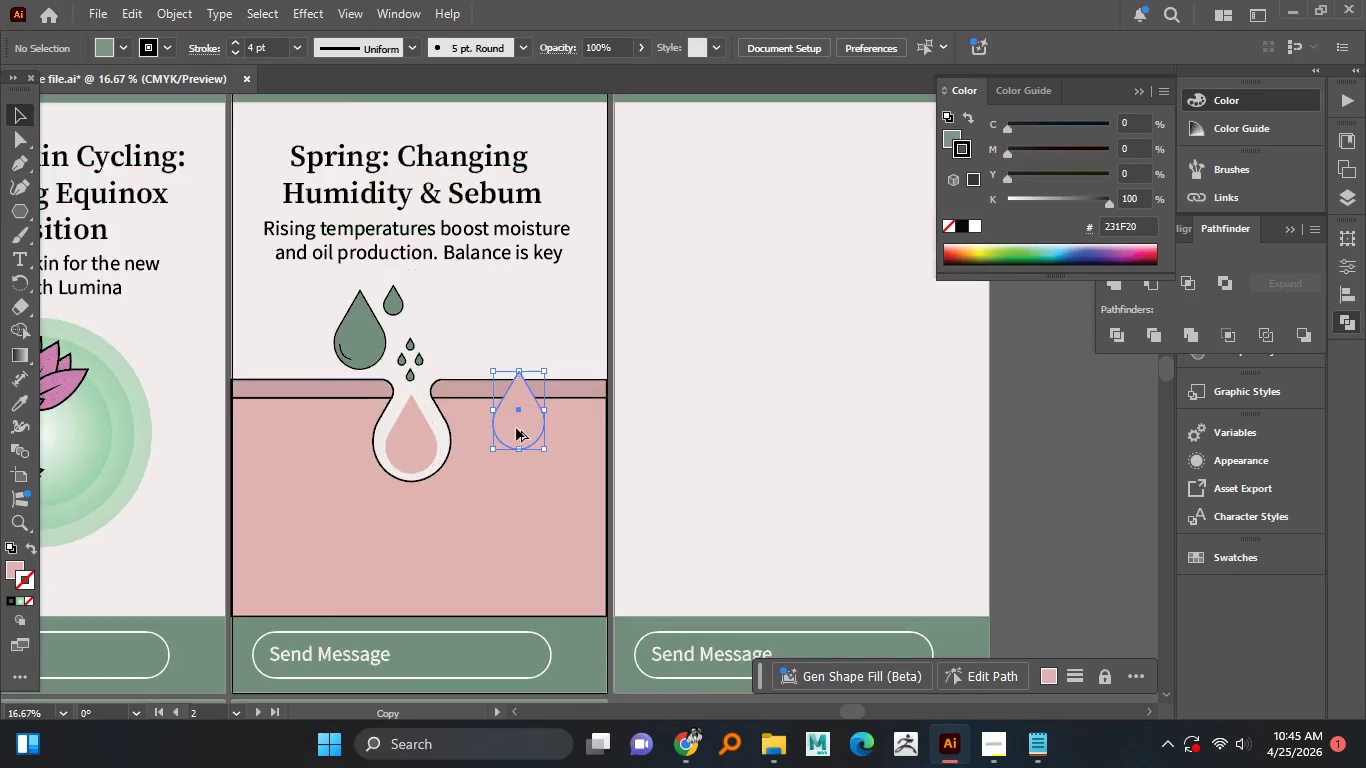 
hold_key(key=AltLeft, duration=1.52)
 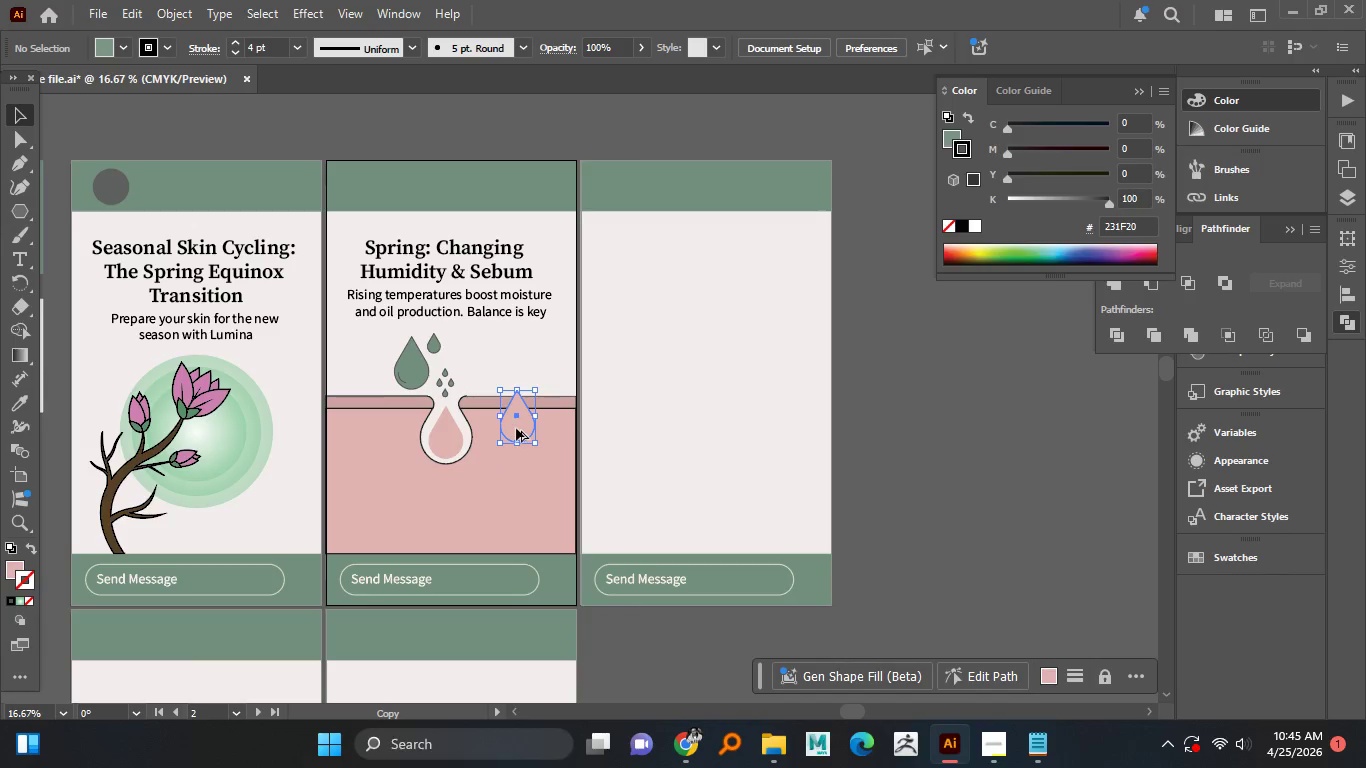 
hold_key(key=AltLeft, duration=1.31)
scroll: coordinate [516, 428], scroll_direction: up, amount: 2.0
 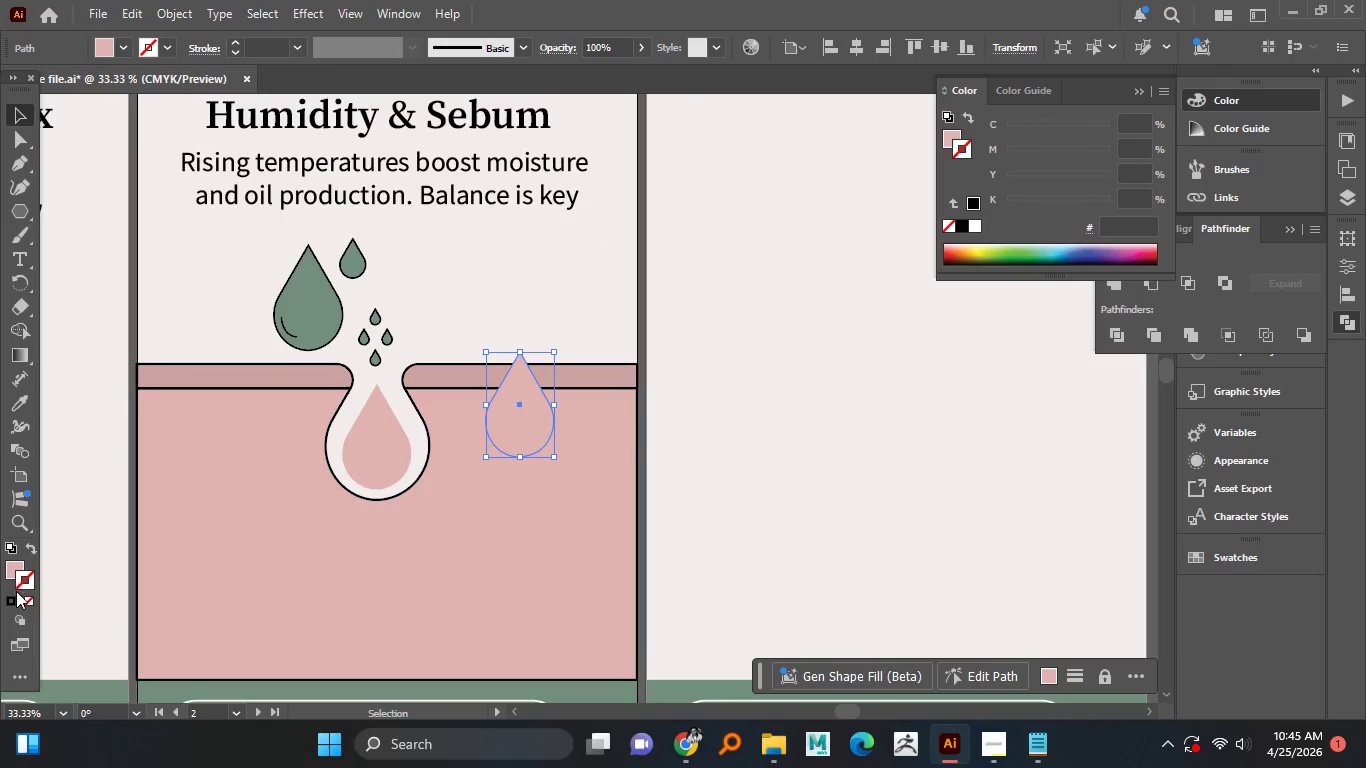 
left_click([13, 596])
 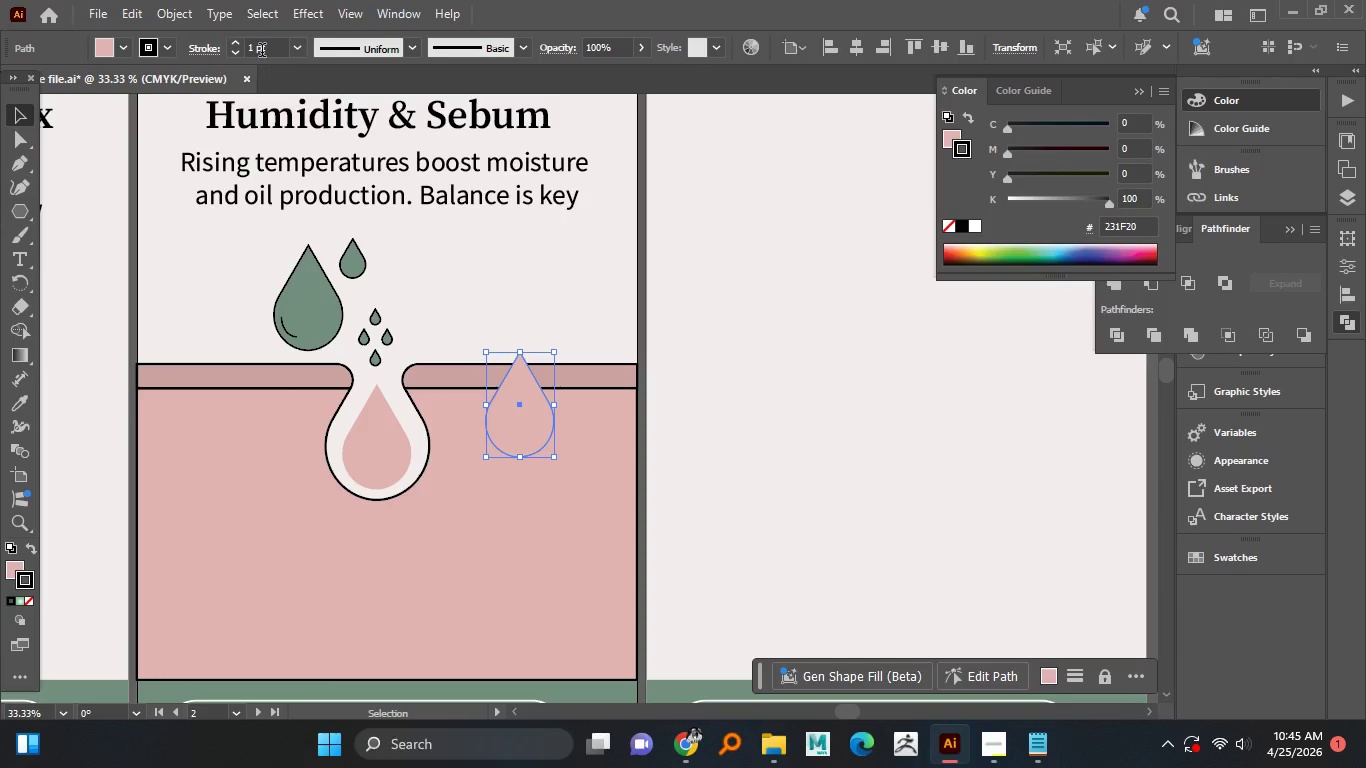 
left_click([245, 44])
 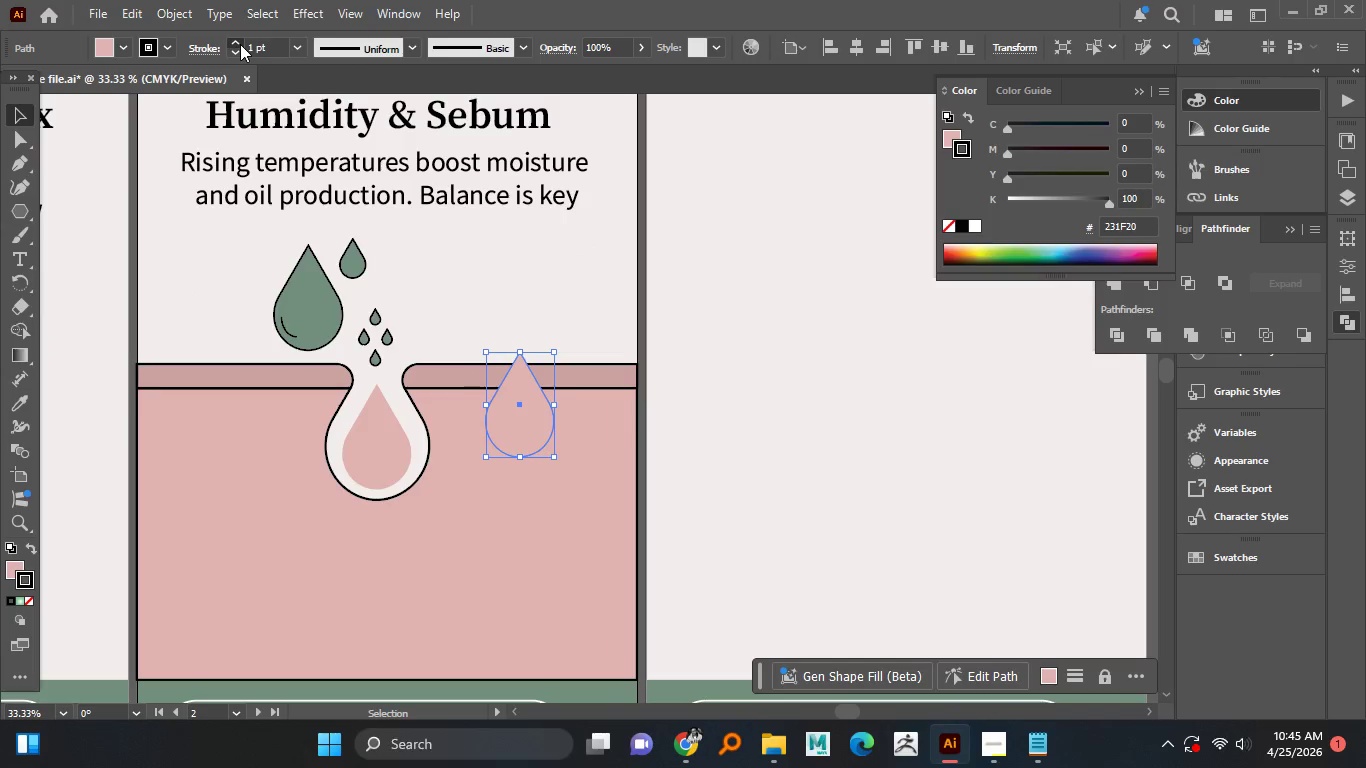 
left_click([240, 44])
 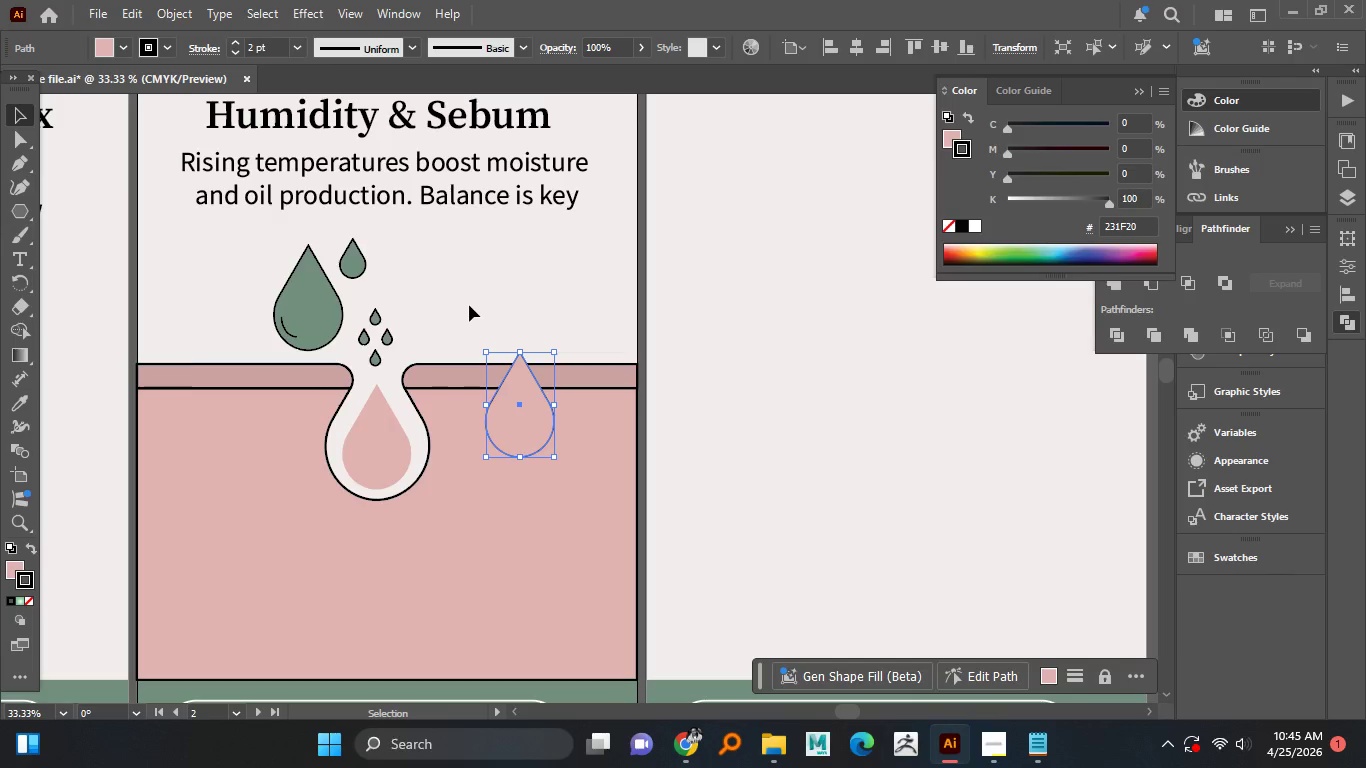 
left_click([540, 343])
 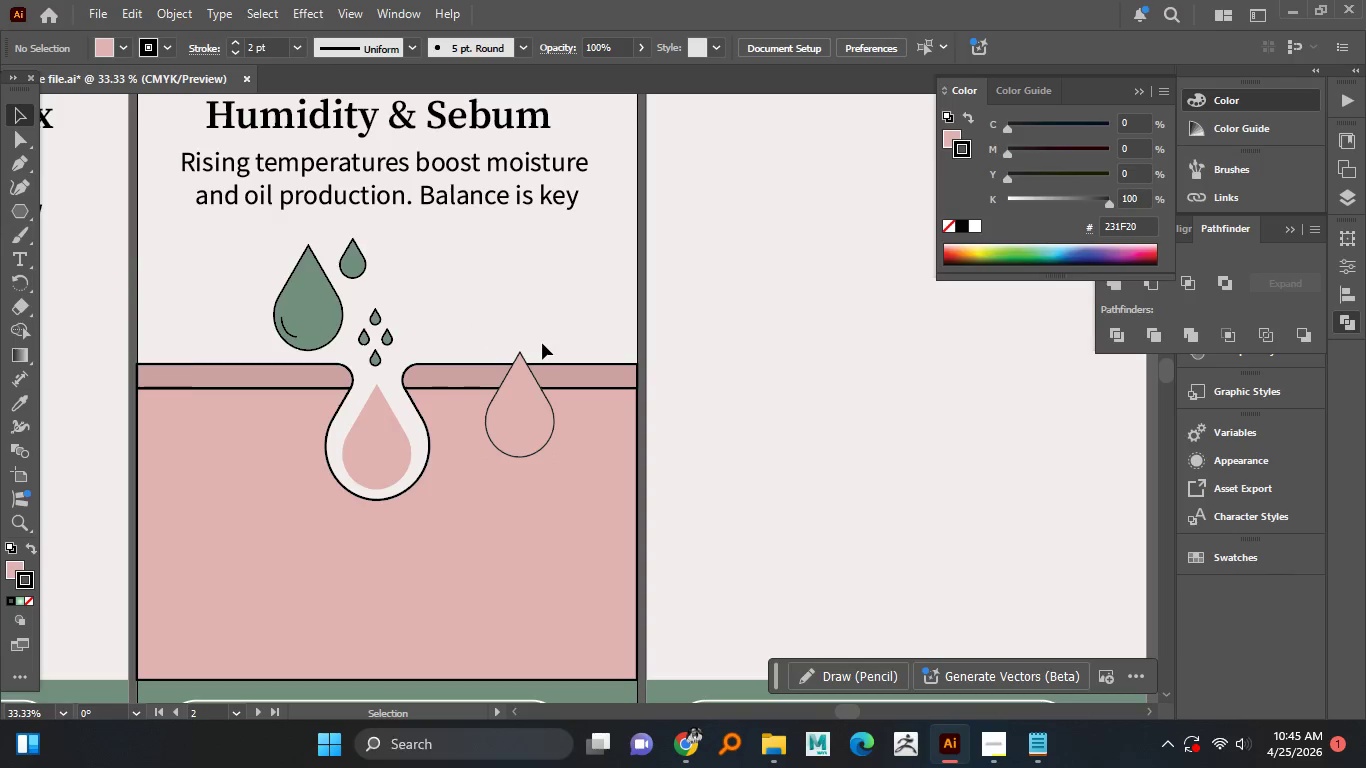 
hold_key(key=AltLeft, duration=1.5)
 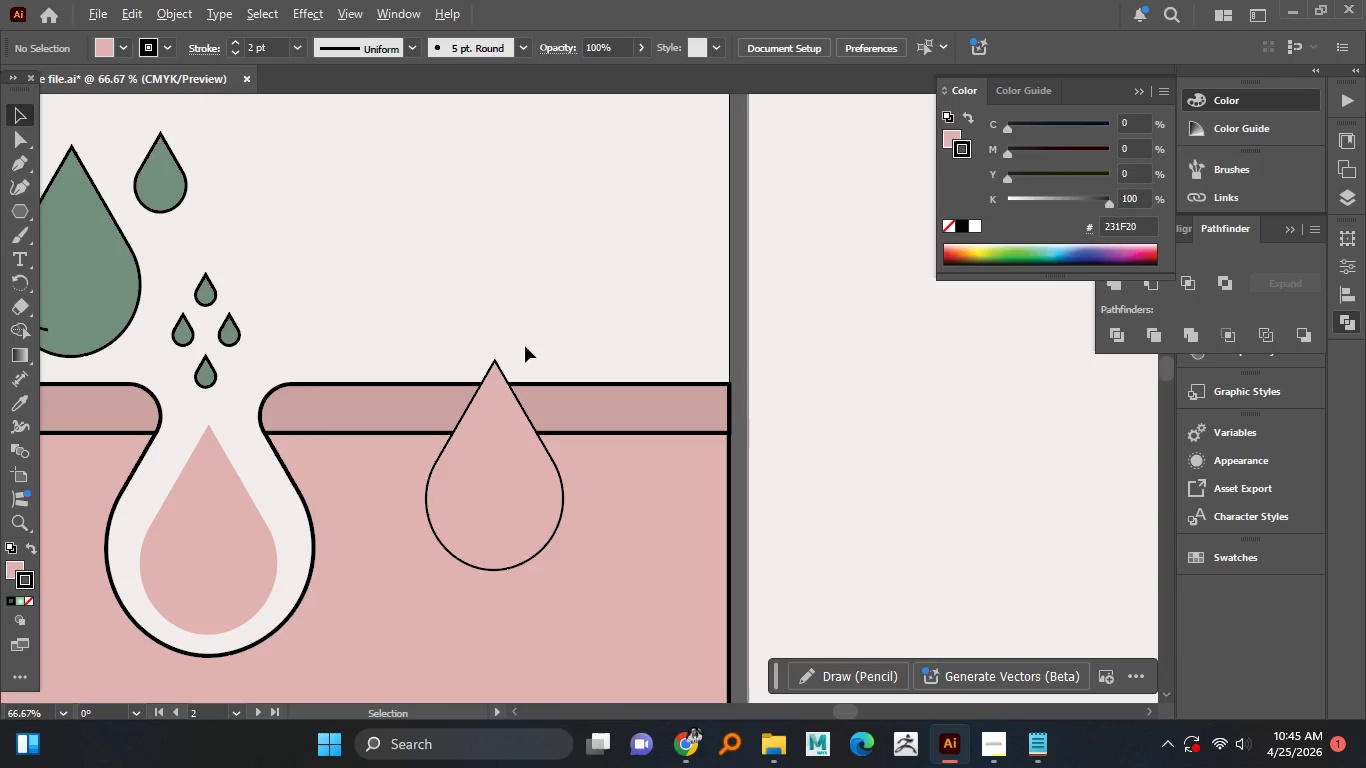 
hold_key(key=AltLeft, duration=0.83)
 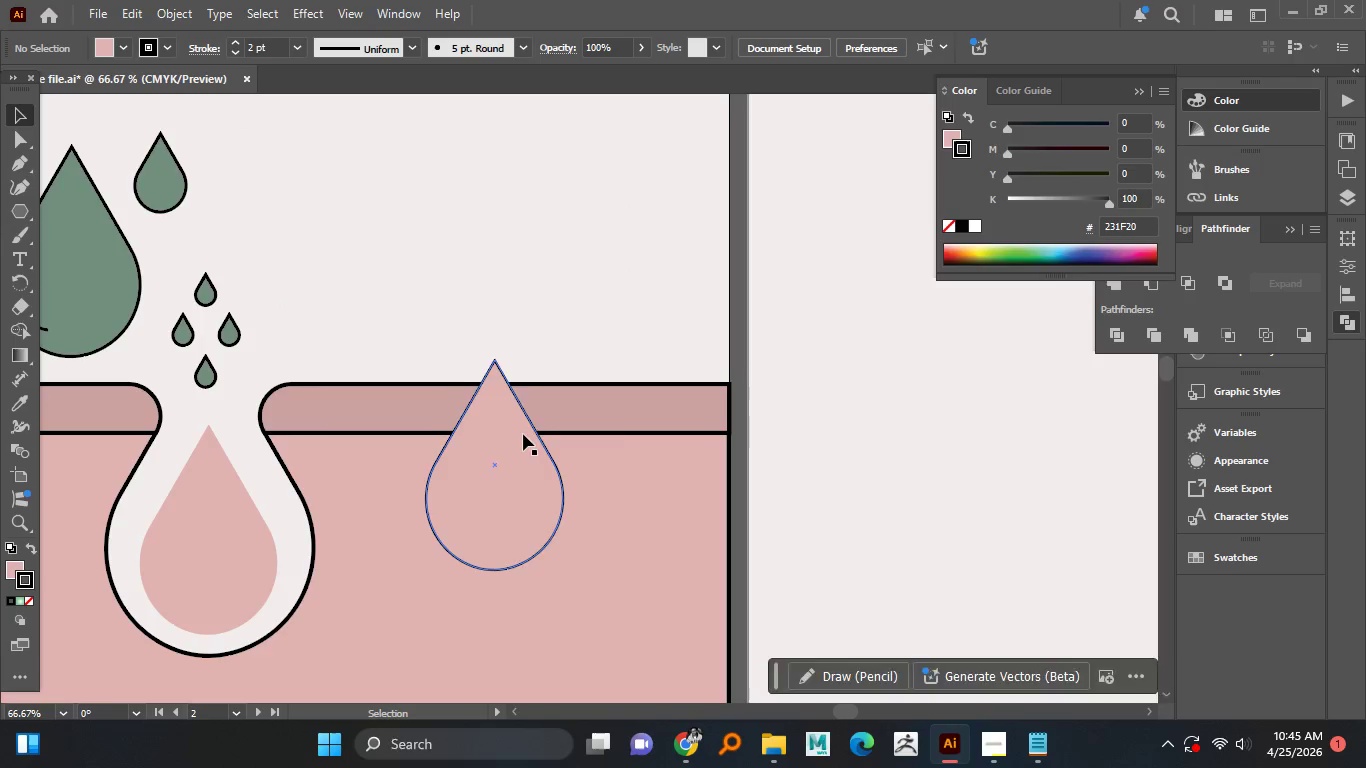 
scroll: coordinate [525, 346], scroll_direction: up, amount: 2.0
 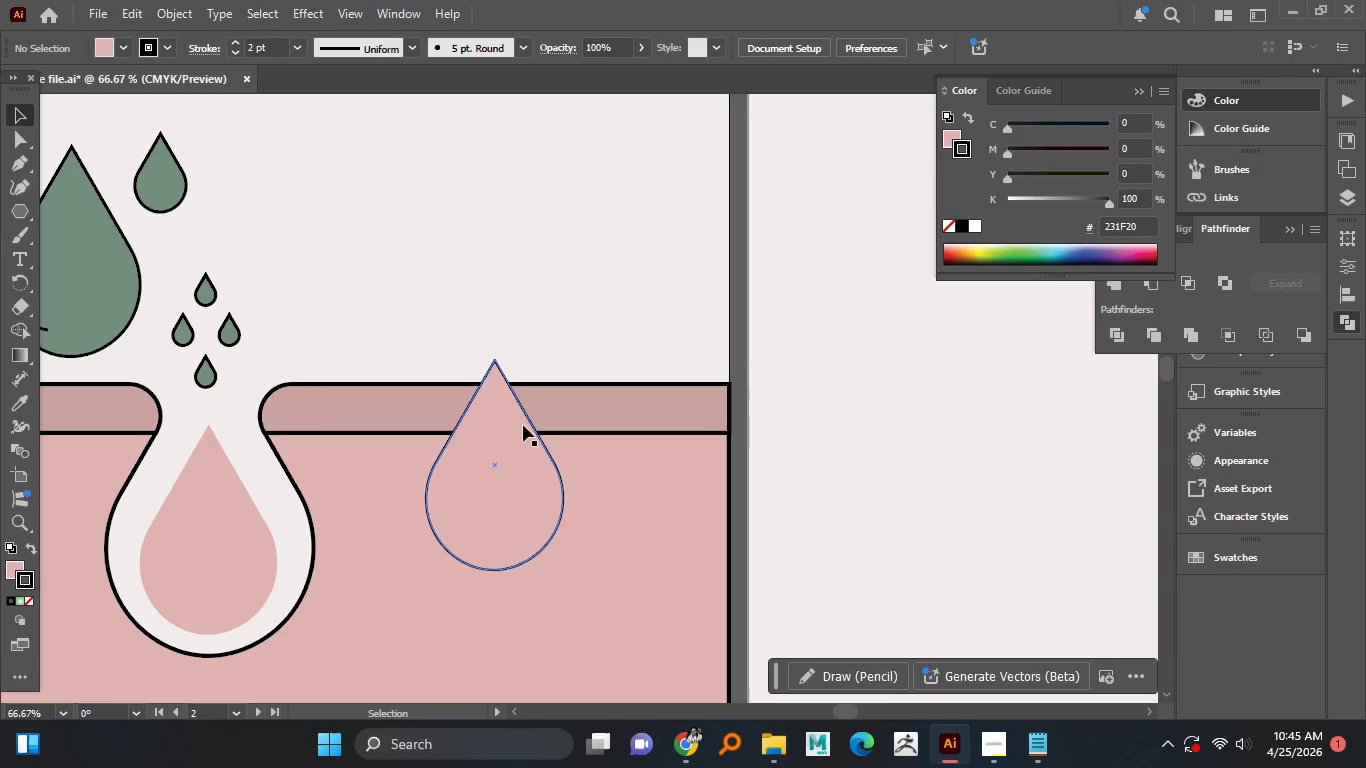 
left_click_drag(start_coordinate=[523, 434], to_coordinate=[522, 448])
 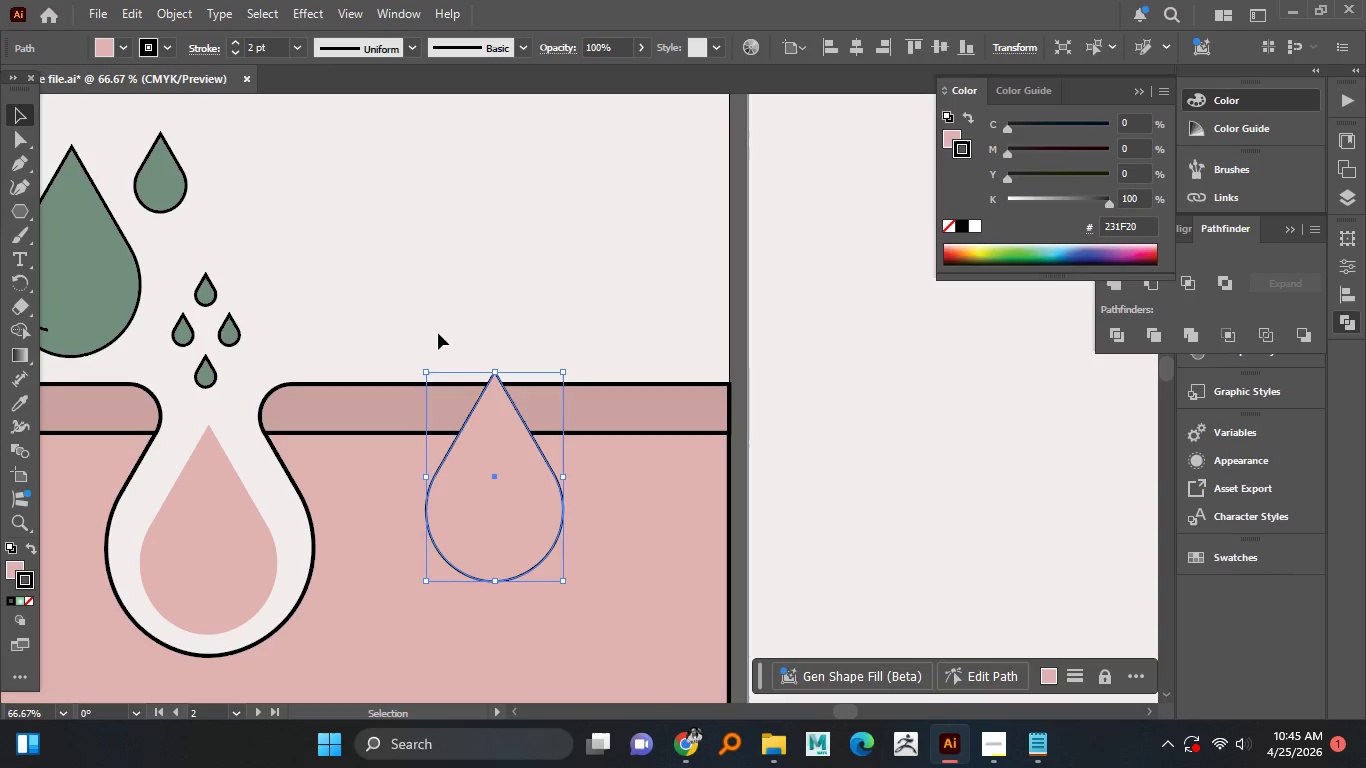 
key(Shift+ShiftLeft)
 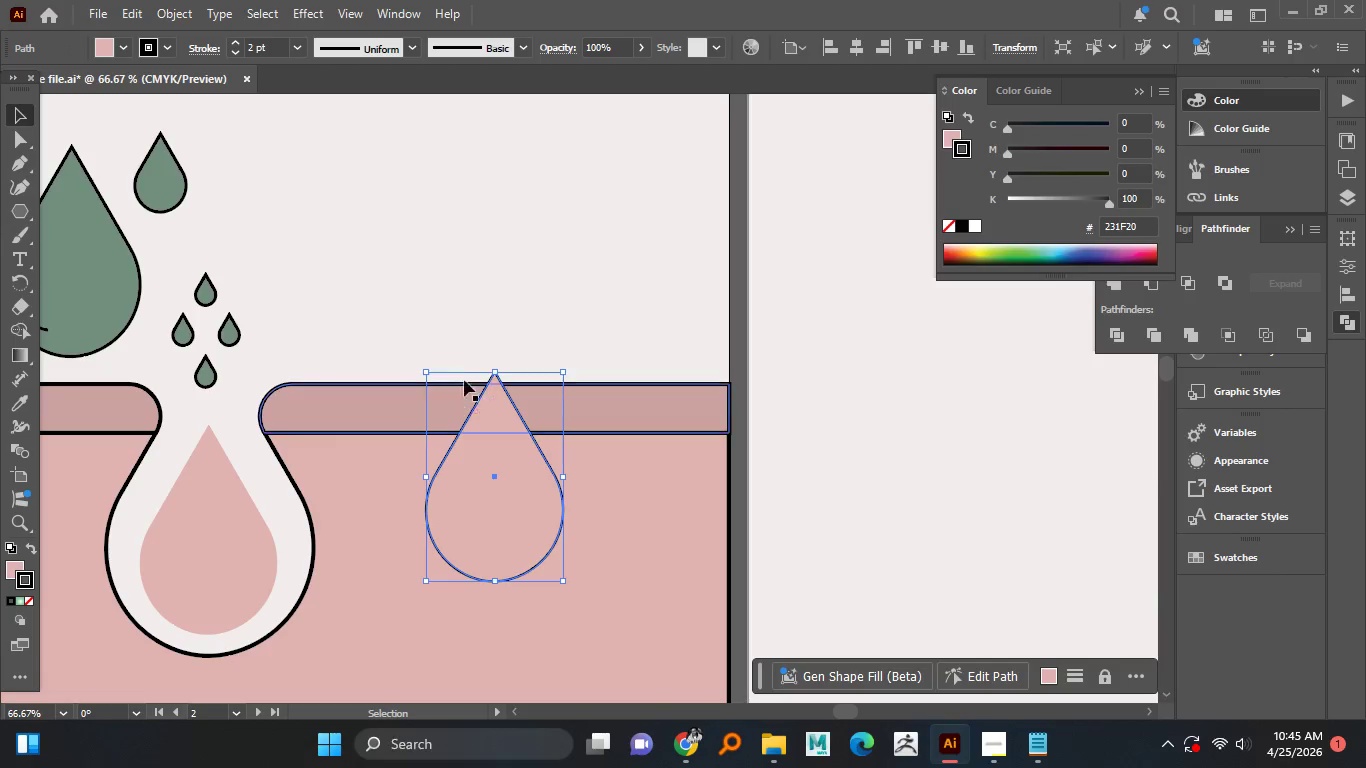 
left_click_drag(start_coordinate=[438, 333], to_coordinate=[517, 517])
 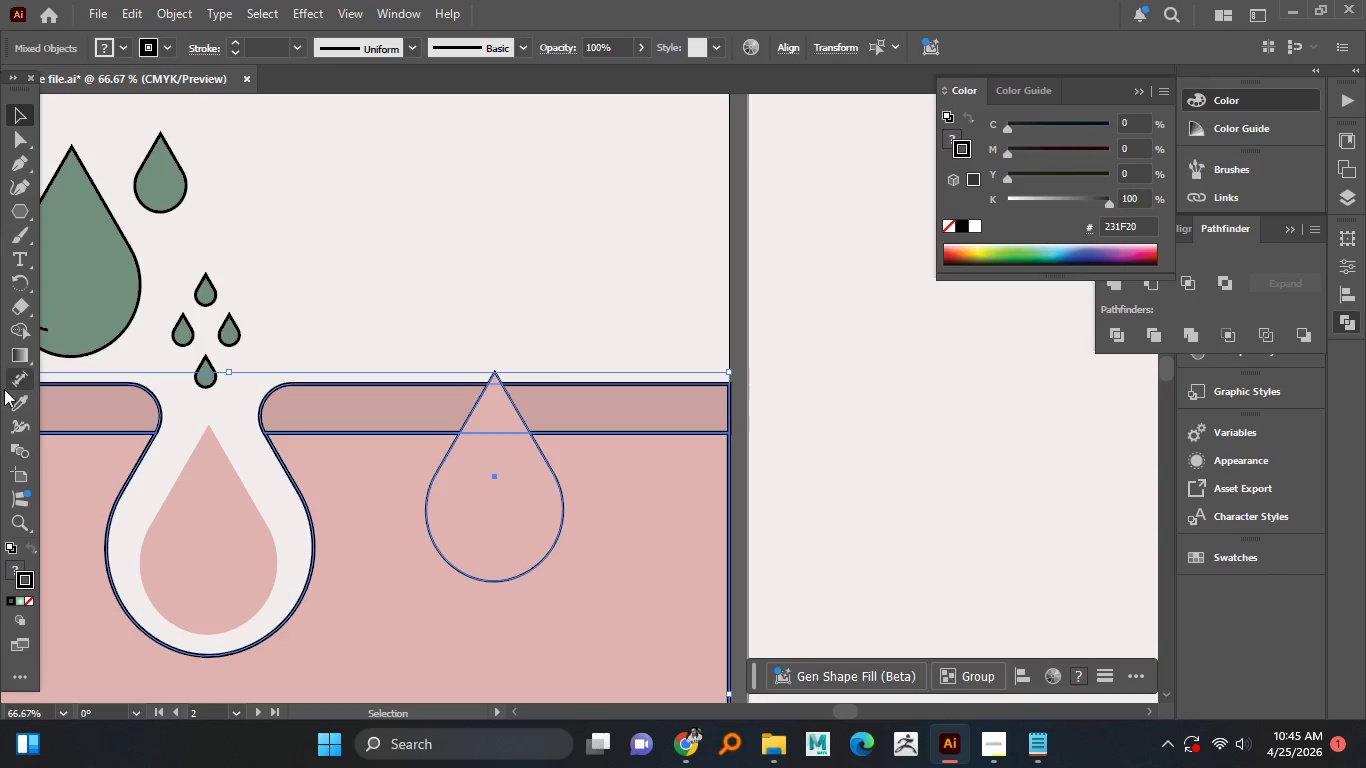 
left_click([24, 330])
 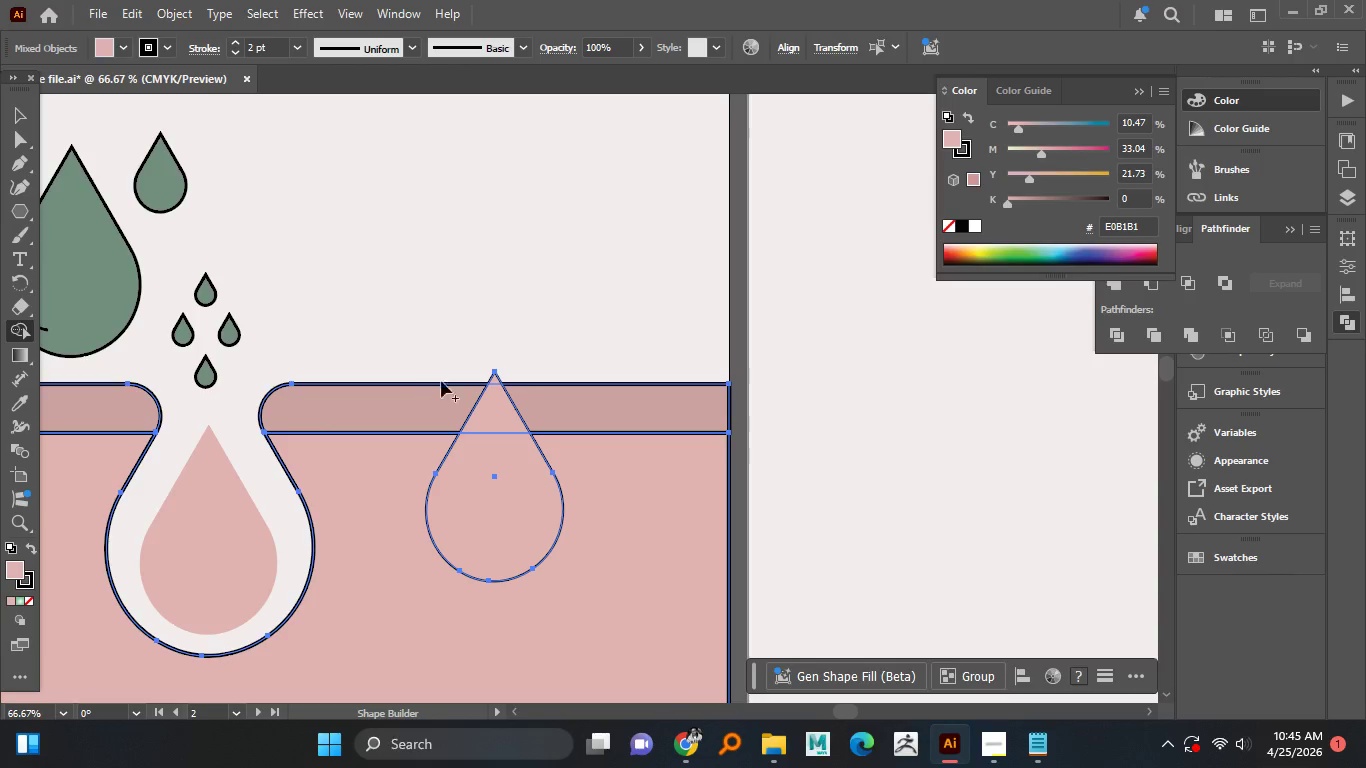 
hold_key(key=AltLeft, duration=1.52)
left_click_drag(start_coordinate=[502, 362], to_coordinate=[493, 379])
 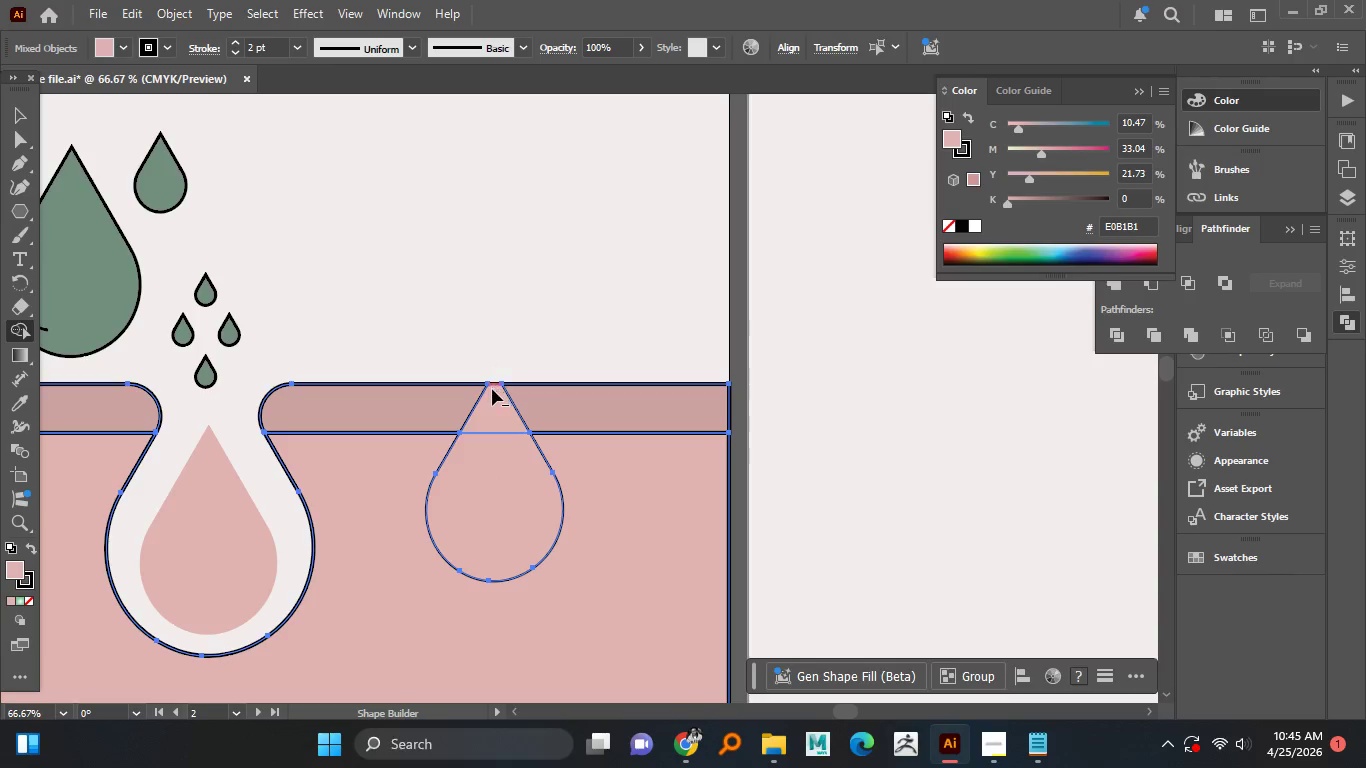 
hold_key(key=AltLeft, duration=1.5)
left_click_drag(start_coordinate=[495, 375], to_coordinate=[486, 475])
 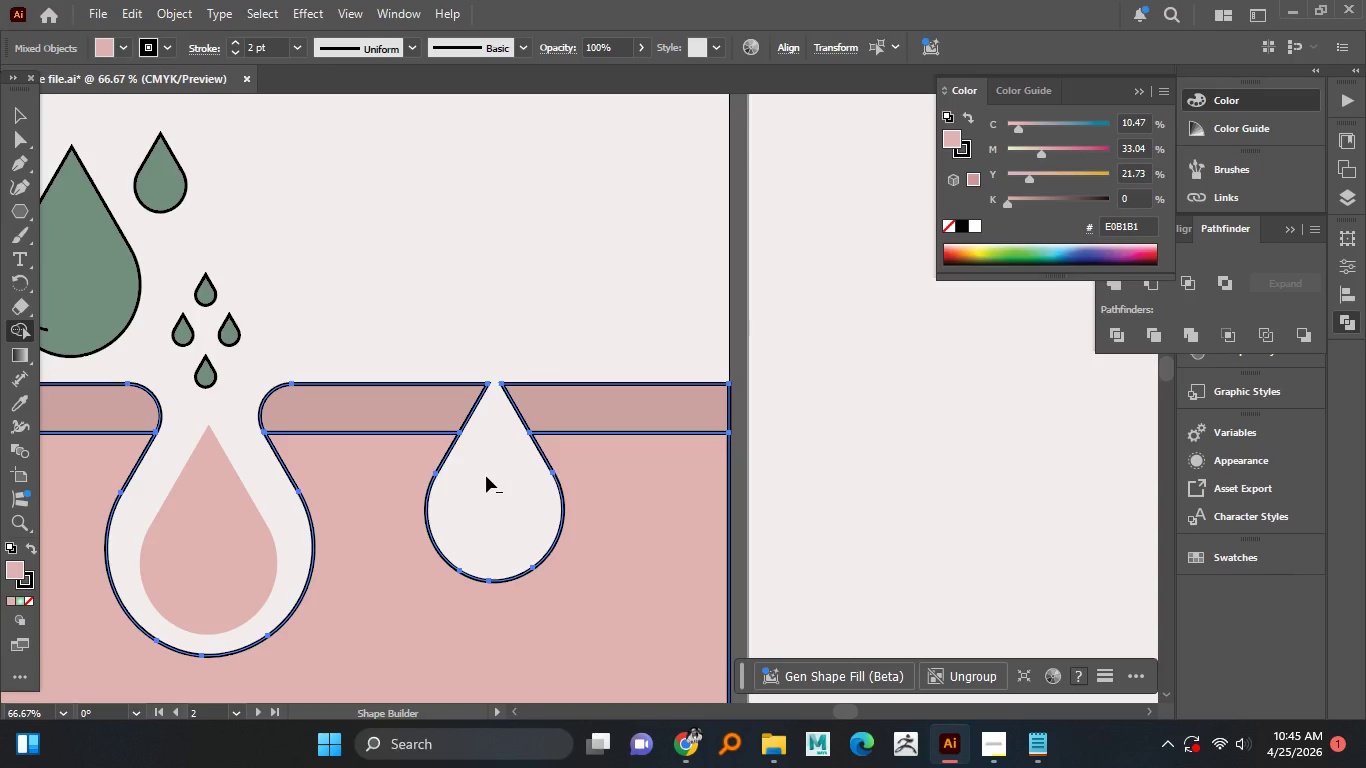 
hold_key(key=AltLeft, duration=1.5)
 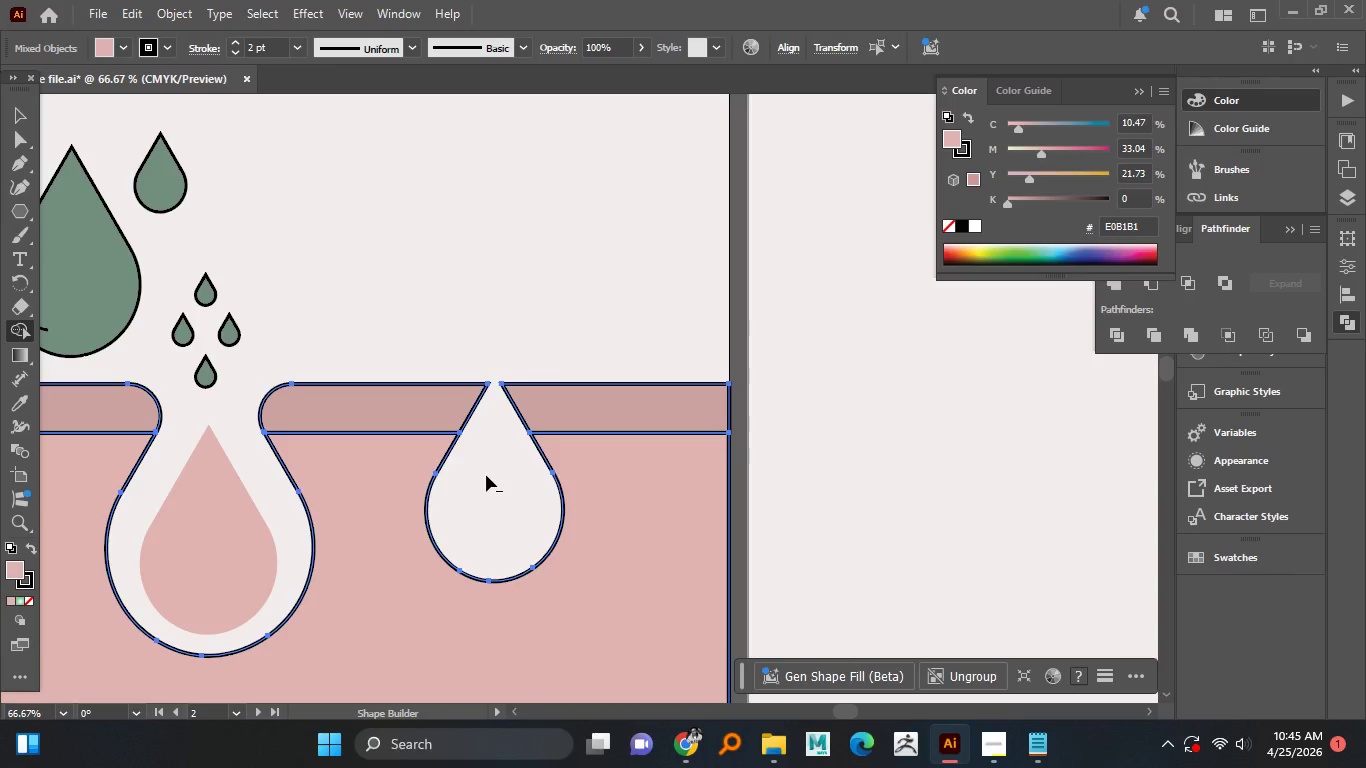 
hold_key(key=AltLeft, duration=0.92)
 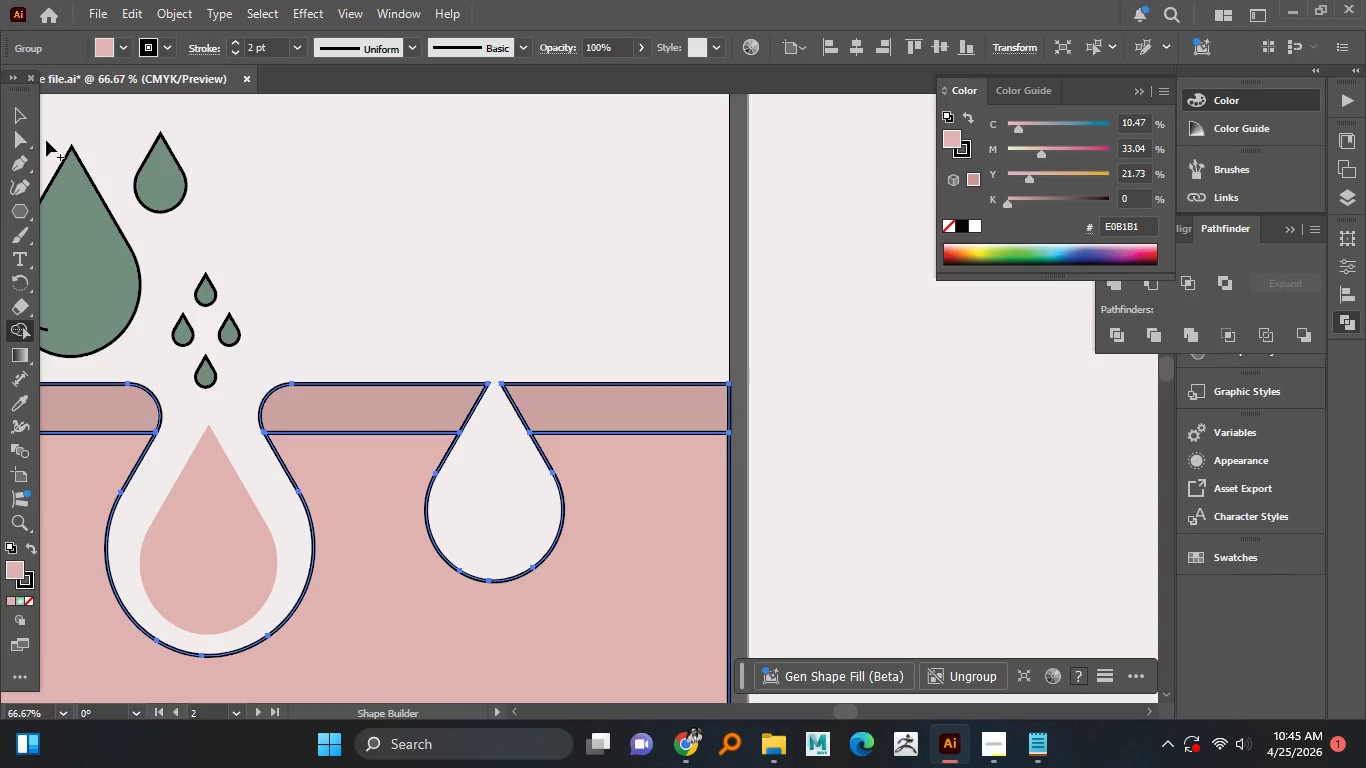 
double_click([351, 261])
 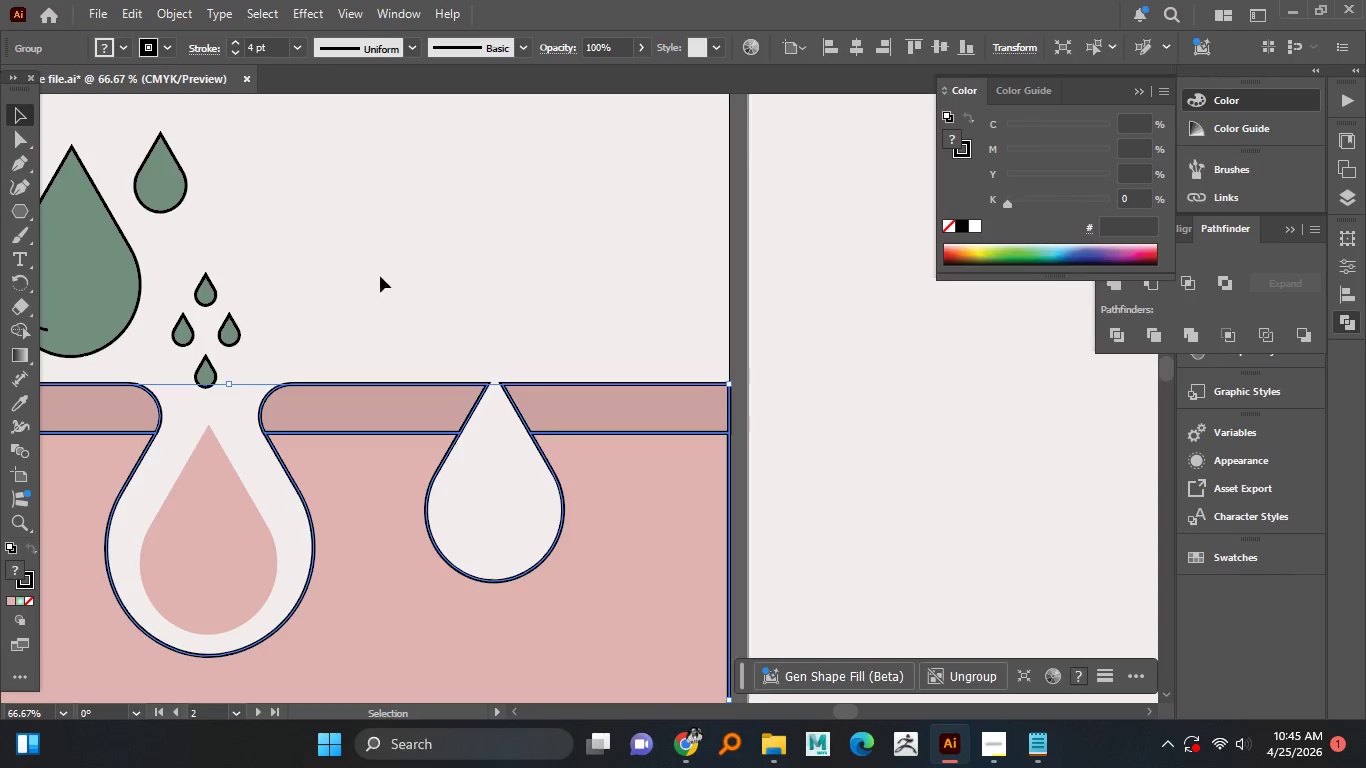 
hold_key(key=AltLeft, duration=1.52)
scroll: coordinate [467, 370], scroll_direction: down, amount: 2.0
 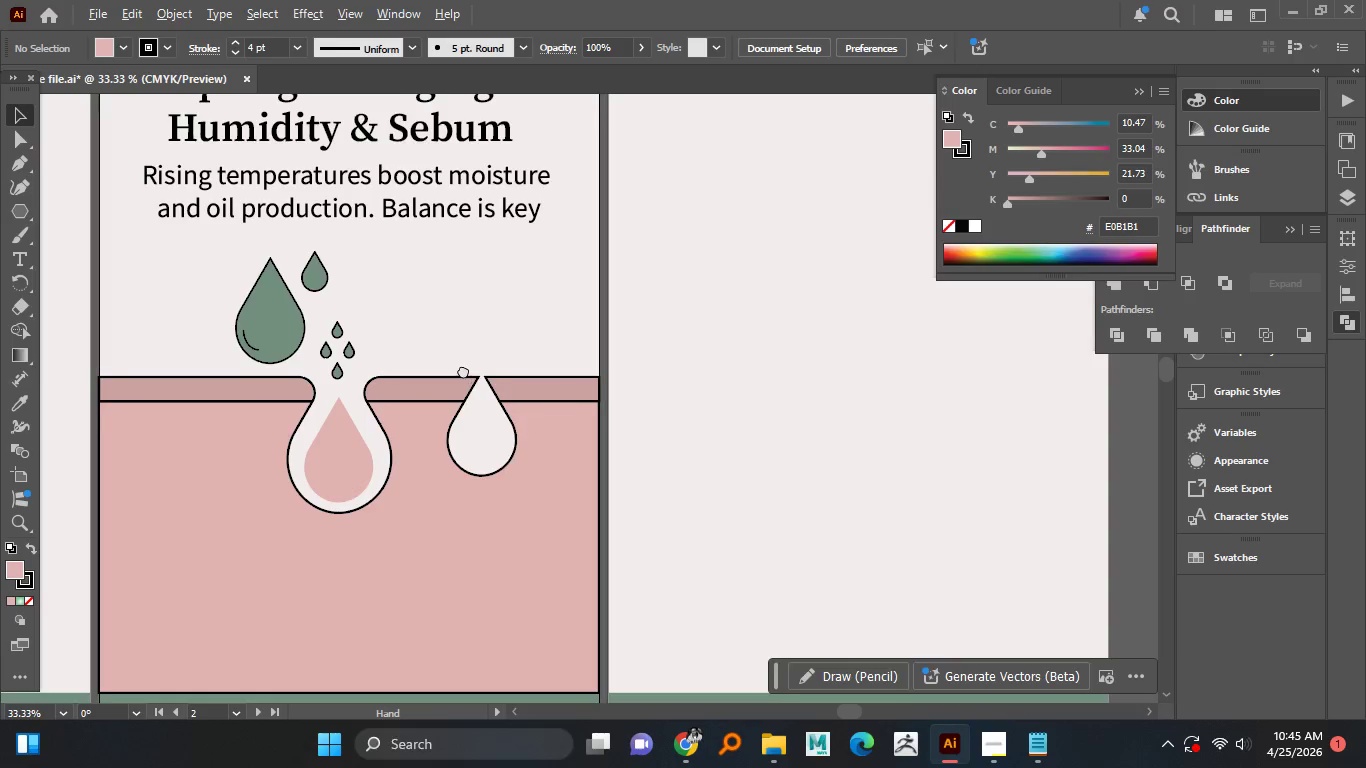 
hold_key(key=AltLeft, duration=1.5)
 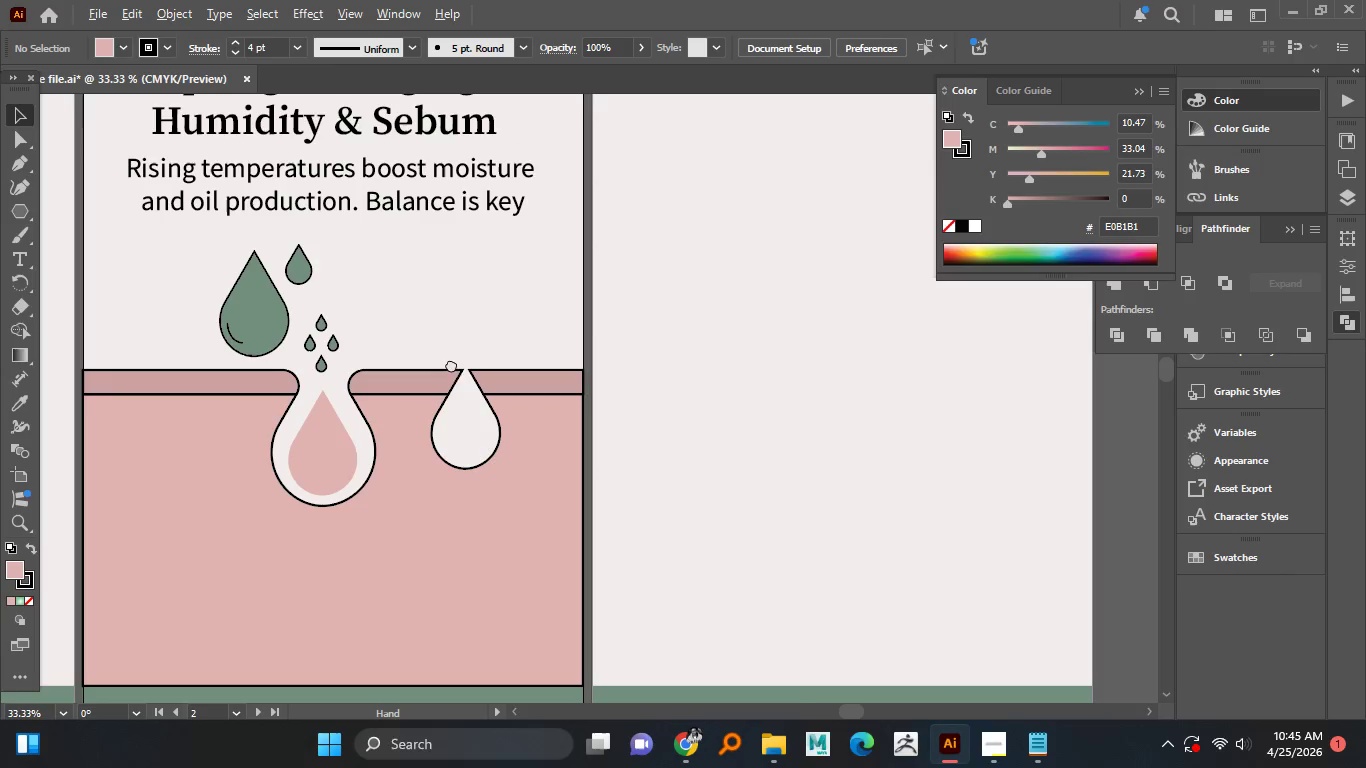 
hold_key(key=AltLeft, duration=1.5)
 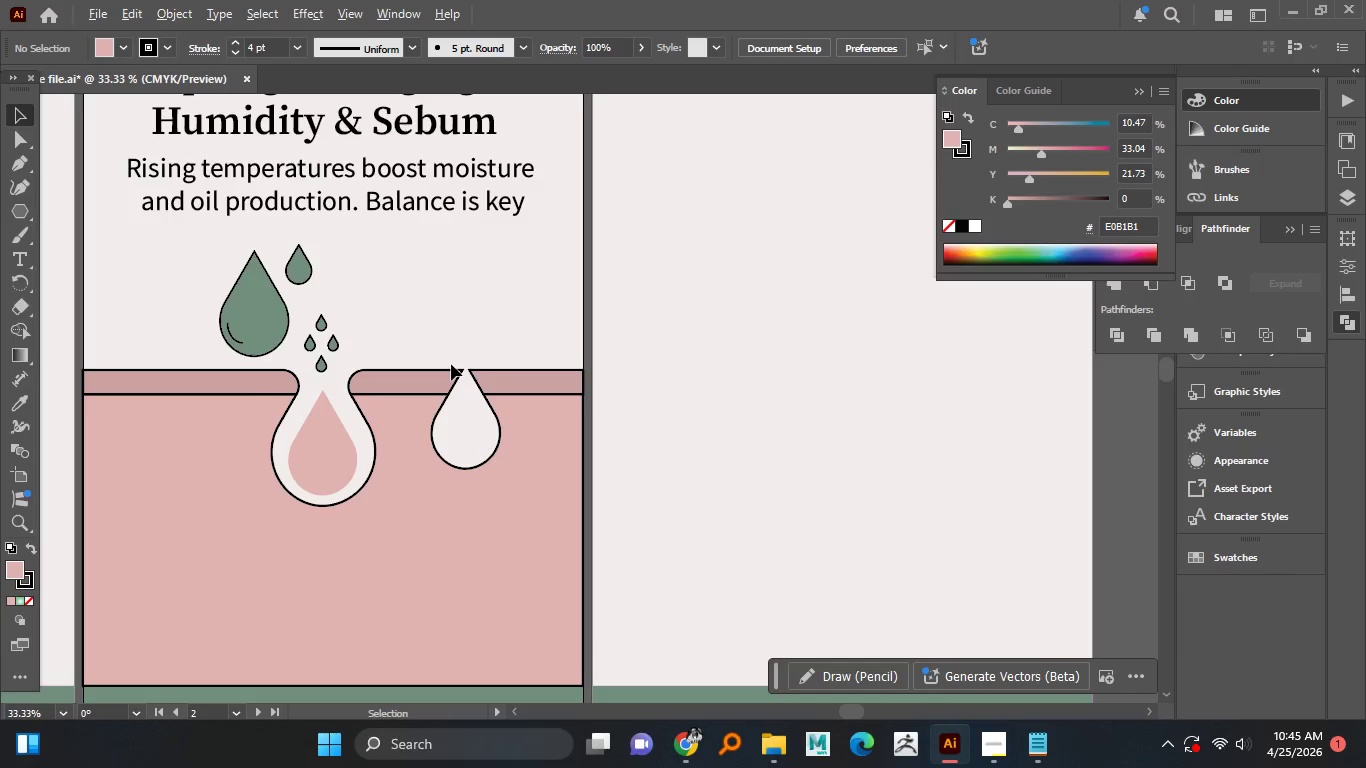 
key(Alt+AltLeft)
 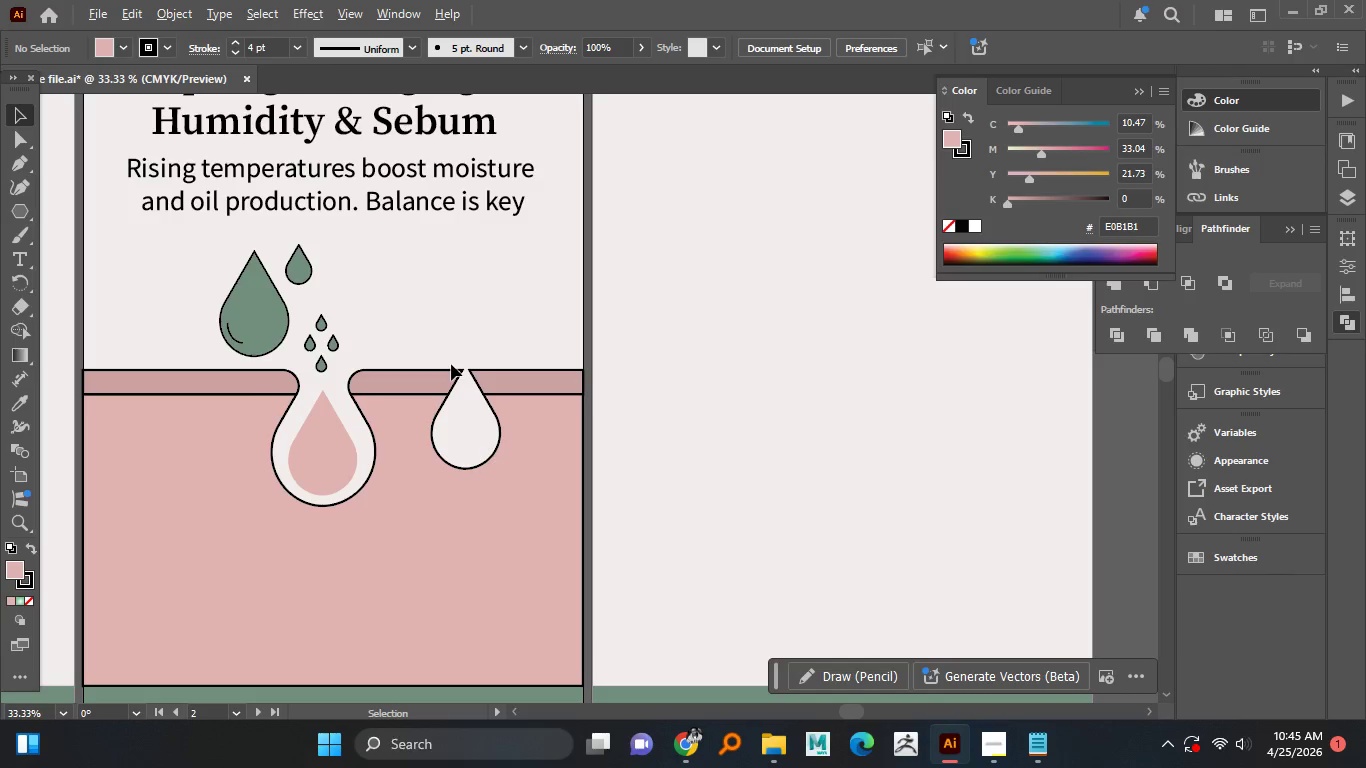 
key(Alt+AltLeft)
 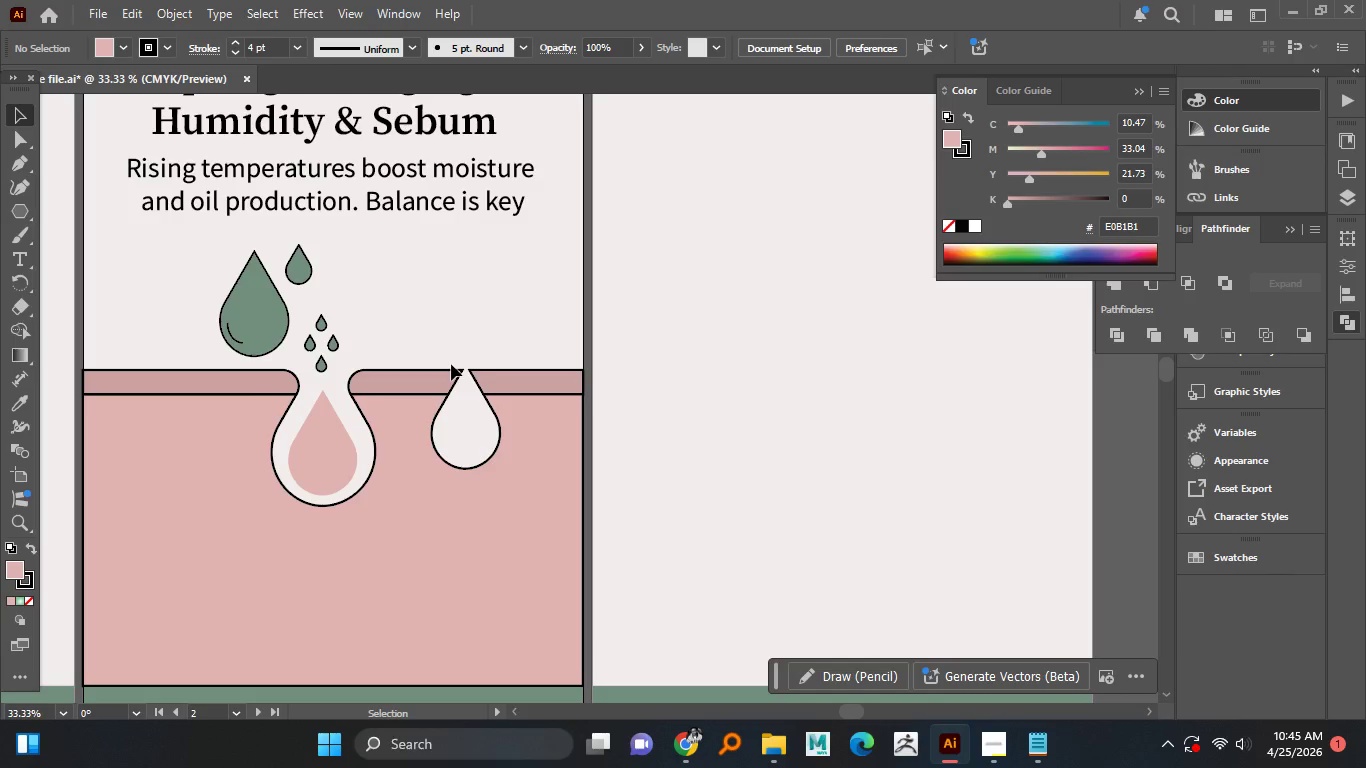 
hold_key(key=ControlLeft, duration=1.51)
 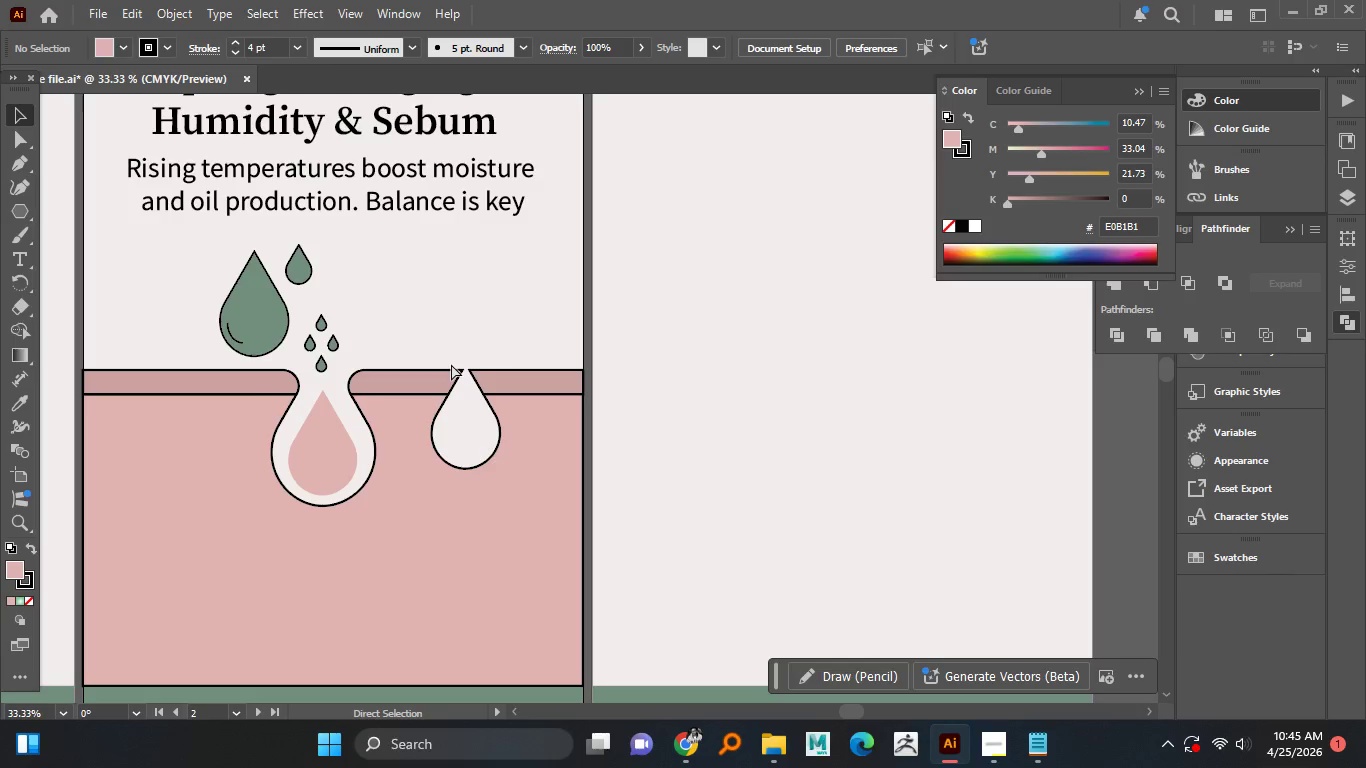 
hold_key(key=ControlLeft, duration=0.72)
 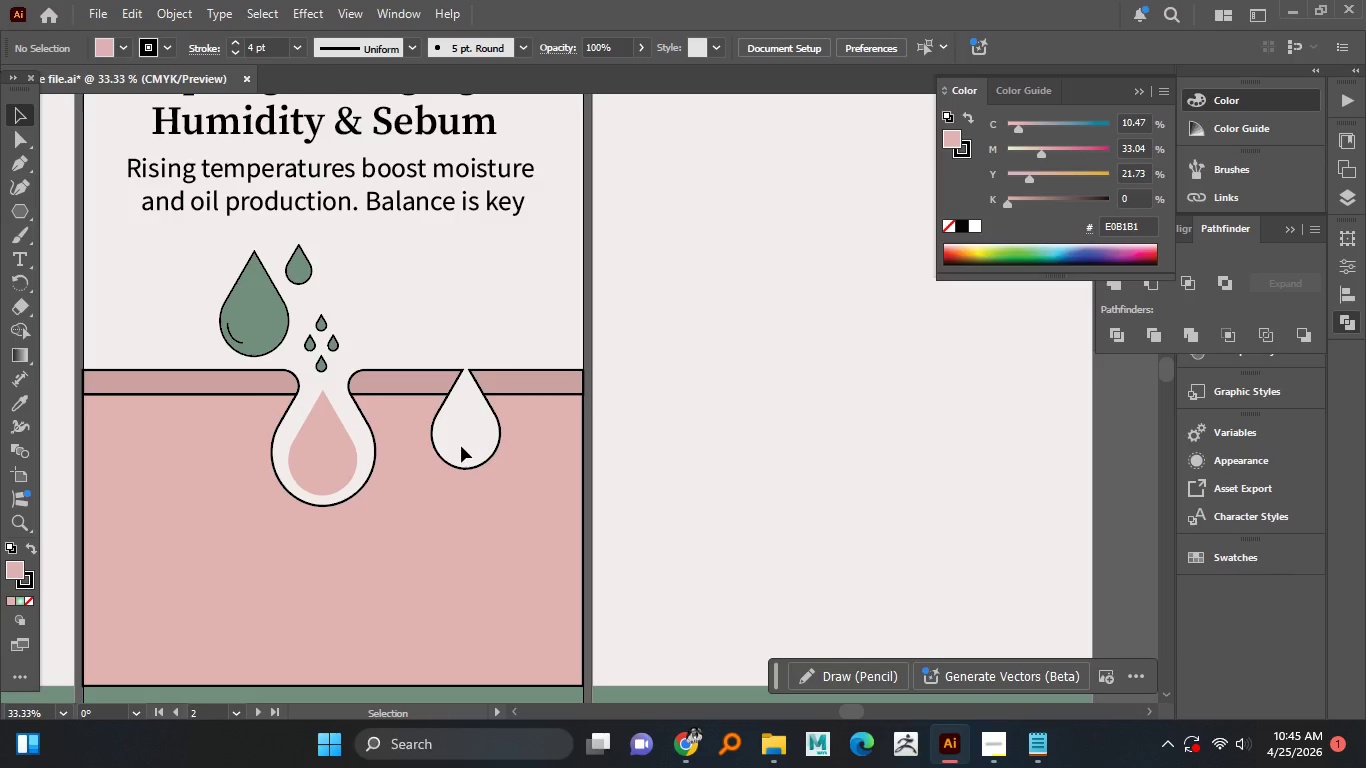 
wait(5.3)
 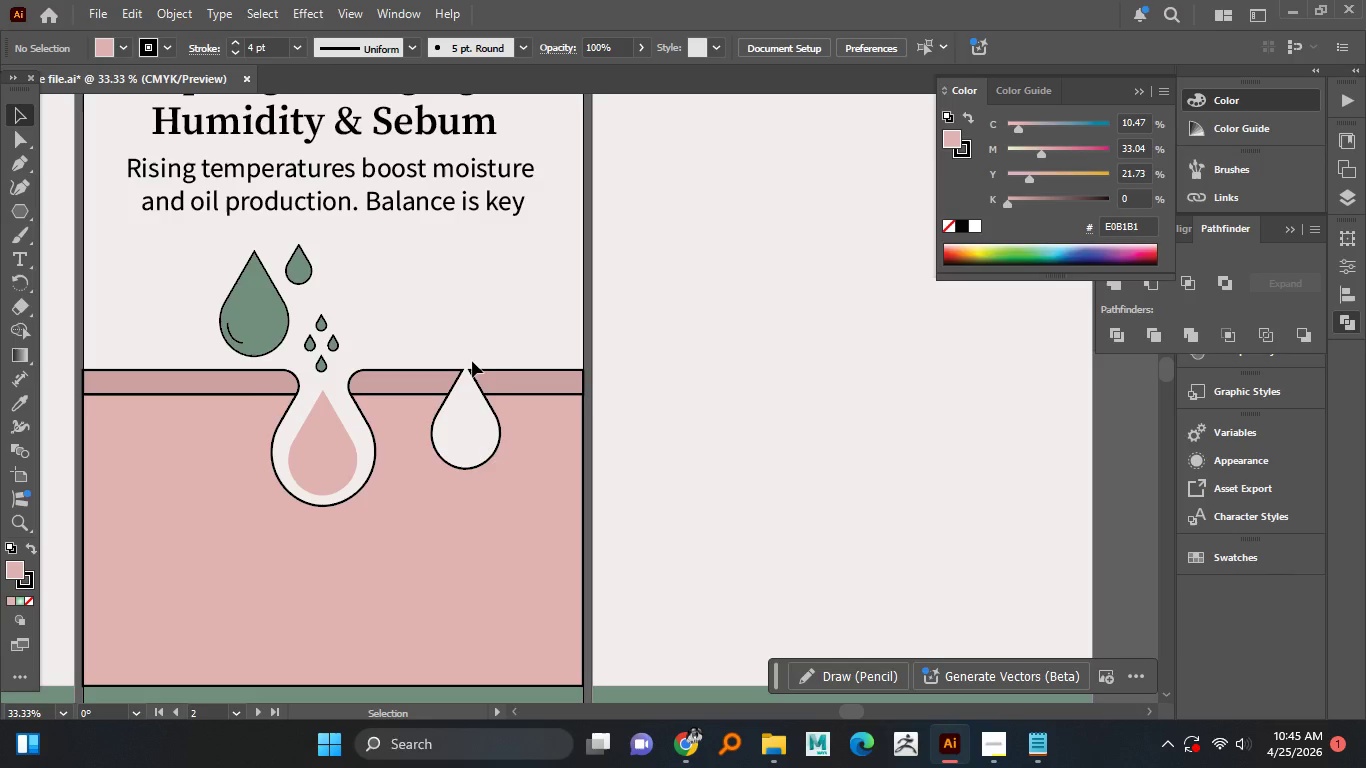 
hold_key(key=AltLeft, duration=0.97)
scroll: coordinate [476, 390], scroll_direction: up, amount: 3.0
 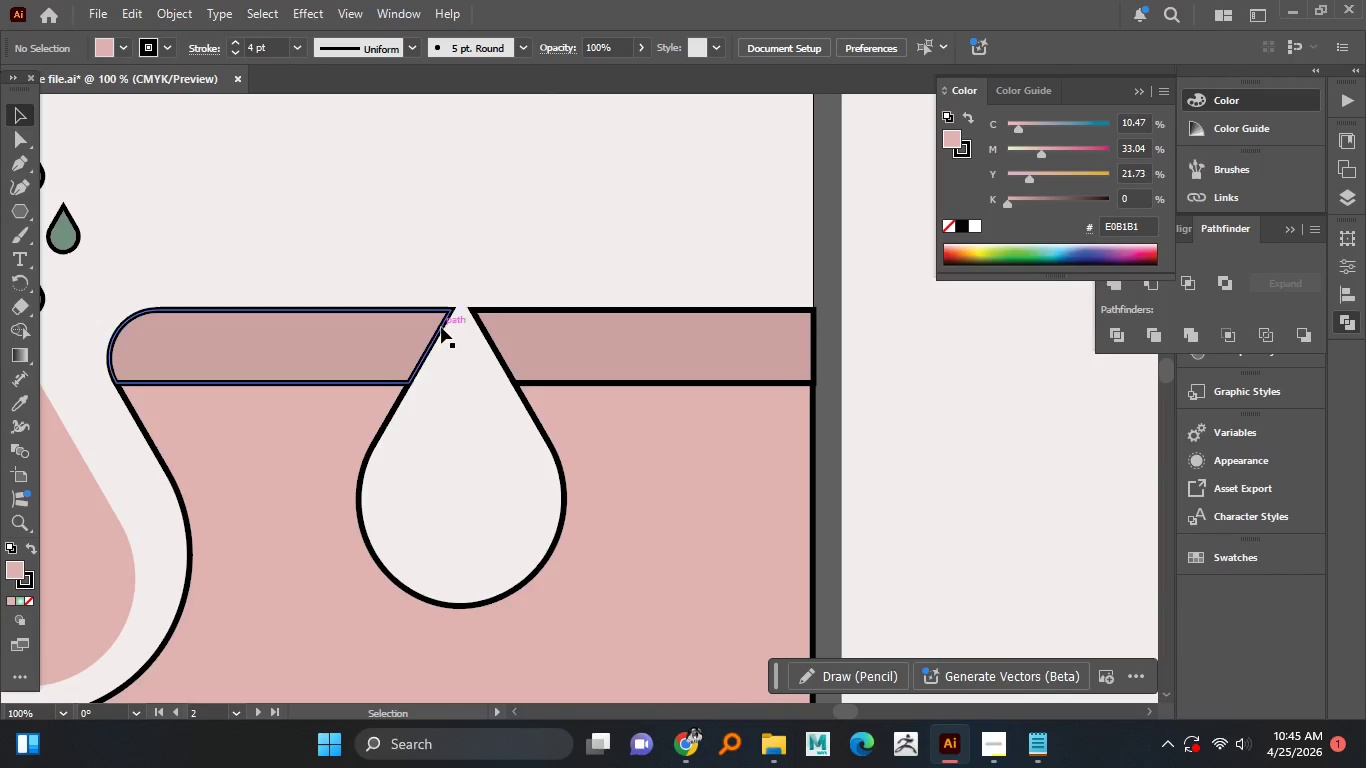 
left_click([441, 327])
 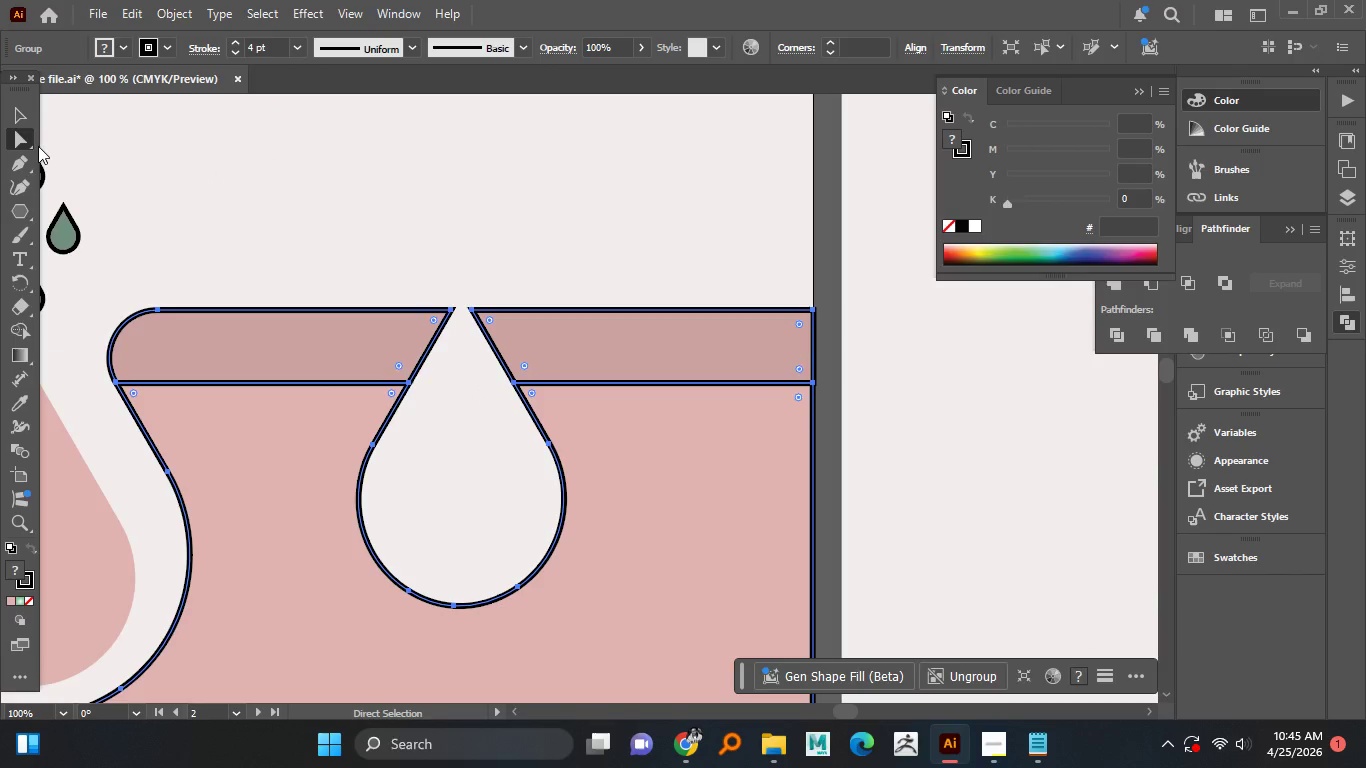 
double_click([380, 263])
 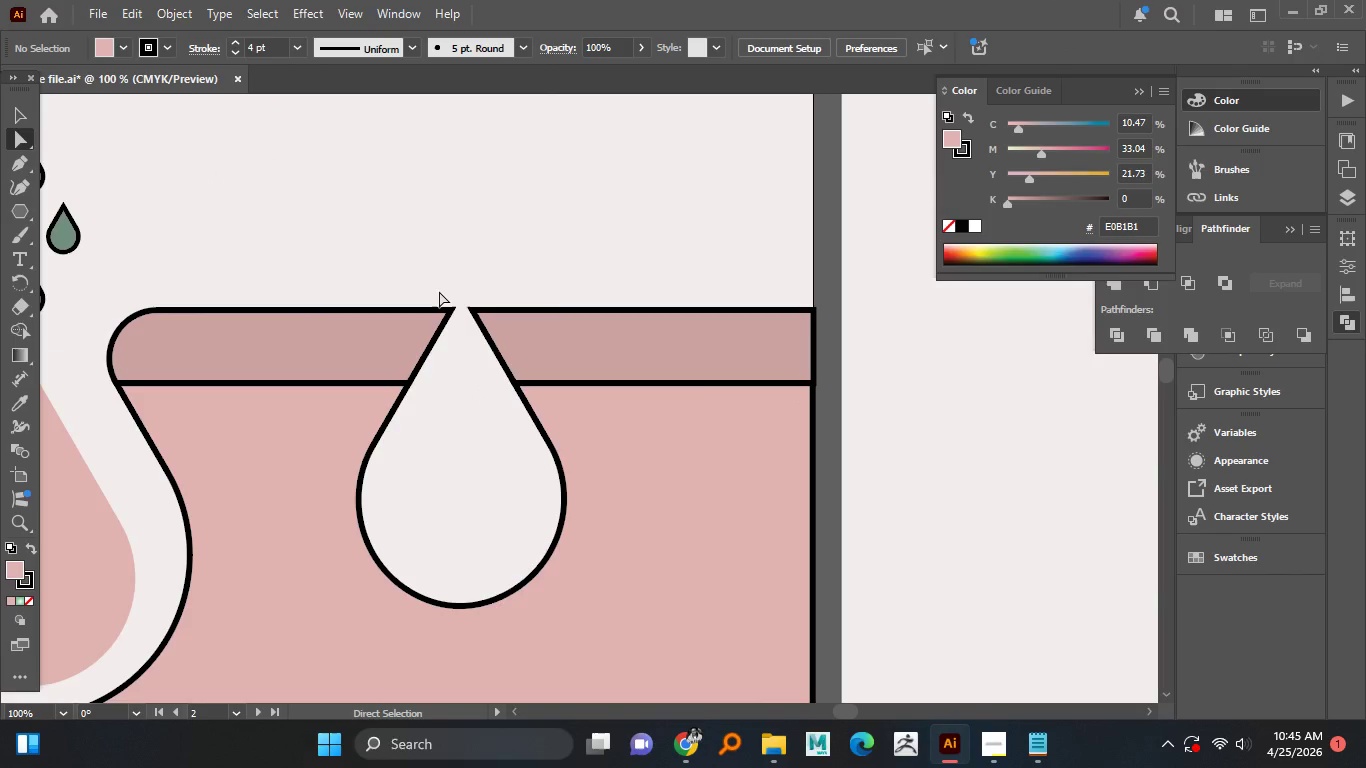 
left_click_drag(start_coordinate=[439, 291], to_coordinate=[487, 331])
 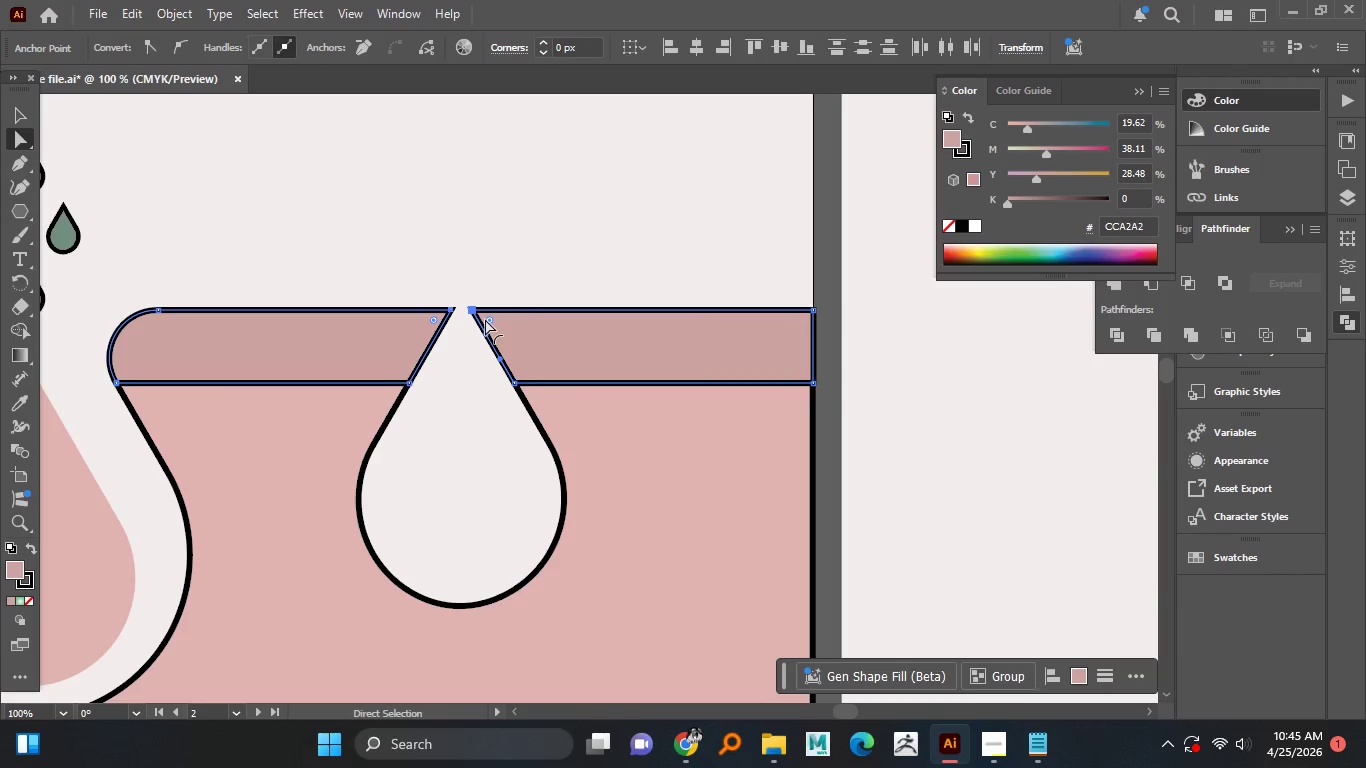 
left_click_drag(start_coordinate=[485, 319], to_coordinate=[501, 293])
 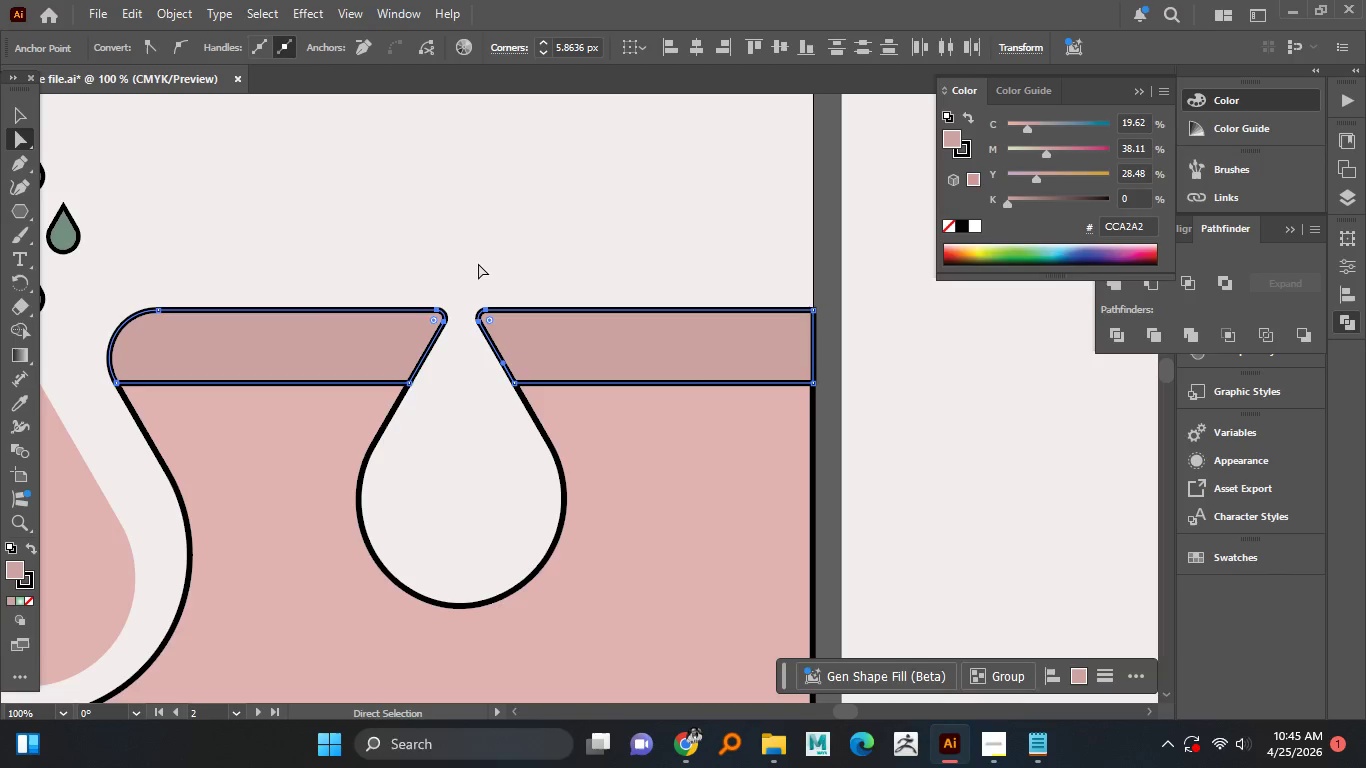 
left_click([478, 263])
 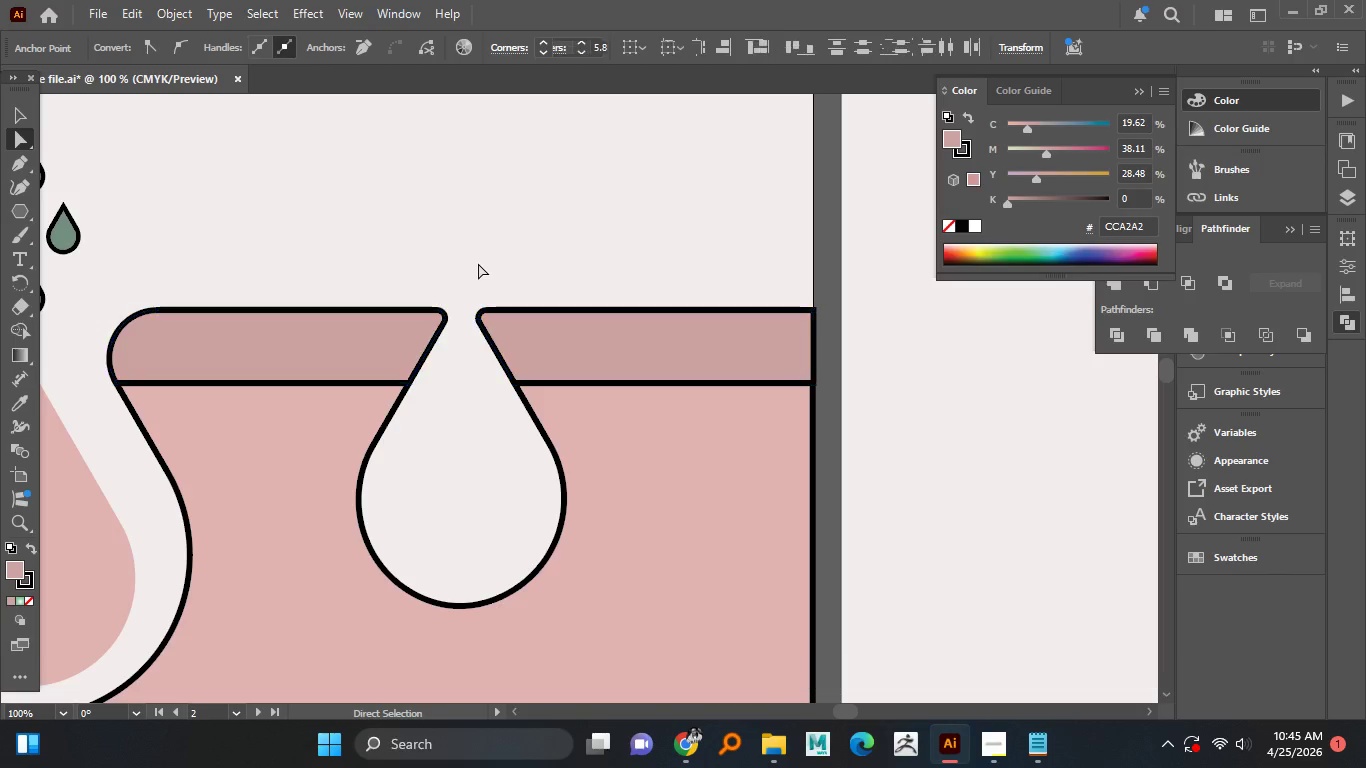 
hold_key(key=AltLeft, duration=0.84)
scroll: coordinate [478, 263], scroll_direction: down, amount: 1.0
 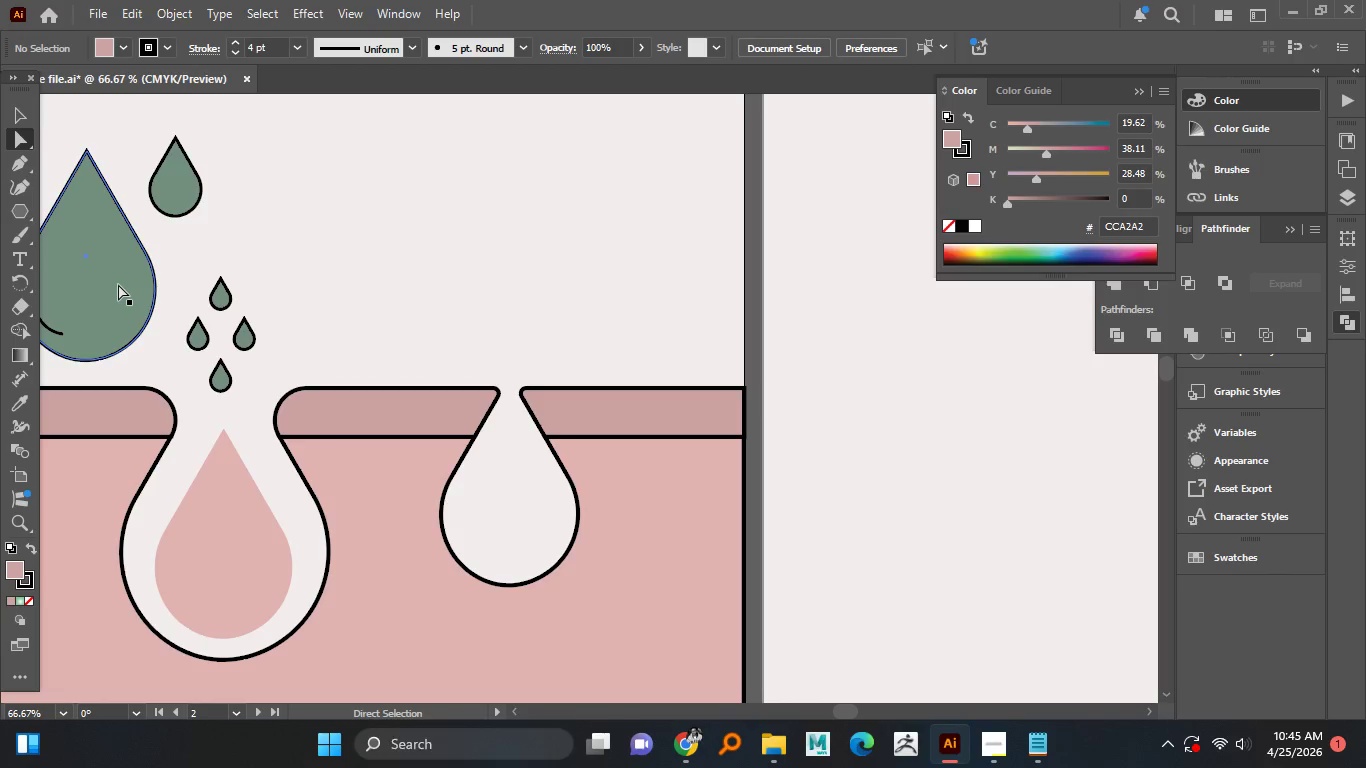 
left_click_drag(start_coordinate=[117, 284], to_coordinate=[538, 508])
 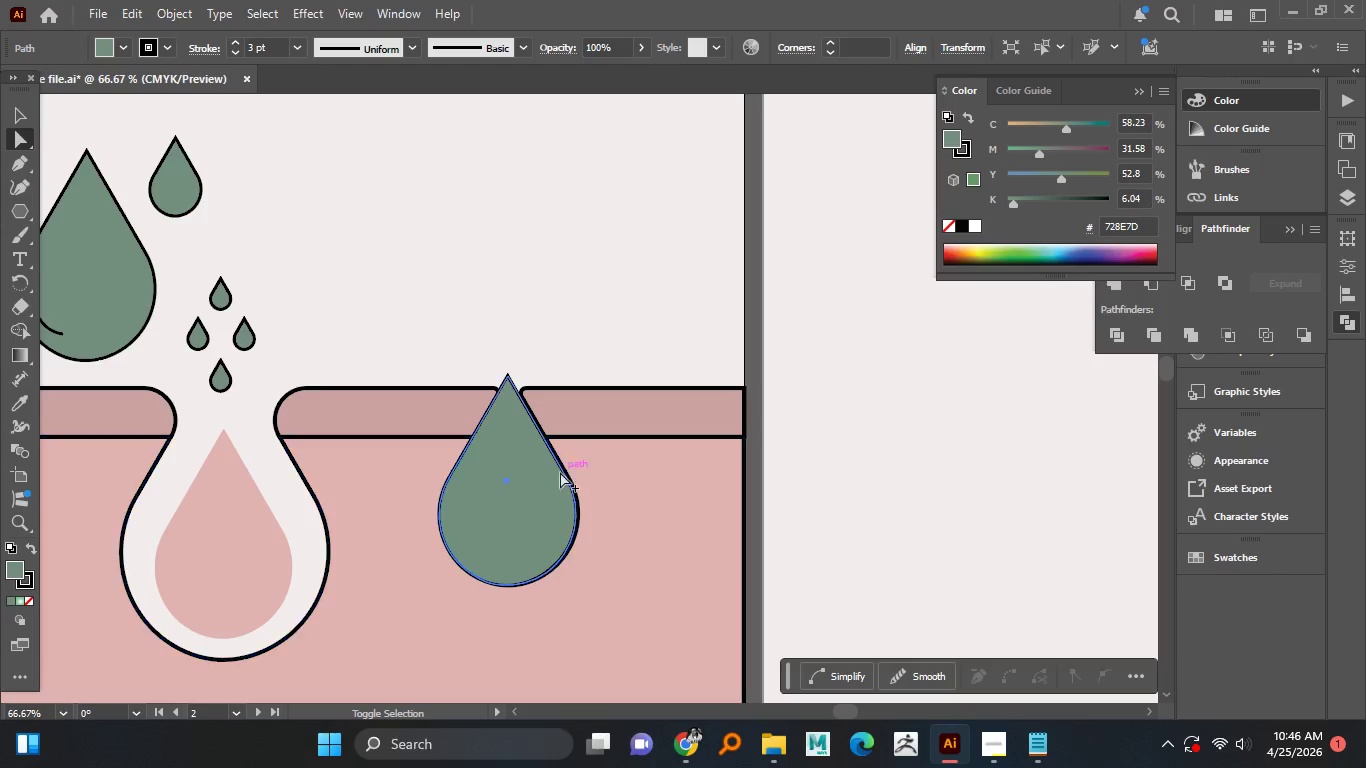 
hold_key(key=AltLeft, duration=1.5)
 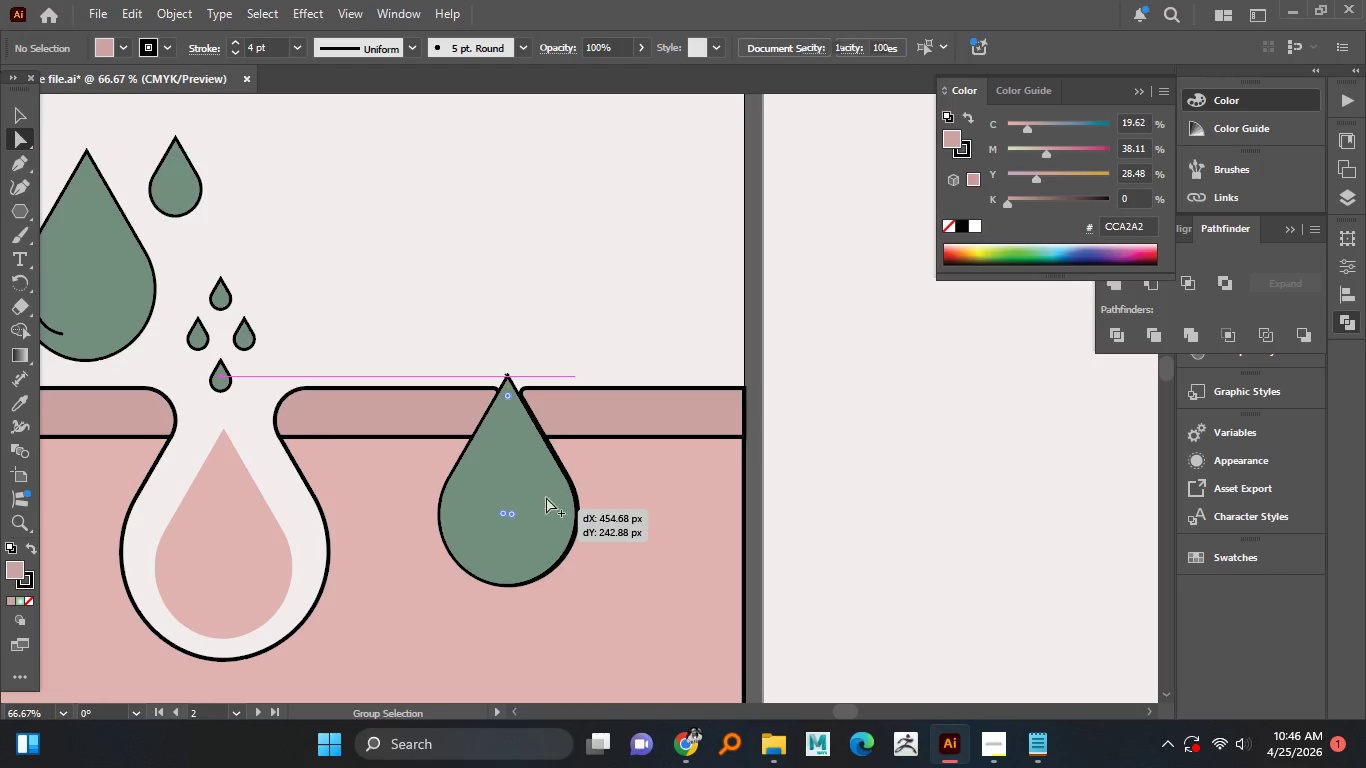 
hold_key(key=AltLeft, duration=1.39)
 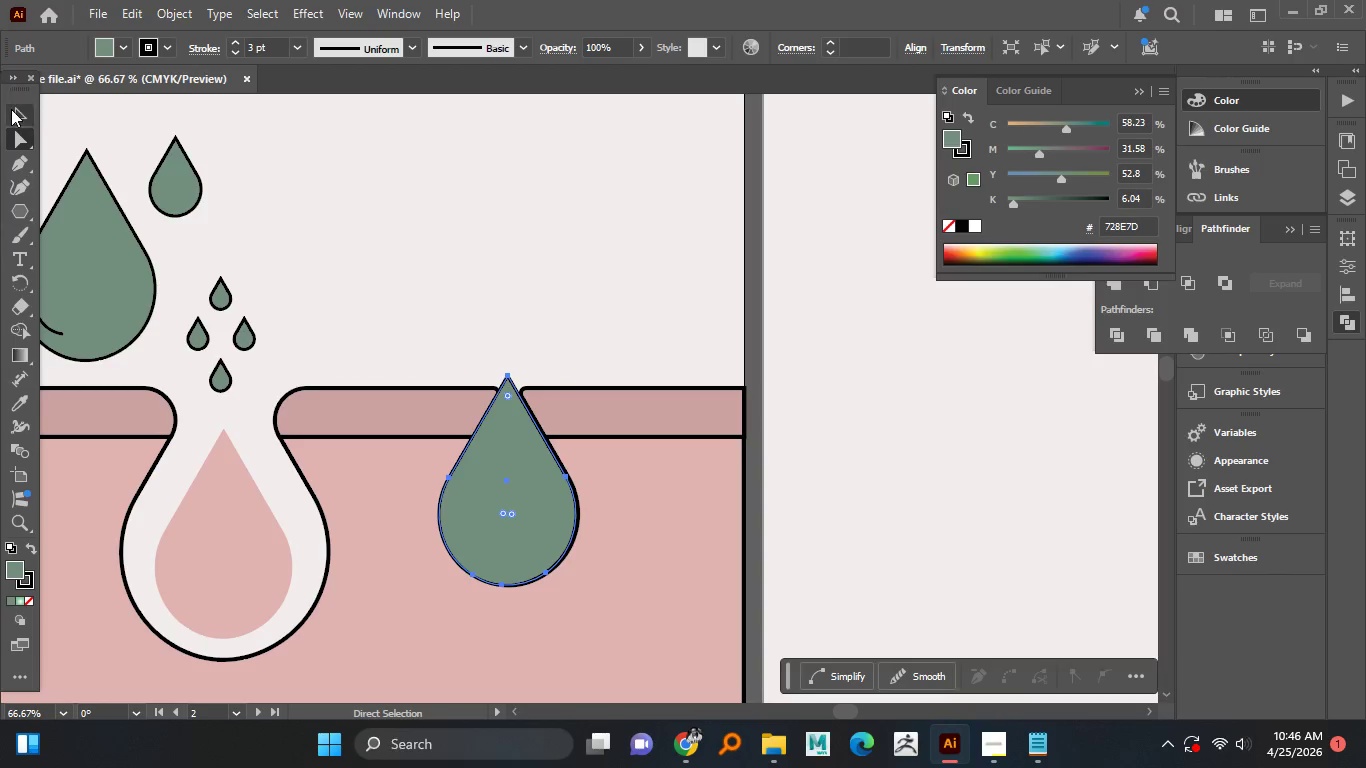 
hold_key(key=ShiftLeft, duration=0.58)
 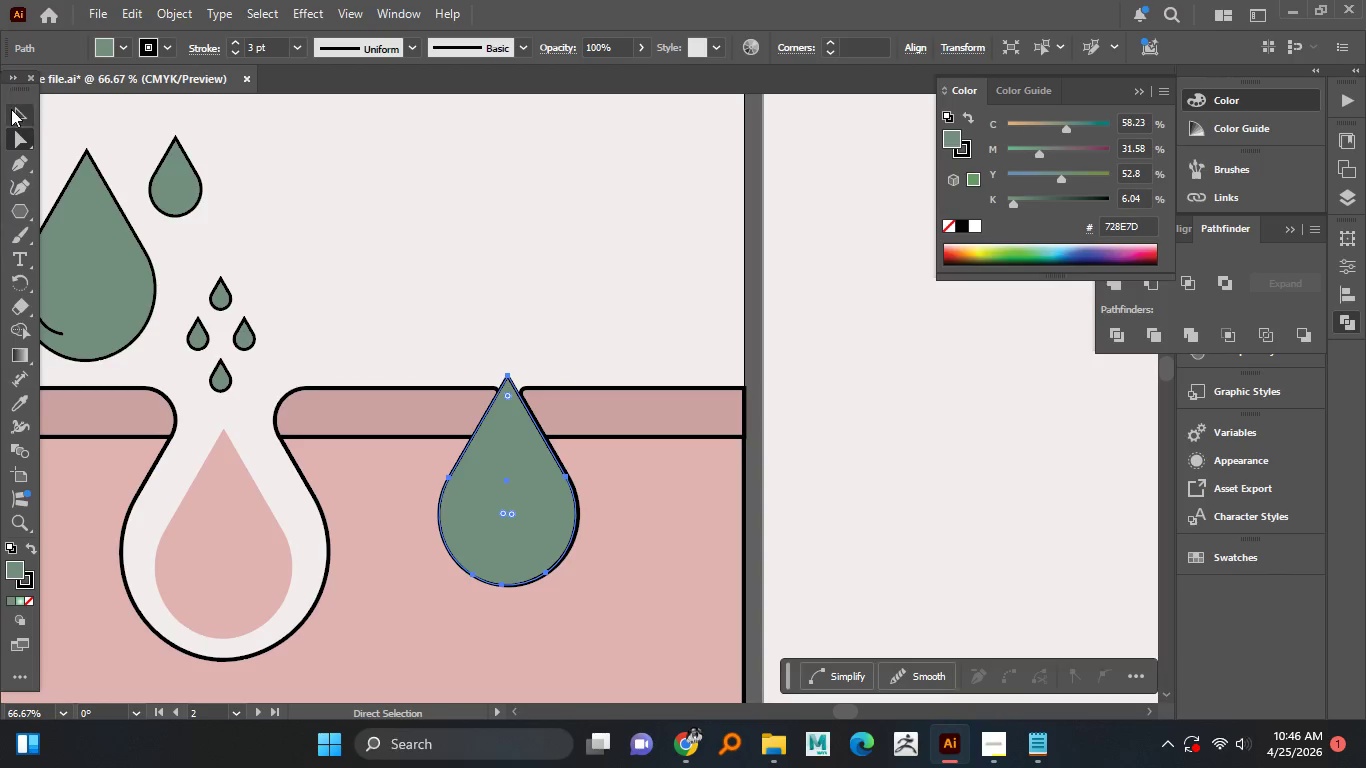 
left_click([11, 109])
 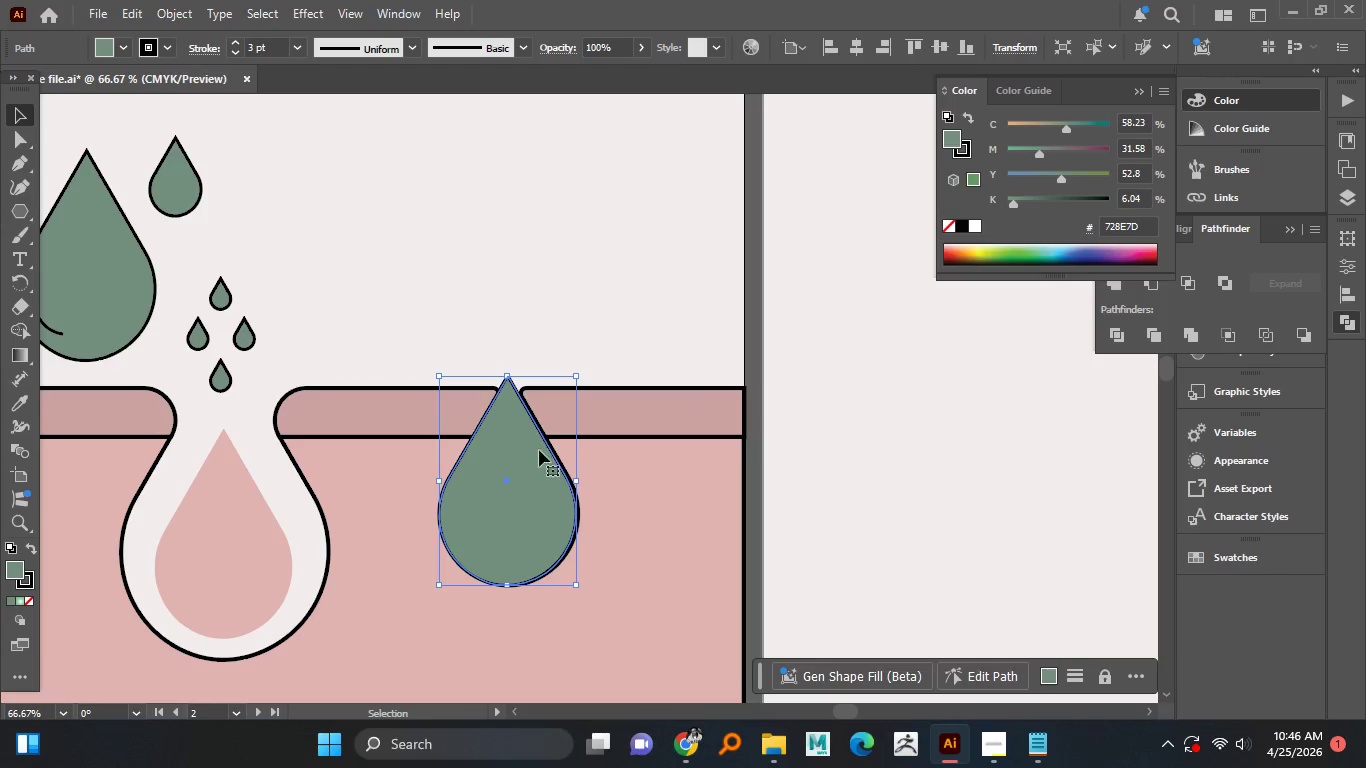 
hold_key(key=AltLeft, duration=4.0)
hold_key(key=ShiftLeft, duration=1.51)
left_click_drag(start_coordinate=[574, 479], to_coordinate=[565, 477])
 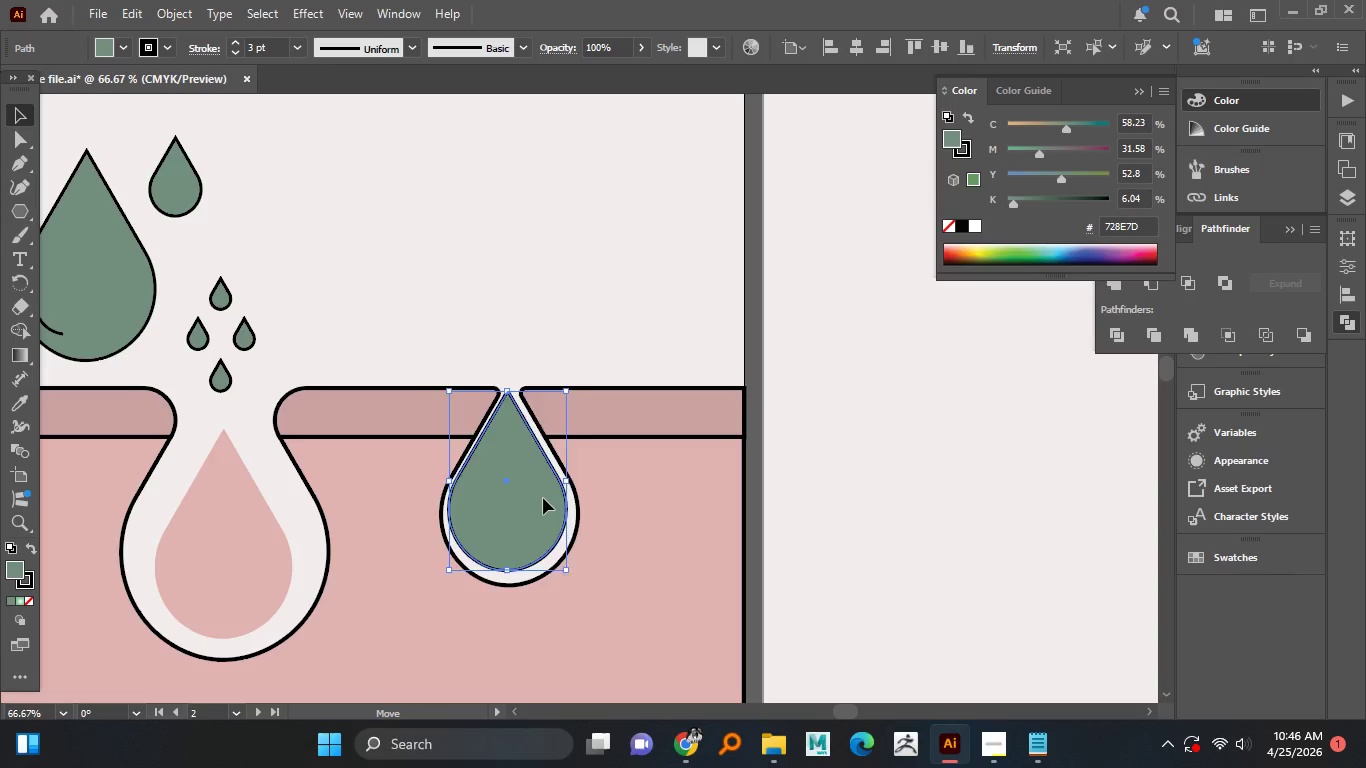 
hold_key(key=ShiftLeft, duration=1.5)
 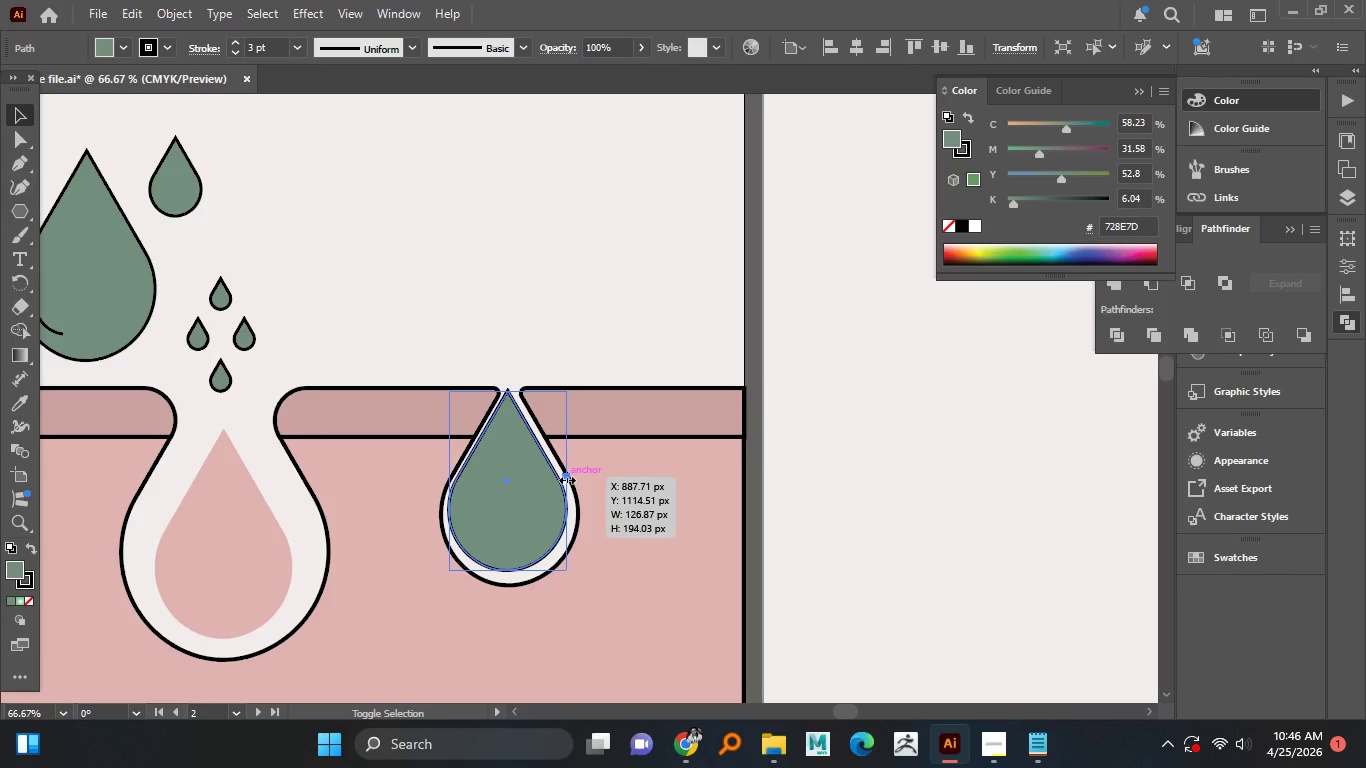 
hold_key(key=ShiftLeft, duration=0.83)
 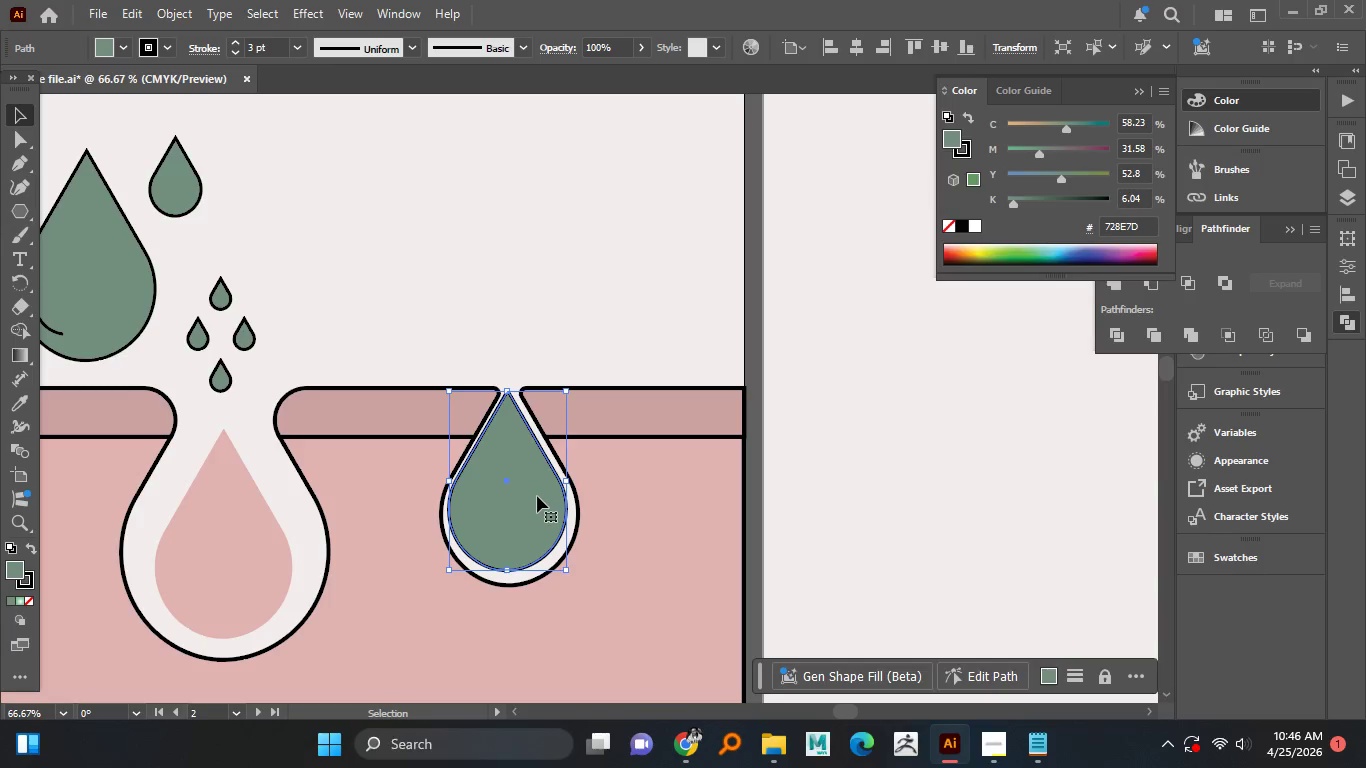 
left_click_drag(start_coordinate=[537, 496], to_coordinate=[531, 497])
 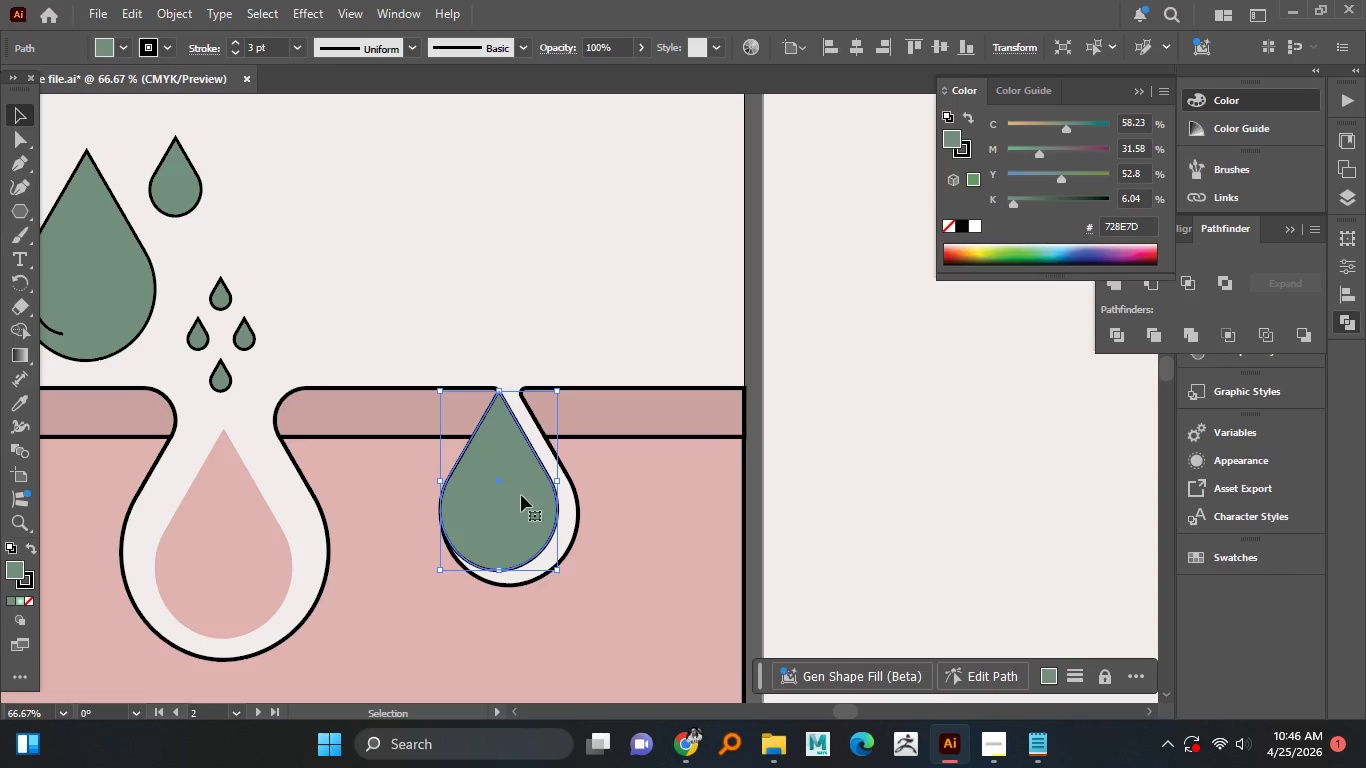 
hold_key(key=AltLeft, duration=0.42)
 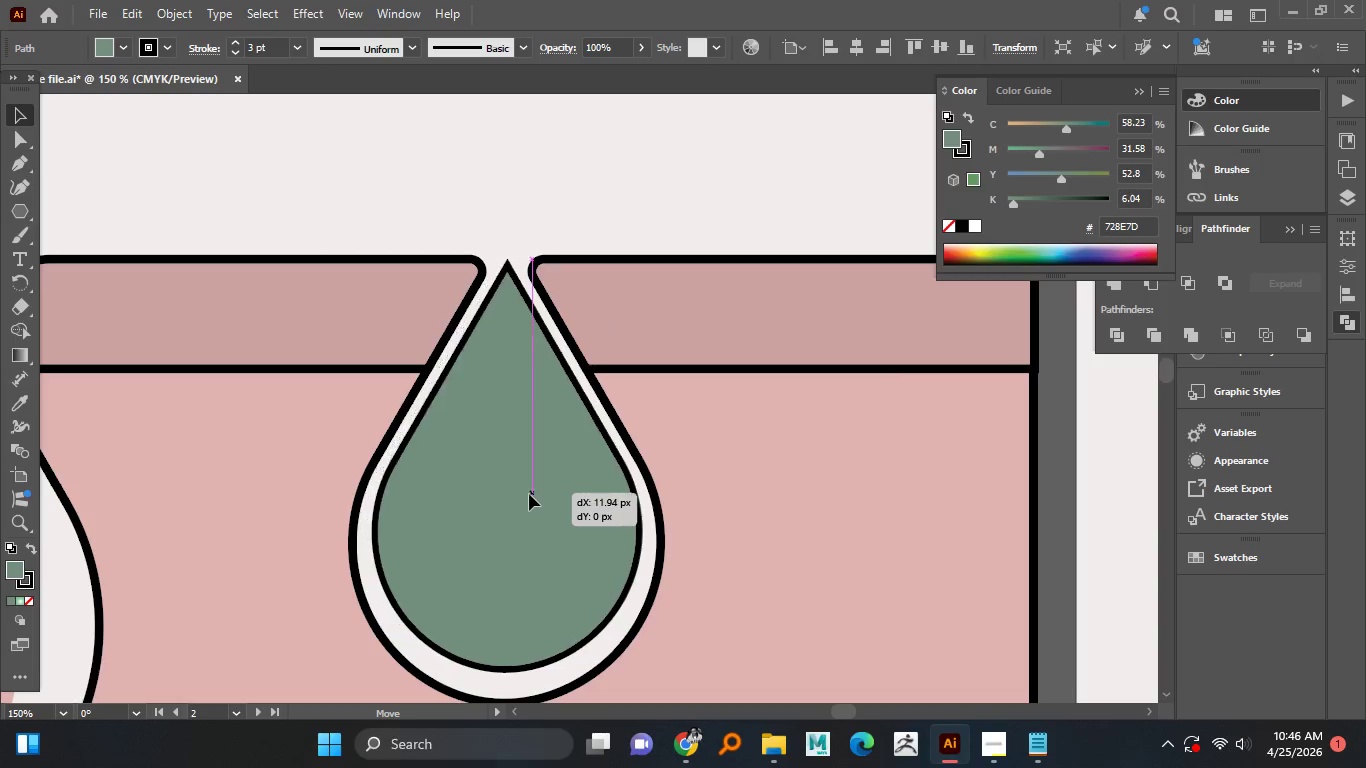 
left_click_drag(start_coordinate=[507, 493], to_coordinate=[529, 494])
 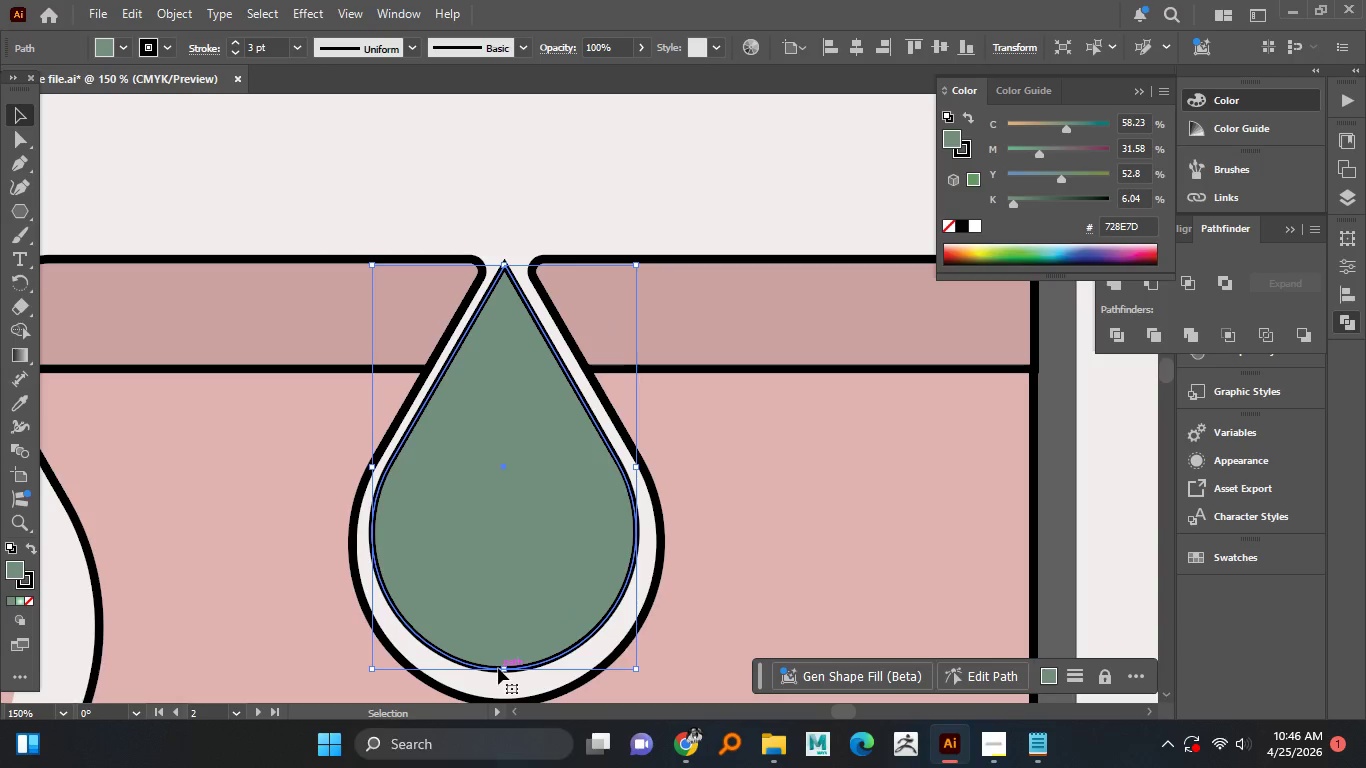 
scroll: coordinate [512, 492], scroll_direction: up, amount: 2.0
 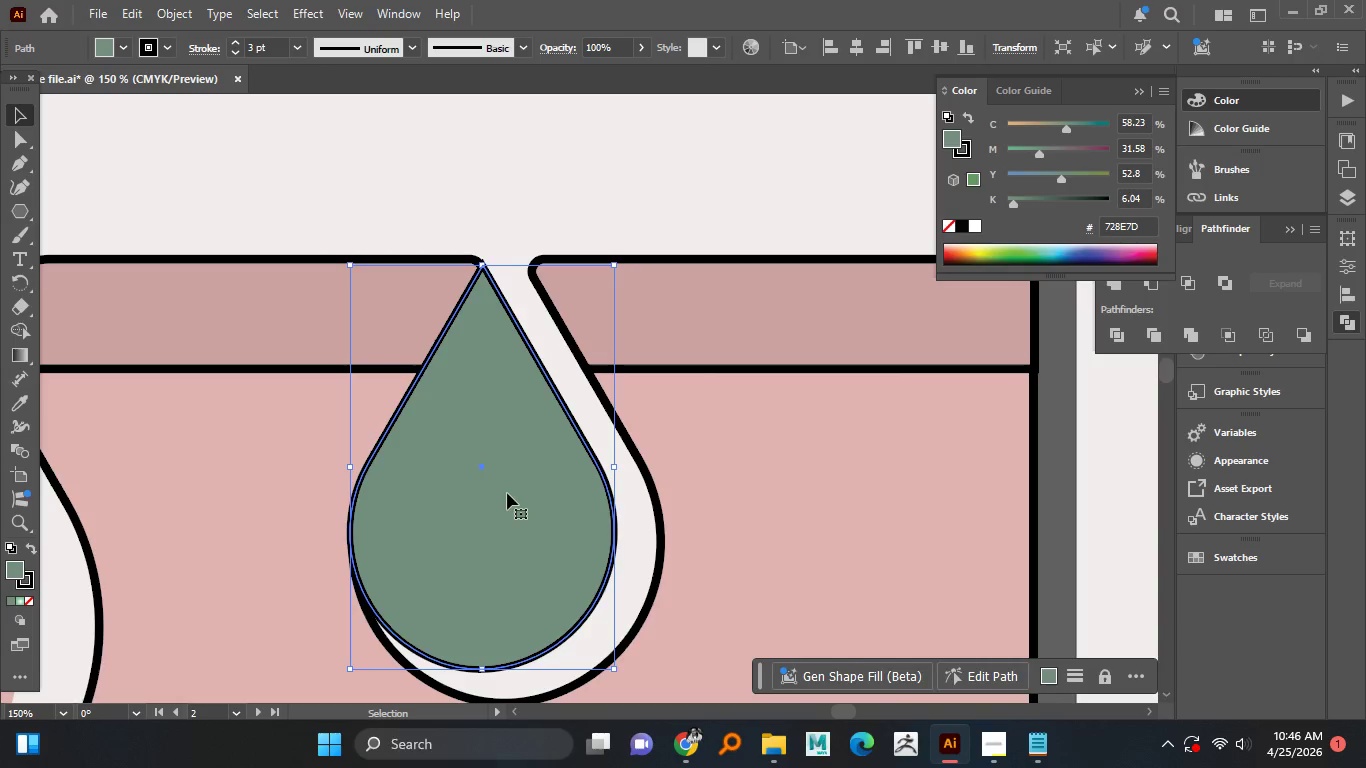 
left_click_drag(start_coordinate=[502, 667], to_coordinate=[502, 687])
 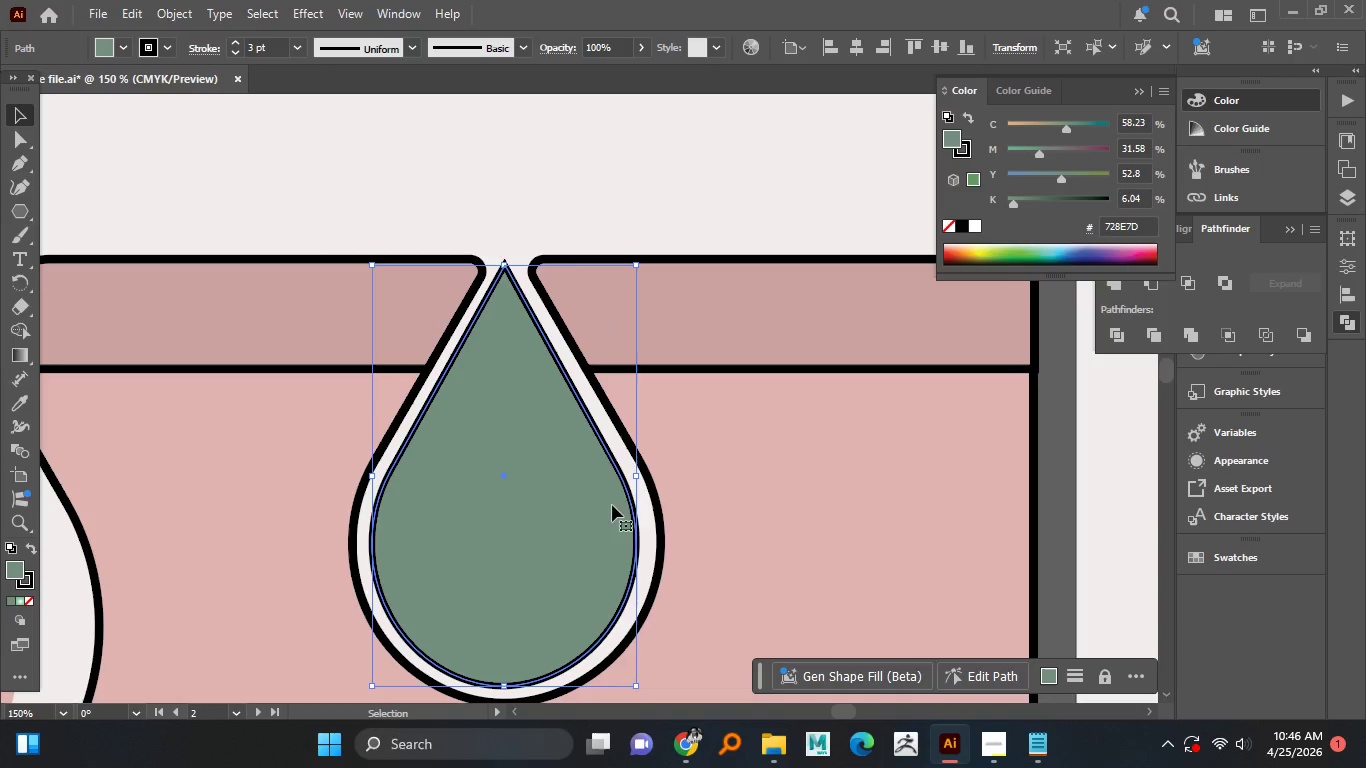 
hold_key(key=AltLeft, duration=4.14)
hold_key(key=ShiftLeft, duration=1.5)
left_click_drag(start_coordinate=[633, 475], to_coordinate=[642, 477])
 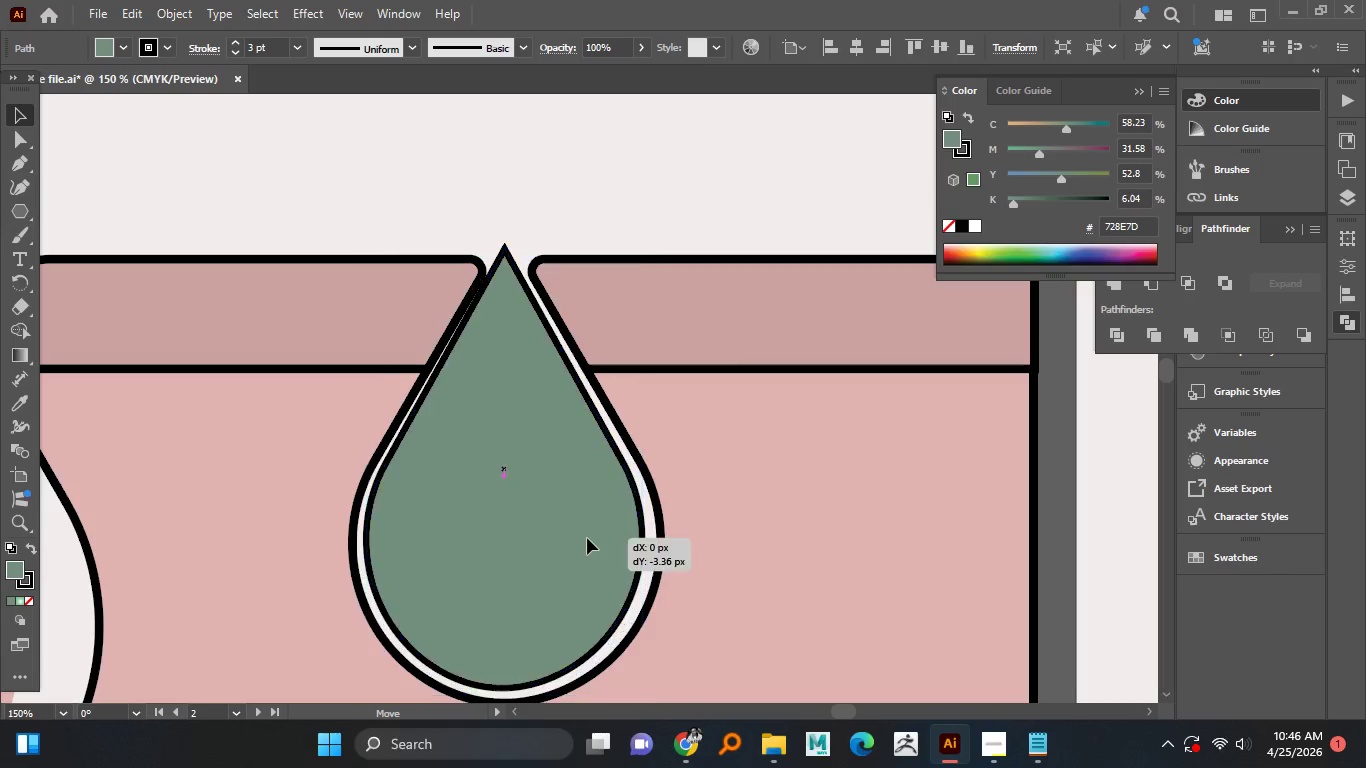 
hold_key(key=ShiftLeft, duration=1.5)
 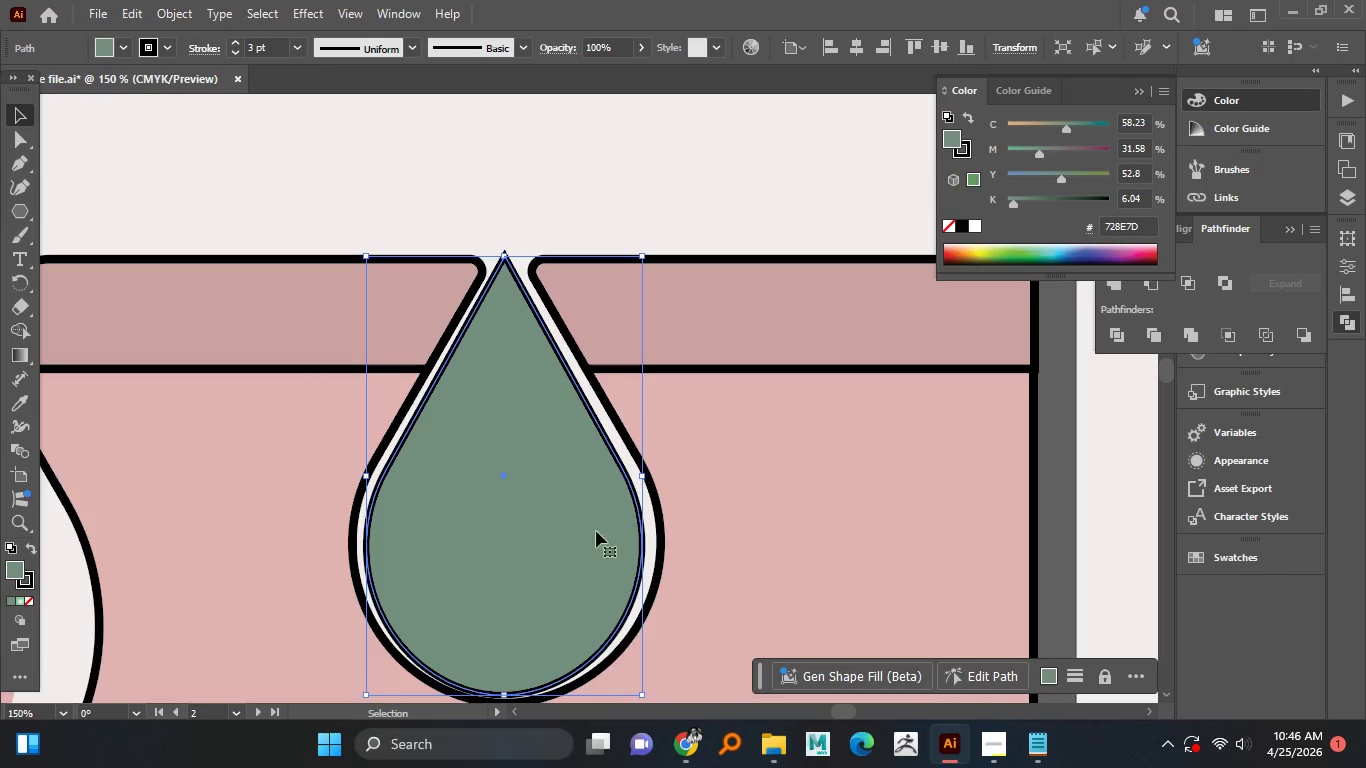 
hold_key(key=ShiftLeft, duration=0.48)
 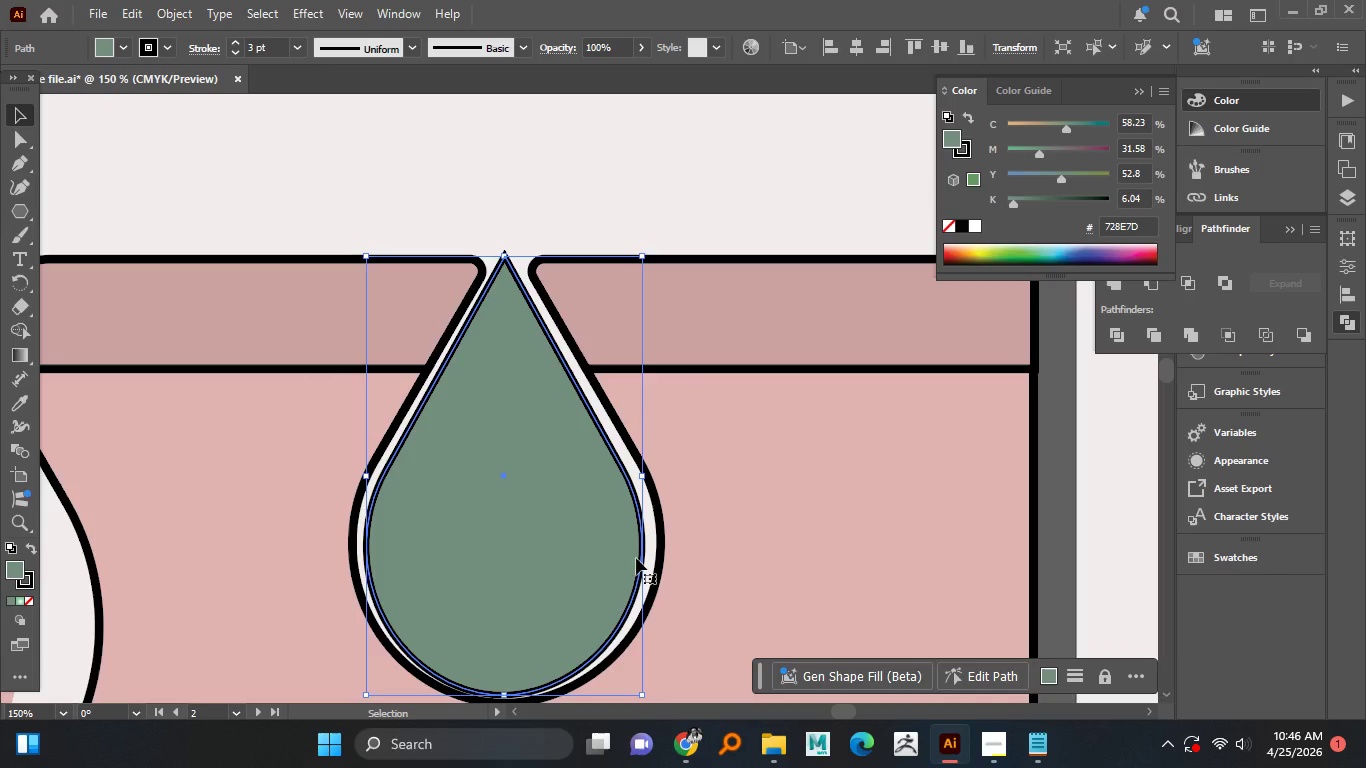 
key(ArrowRight)
 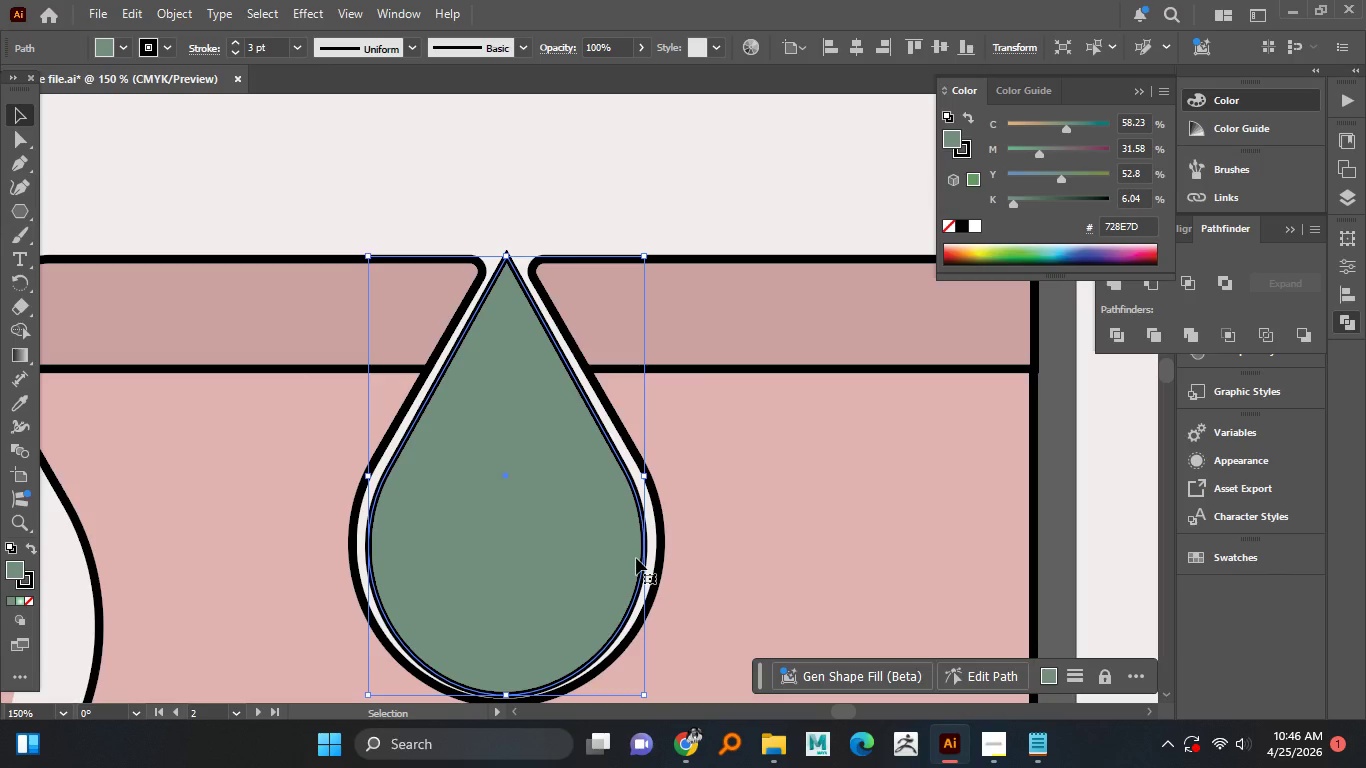 
key(ArrowUp)
 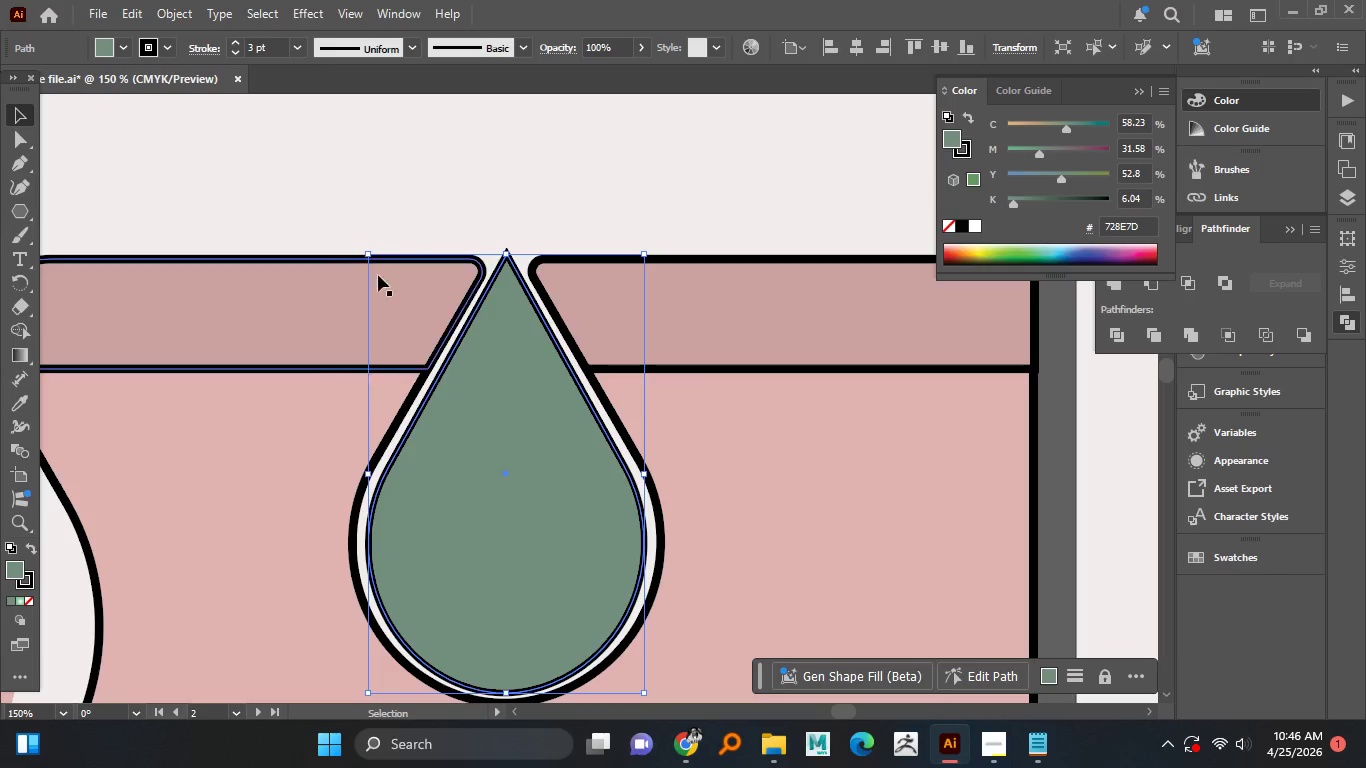 
left_click([28, 146])
 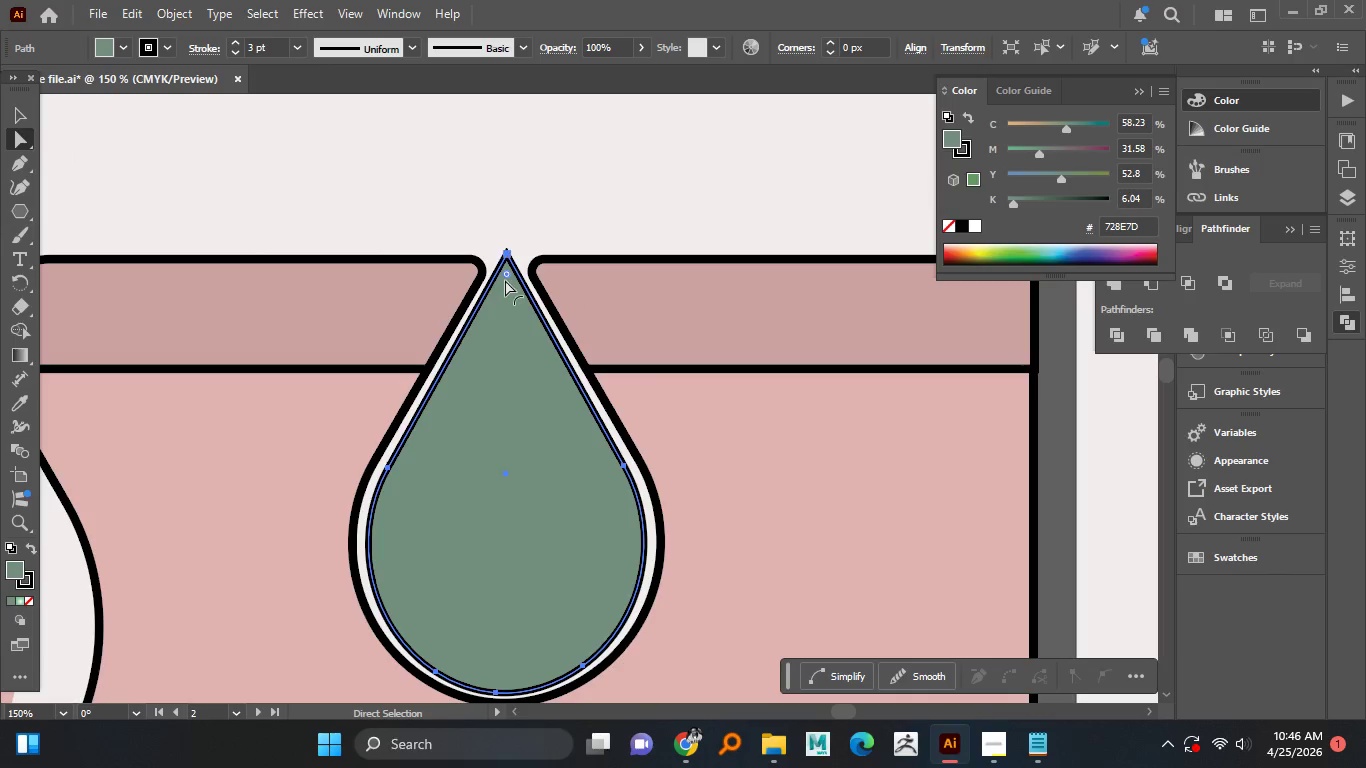 
left_click([508, 256])
 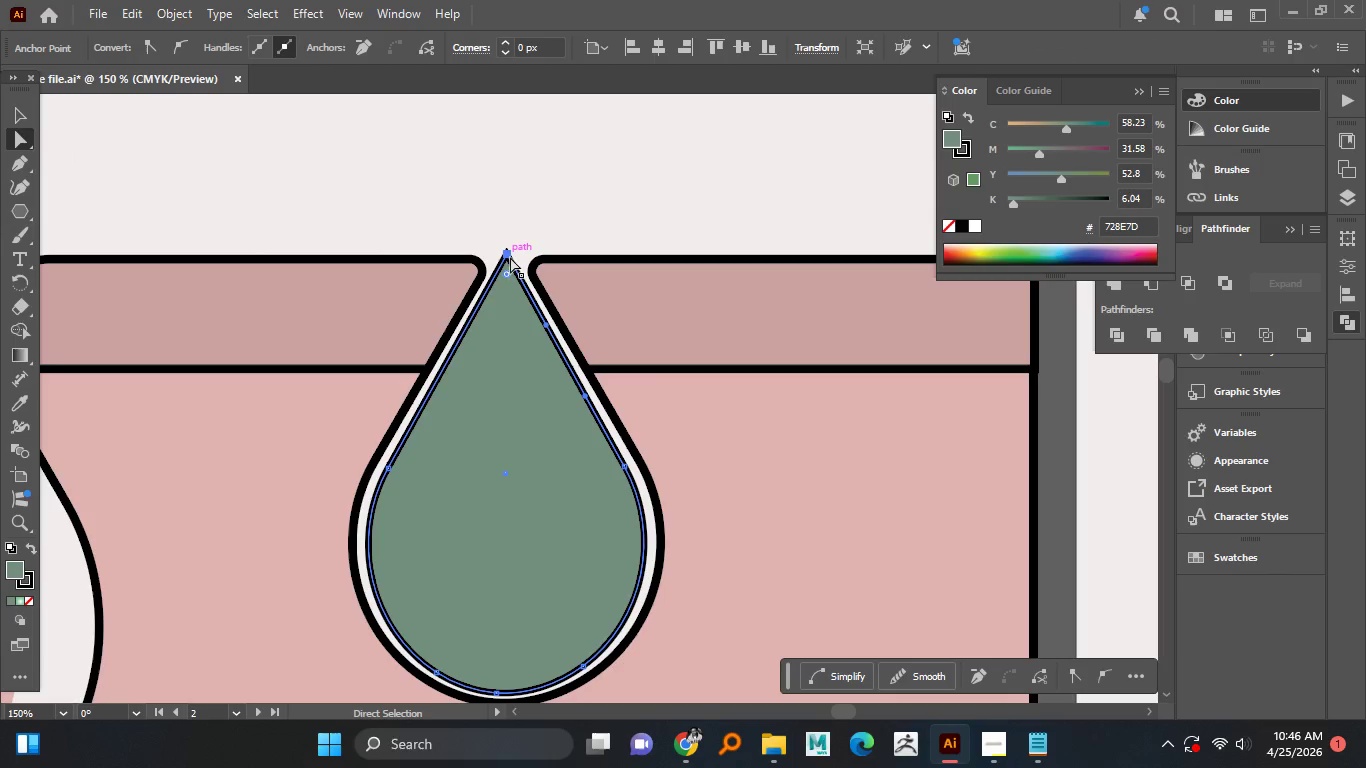 
left_click([511, 256])
 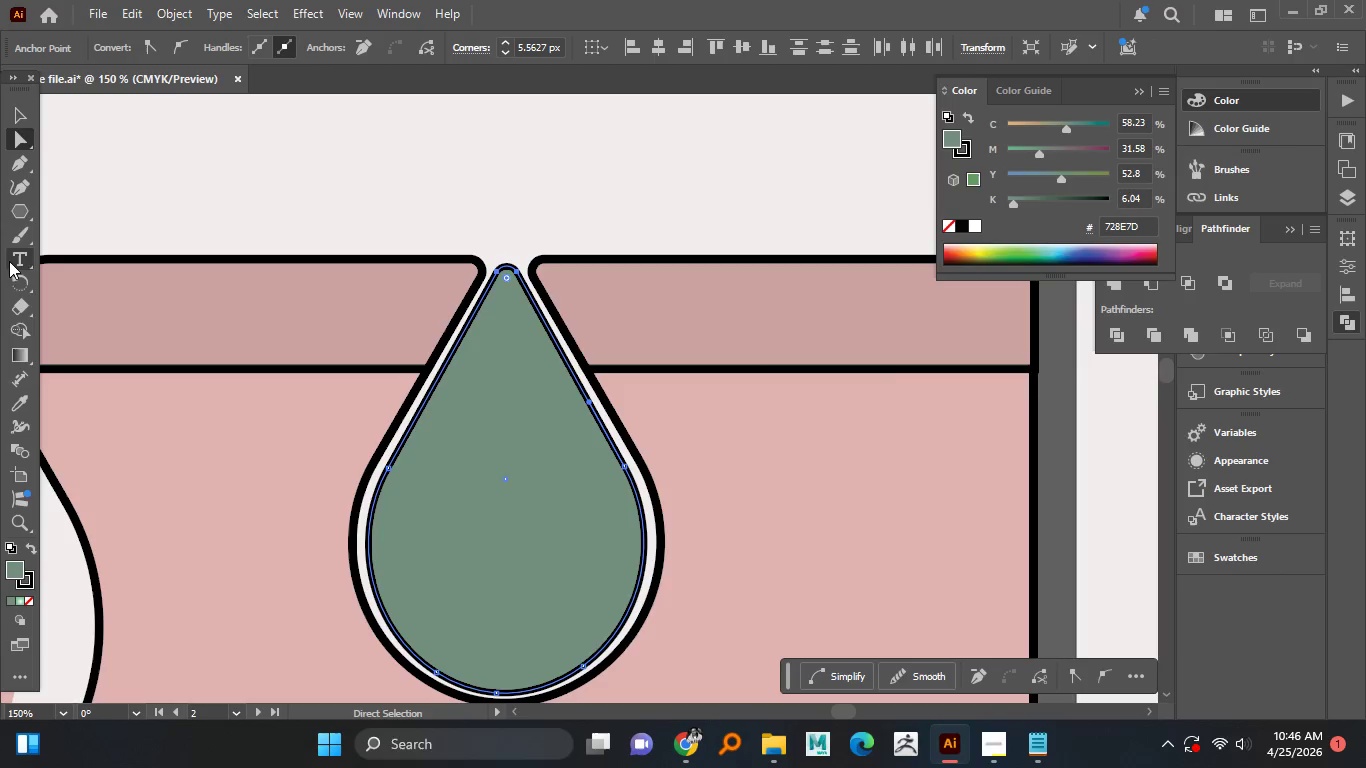 
wait(5.8)
 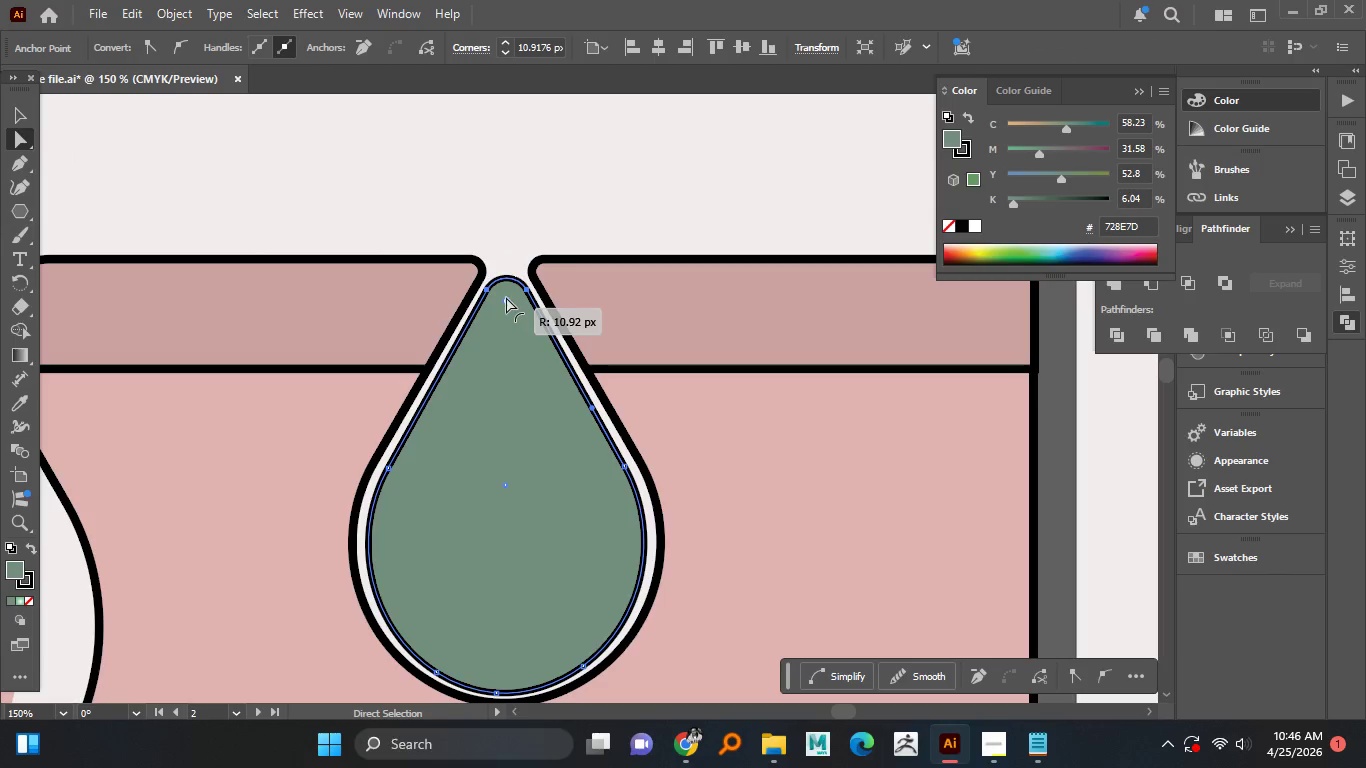 
double_click([241, 310])
 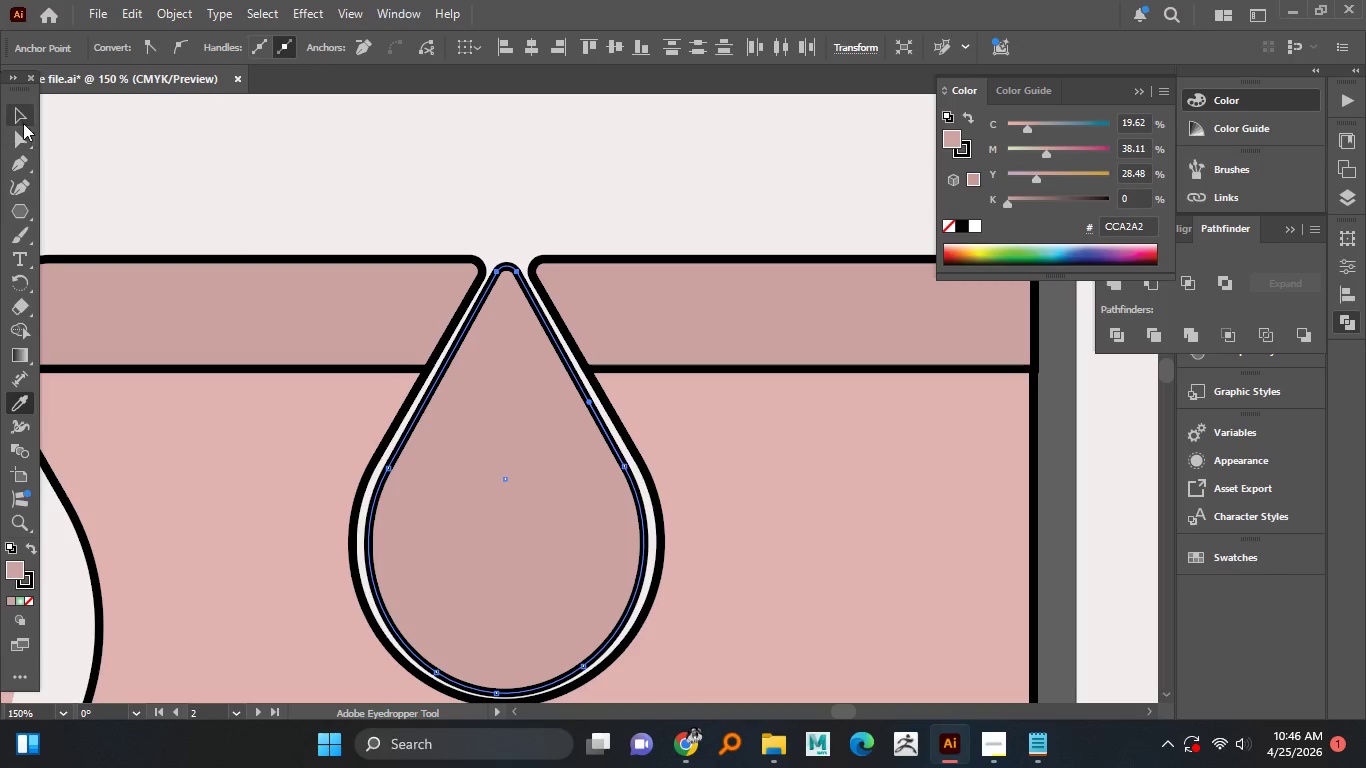 
double_click([167, 157])
 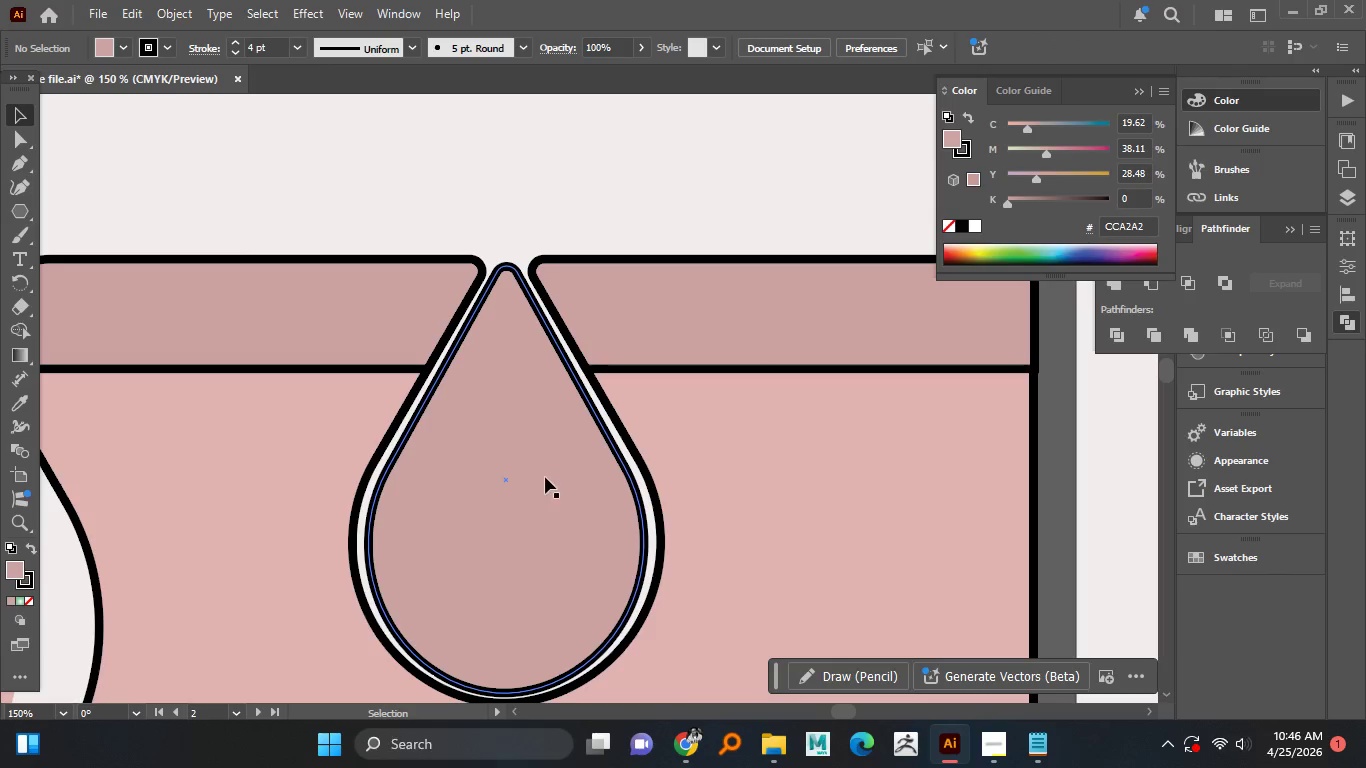 
key(Alt+AltLeft)
 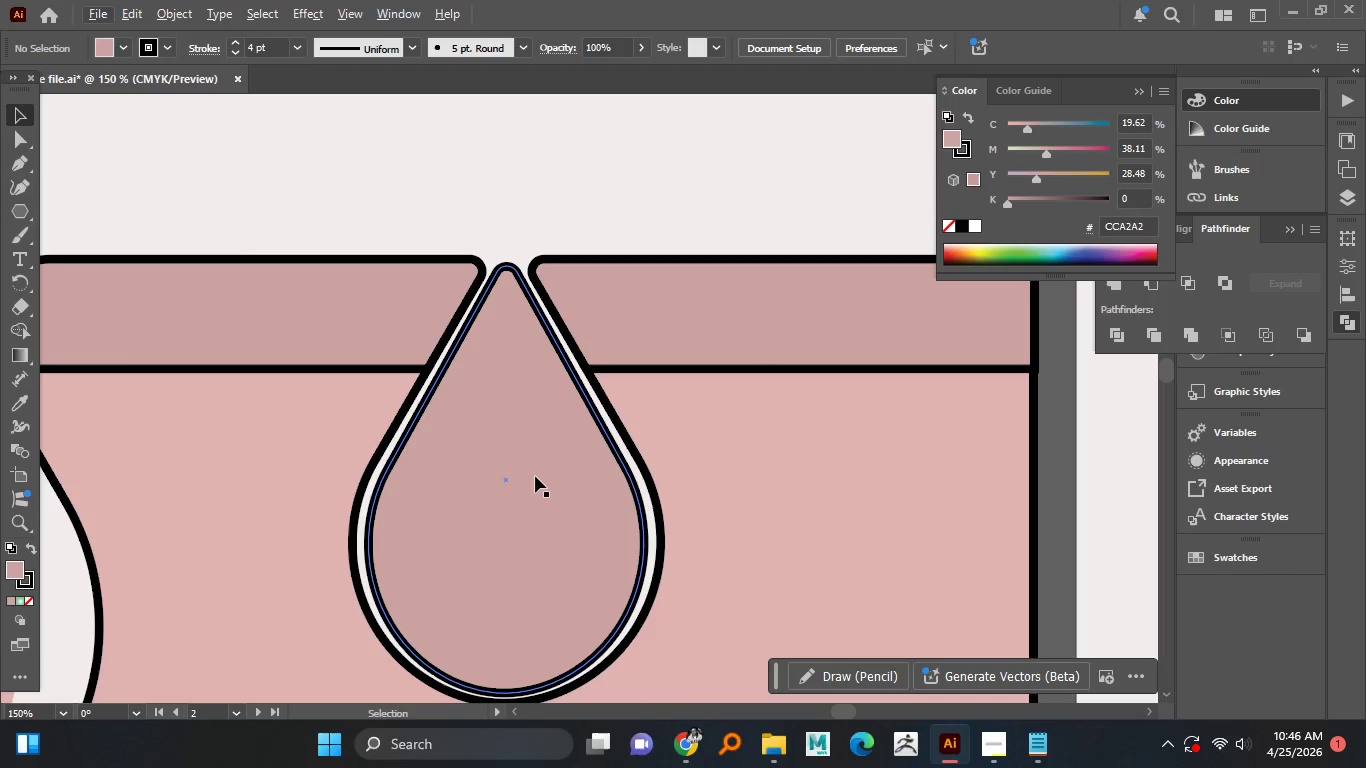 
left_click([535, 476])
 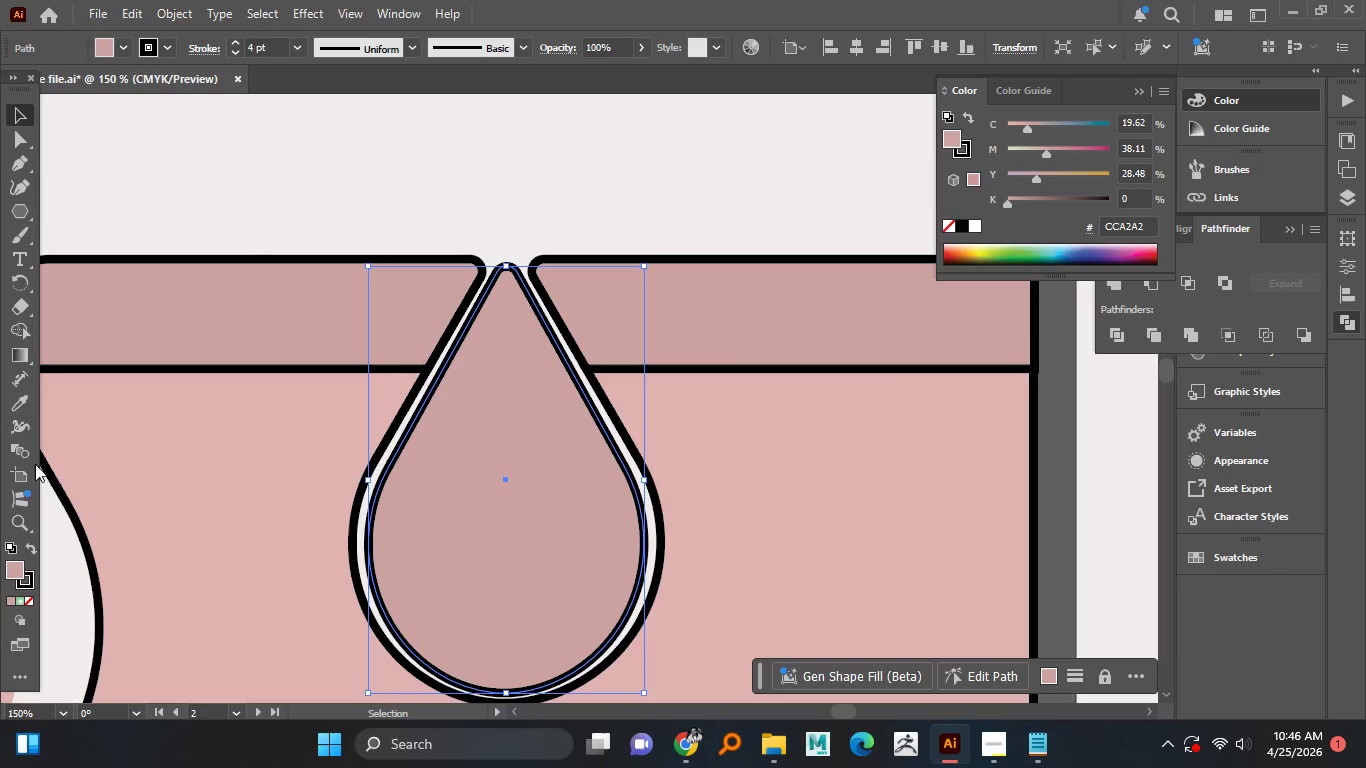 
wait(7.56)
 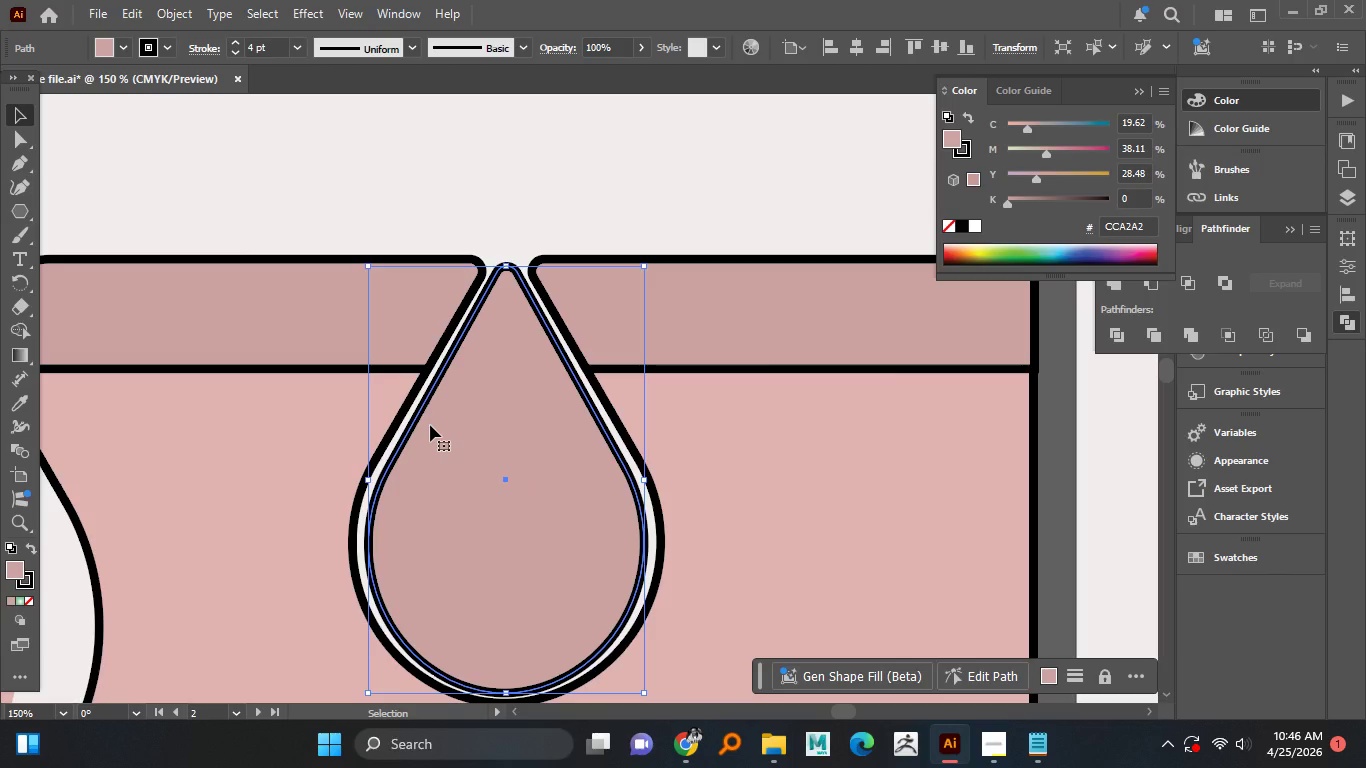 
left_click([21, 582])
 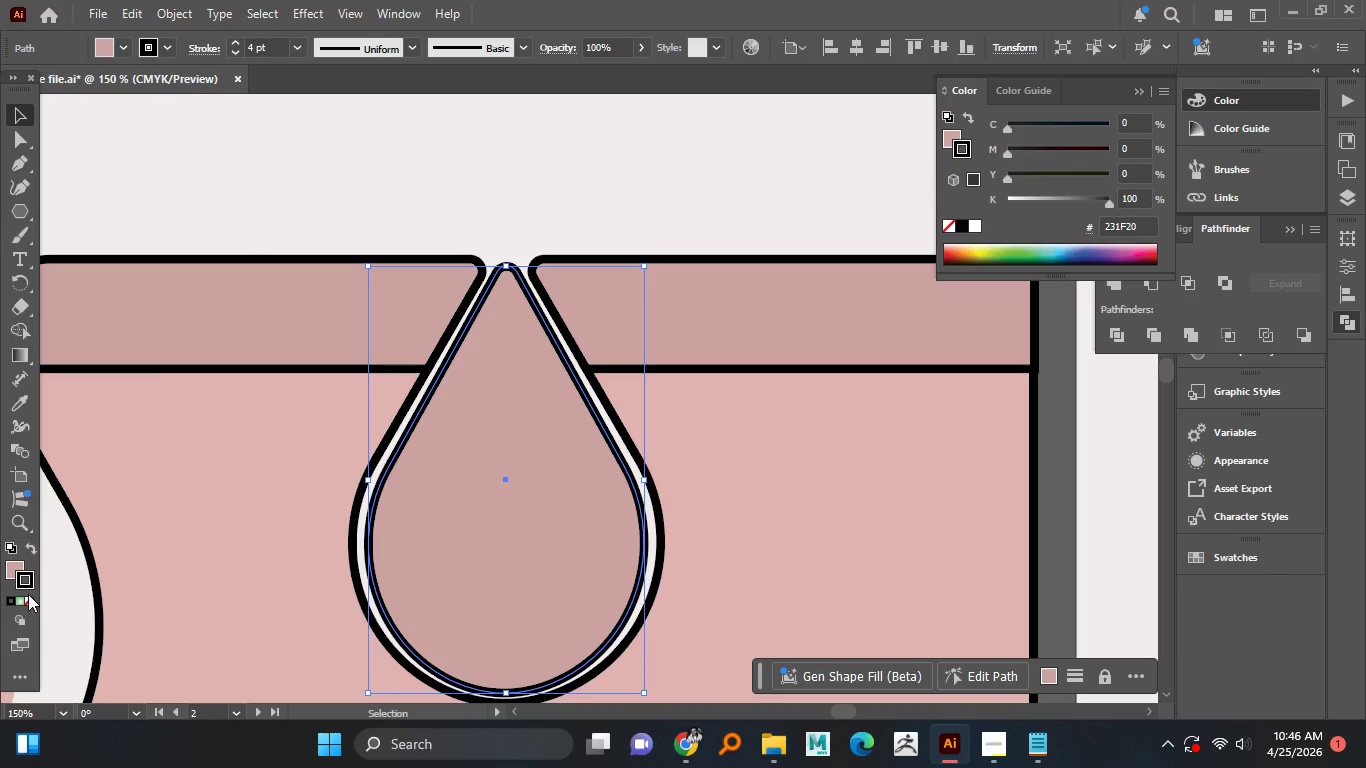 
left_click([28, 599])
 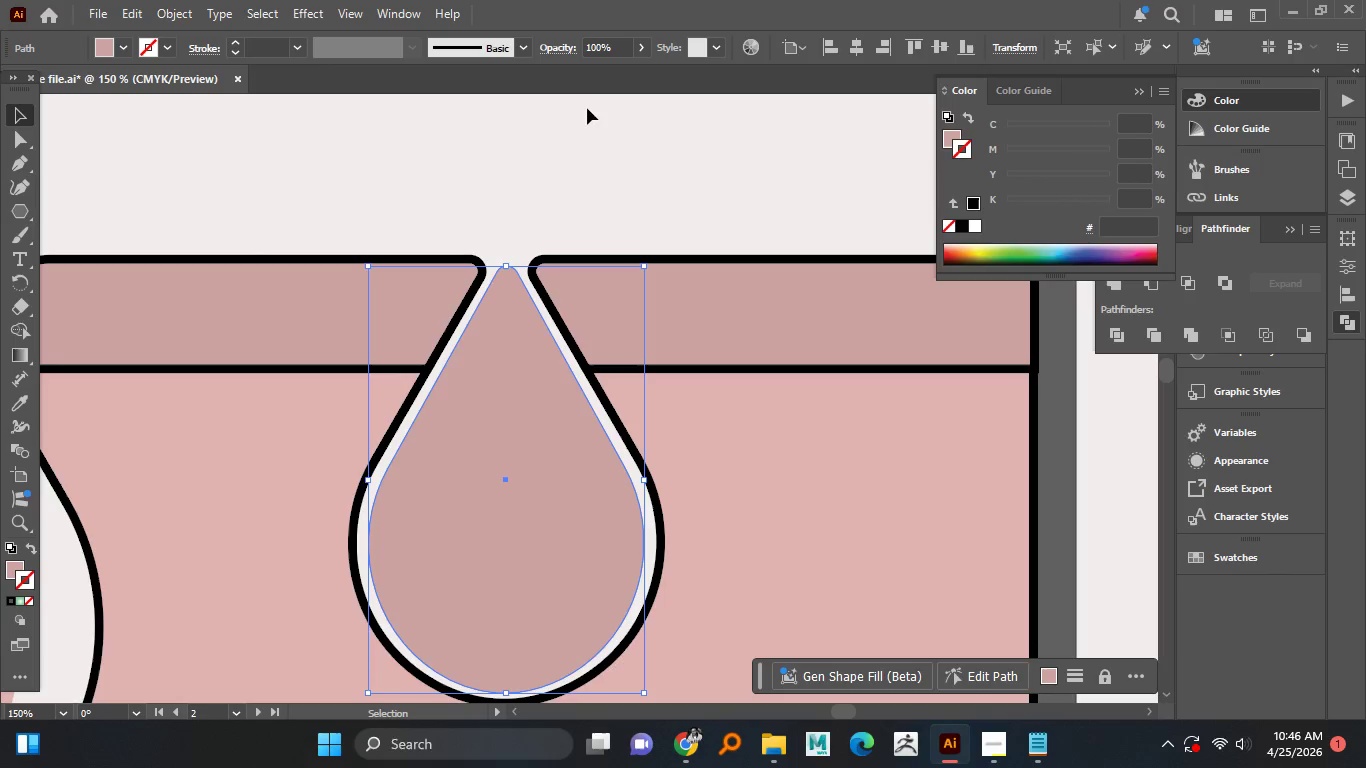 
left_click([550, 162])
 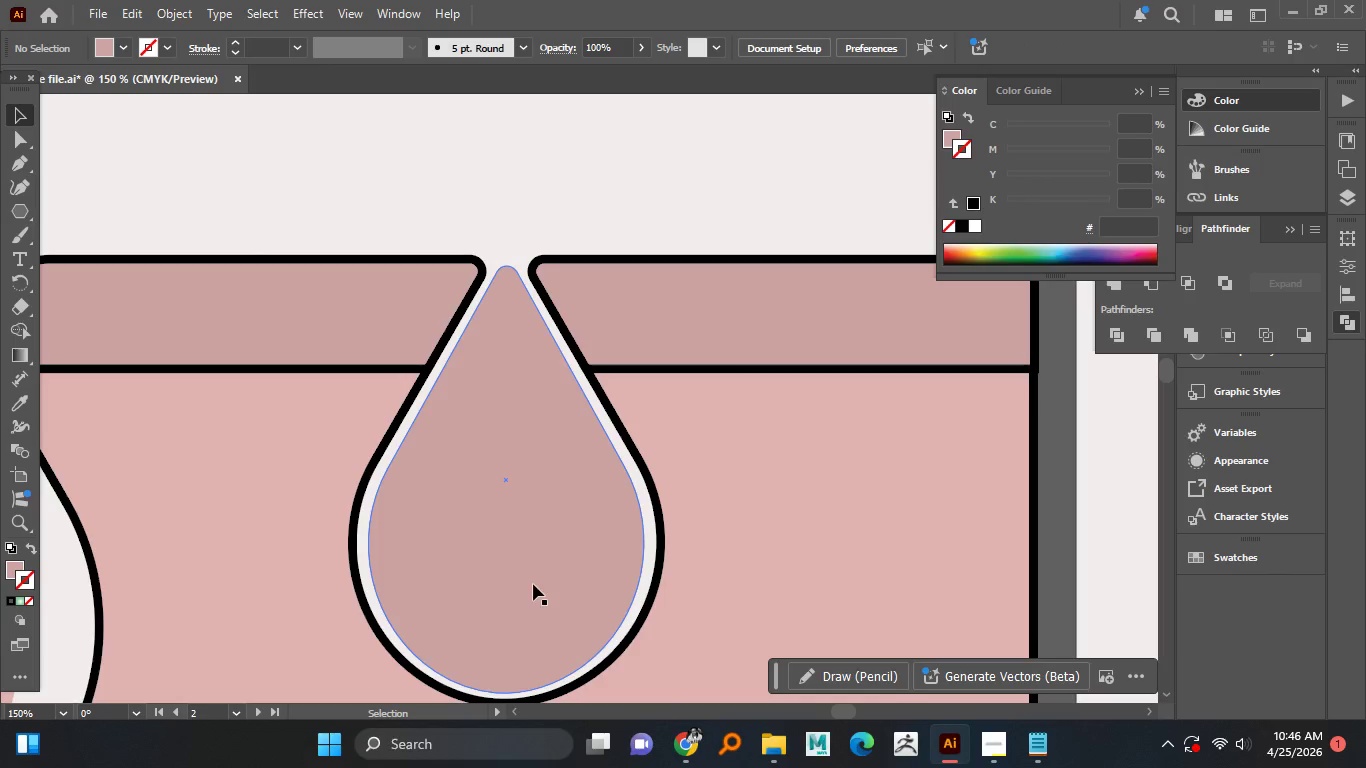 
hold_key(key=AltLeft, duration=1.17)
scroll: coordinate [509, 525], scroll_direction: down, amount: 3.0
 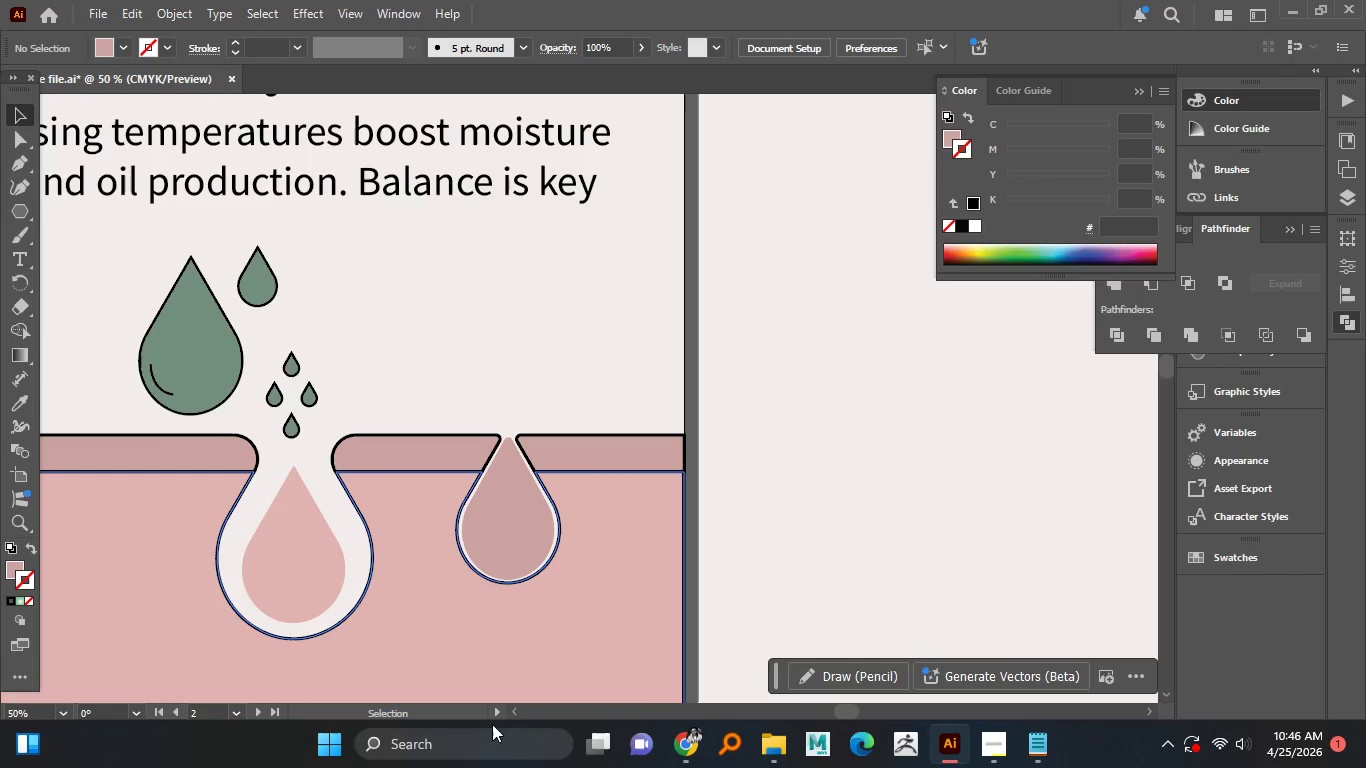 
left_click([499, 654])
 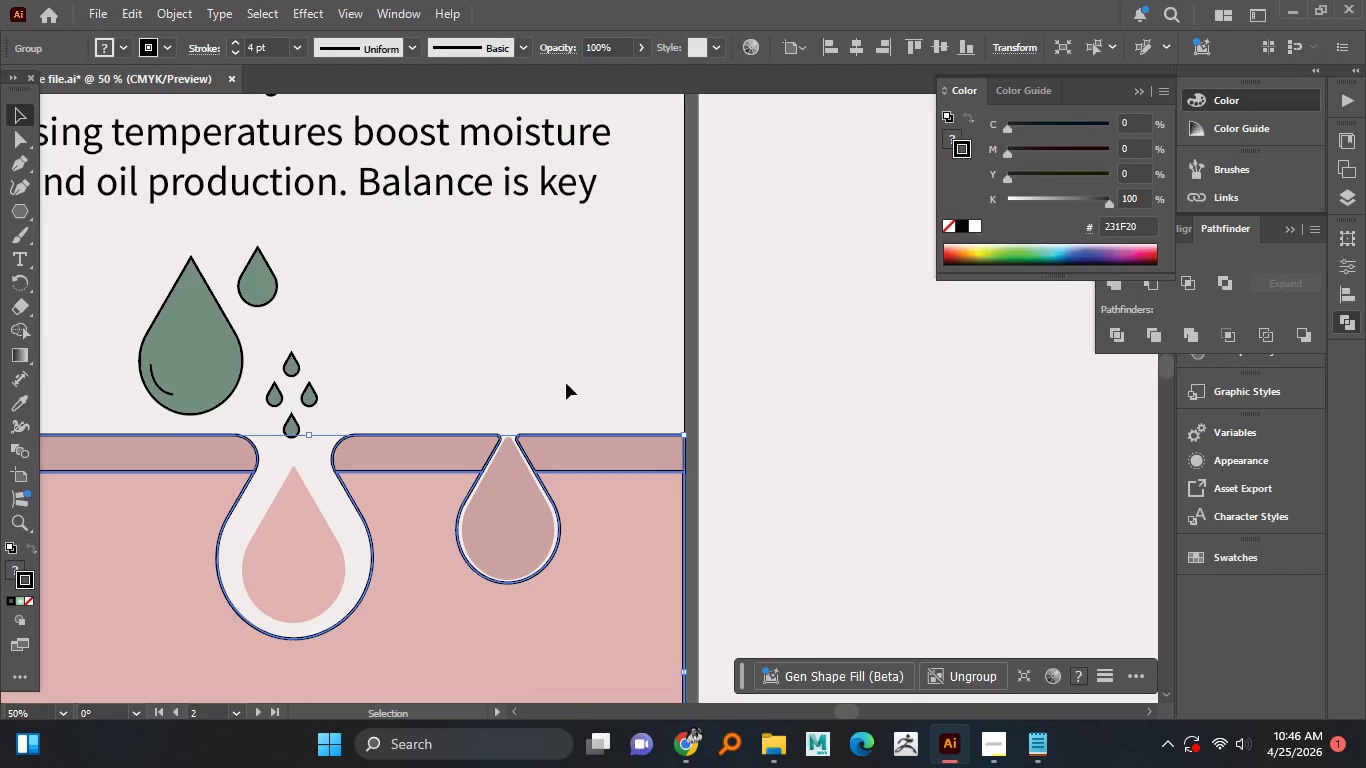 
left_click([572, 357])
 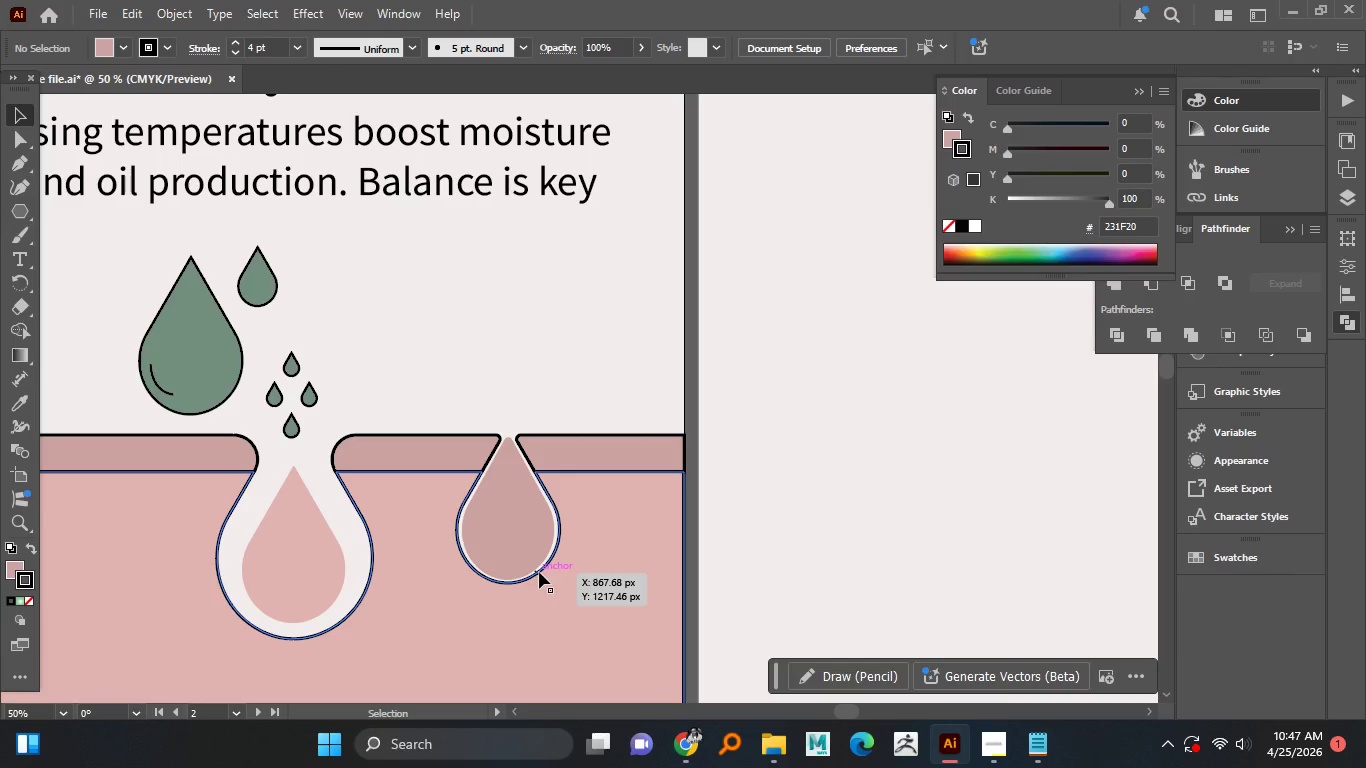 
hold_key(key=AltLeft, duration=1.44)
scroll: coordinate [539, 578], scroll_direction: up, amount: 1.0
 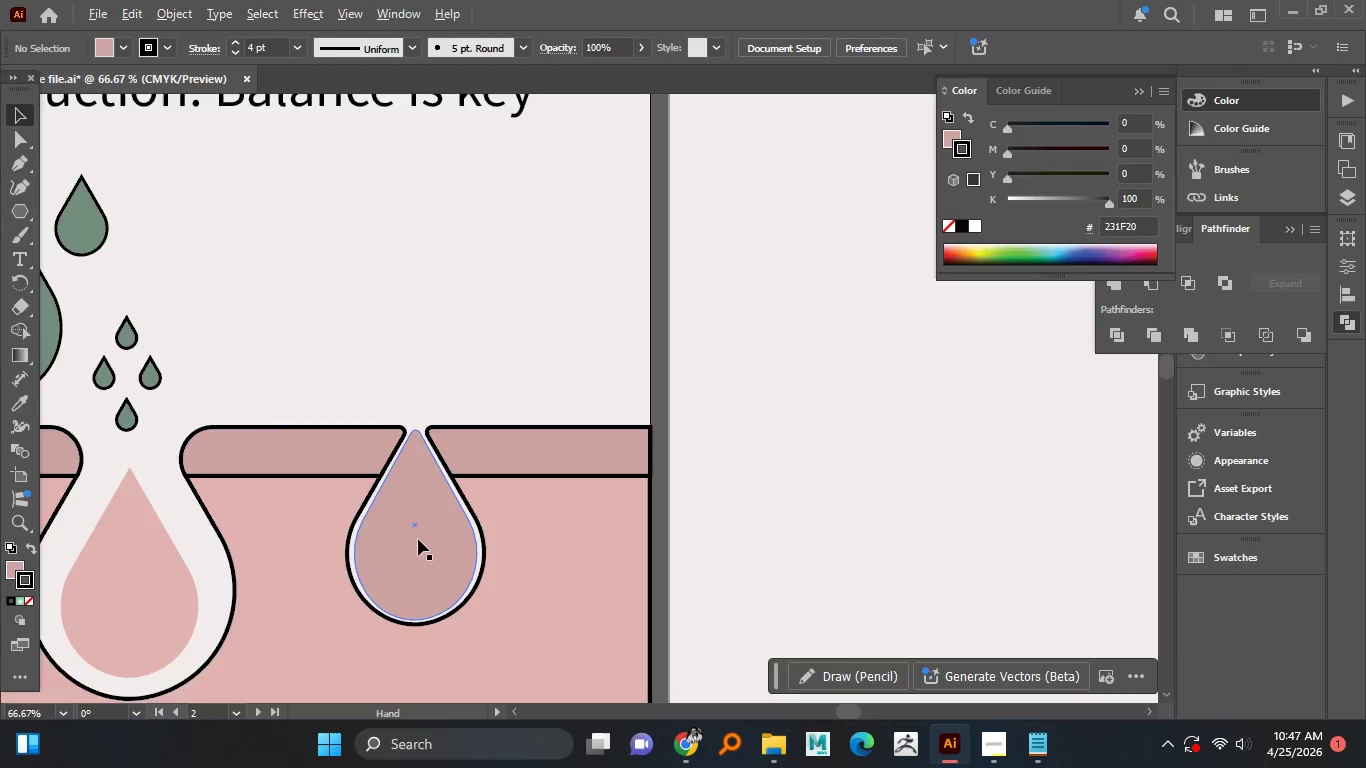 
left_click([434, 555])
 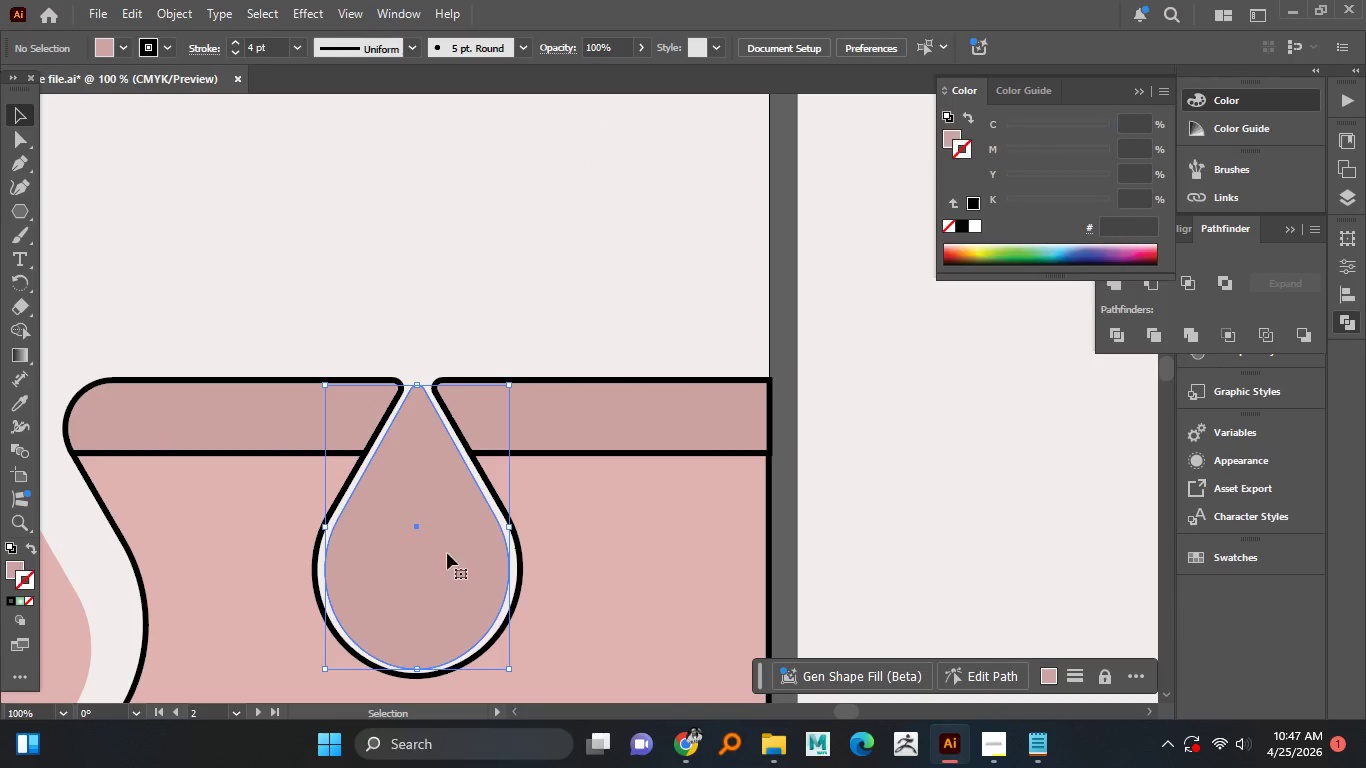 
scroll: coordinate [412, 521], scroll_direction: up, amount: 1.0
 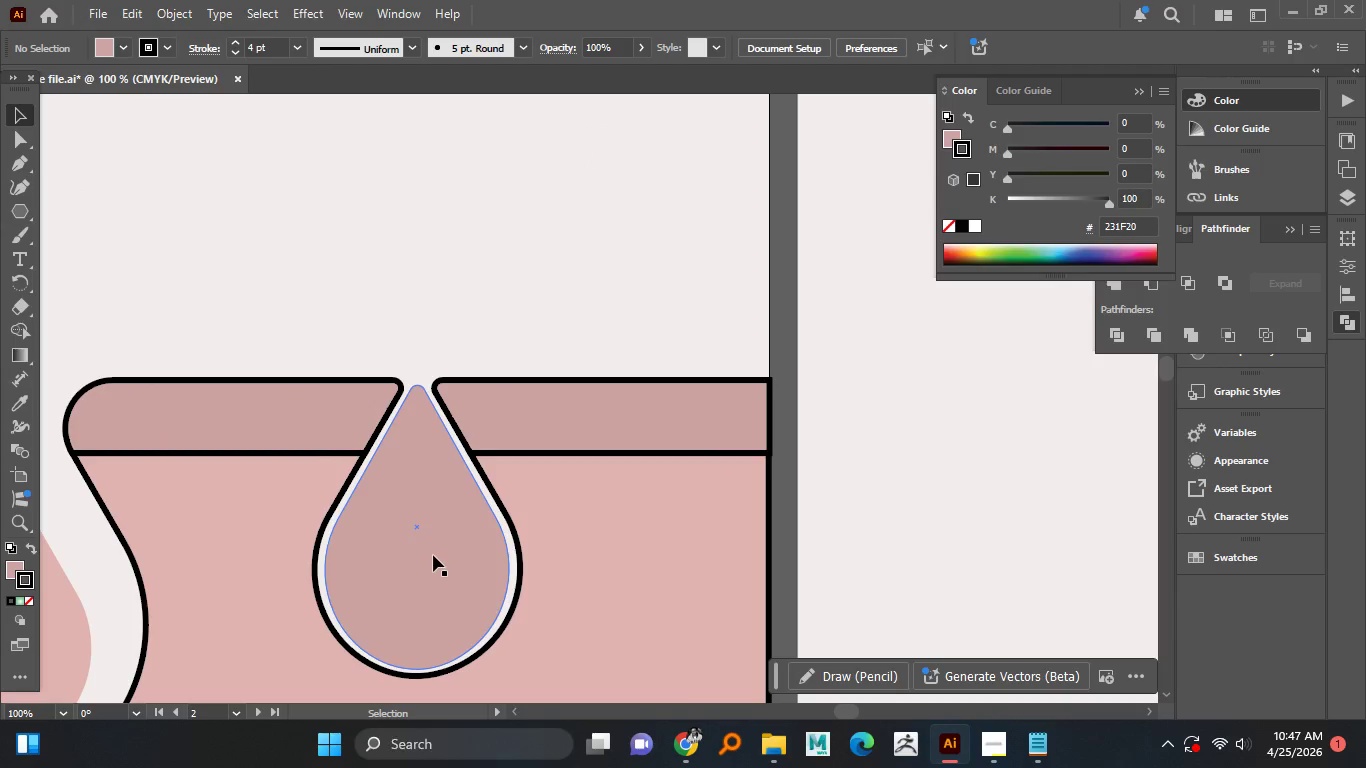 
hold_key(key=AltLeft, duration=4.53)
 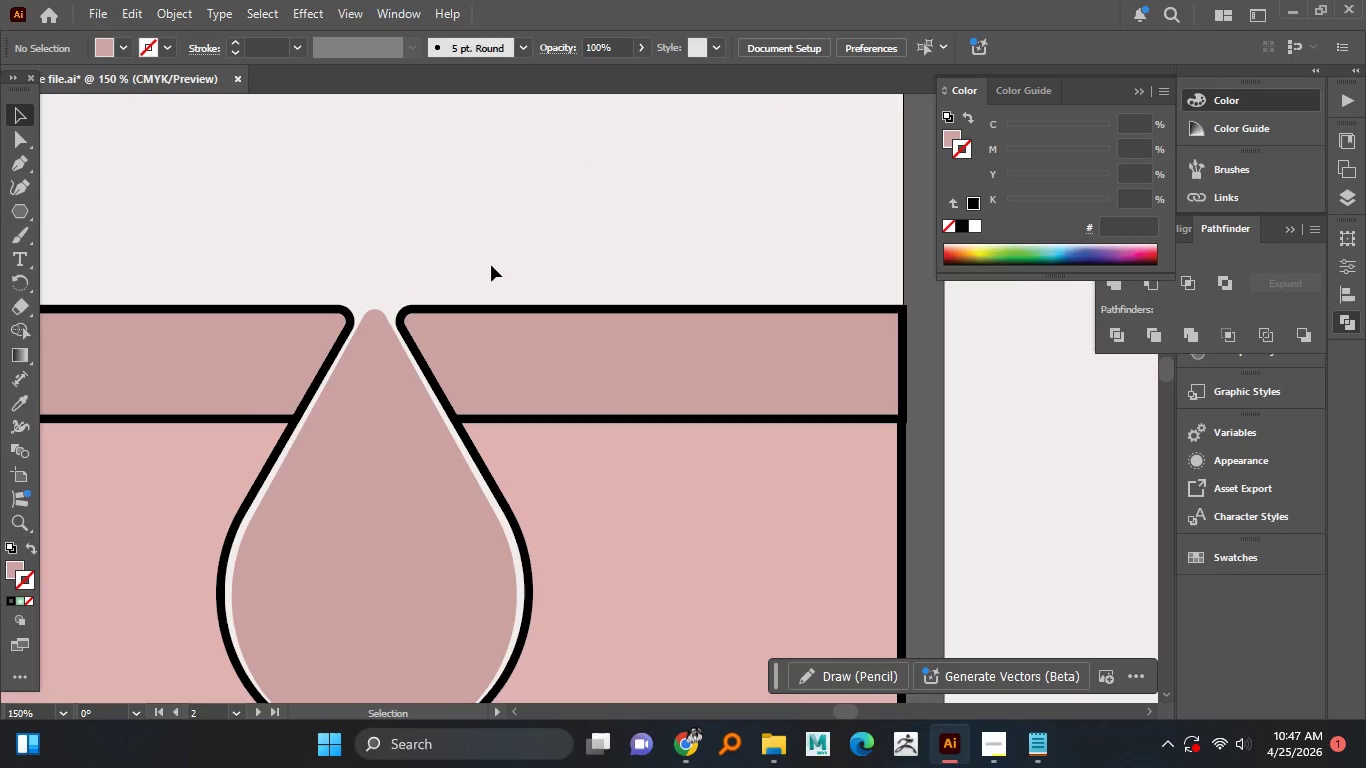 
hold_key(key=ShiftLeft, duration=1.52)
 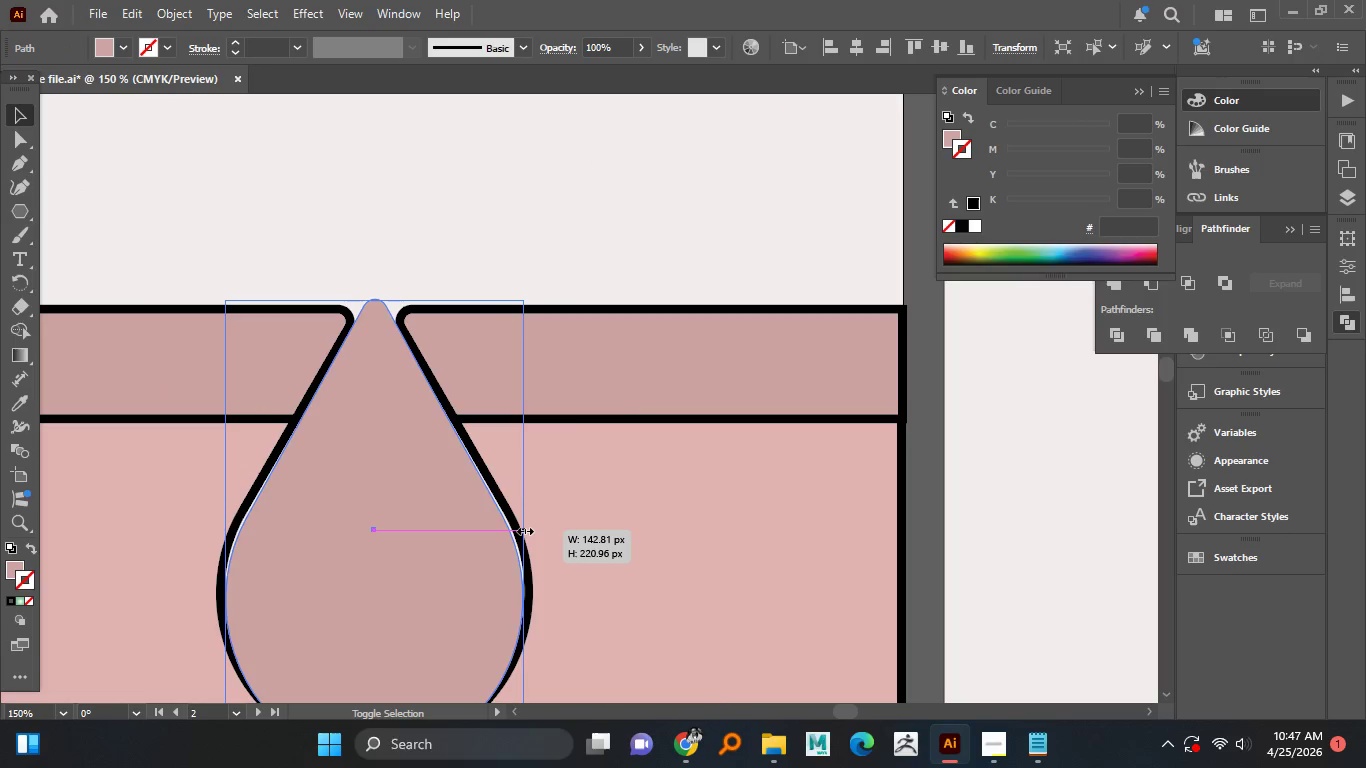 
scroll: coordinate [502, 521], scroll_direction: up, amount: 1.0
 